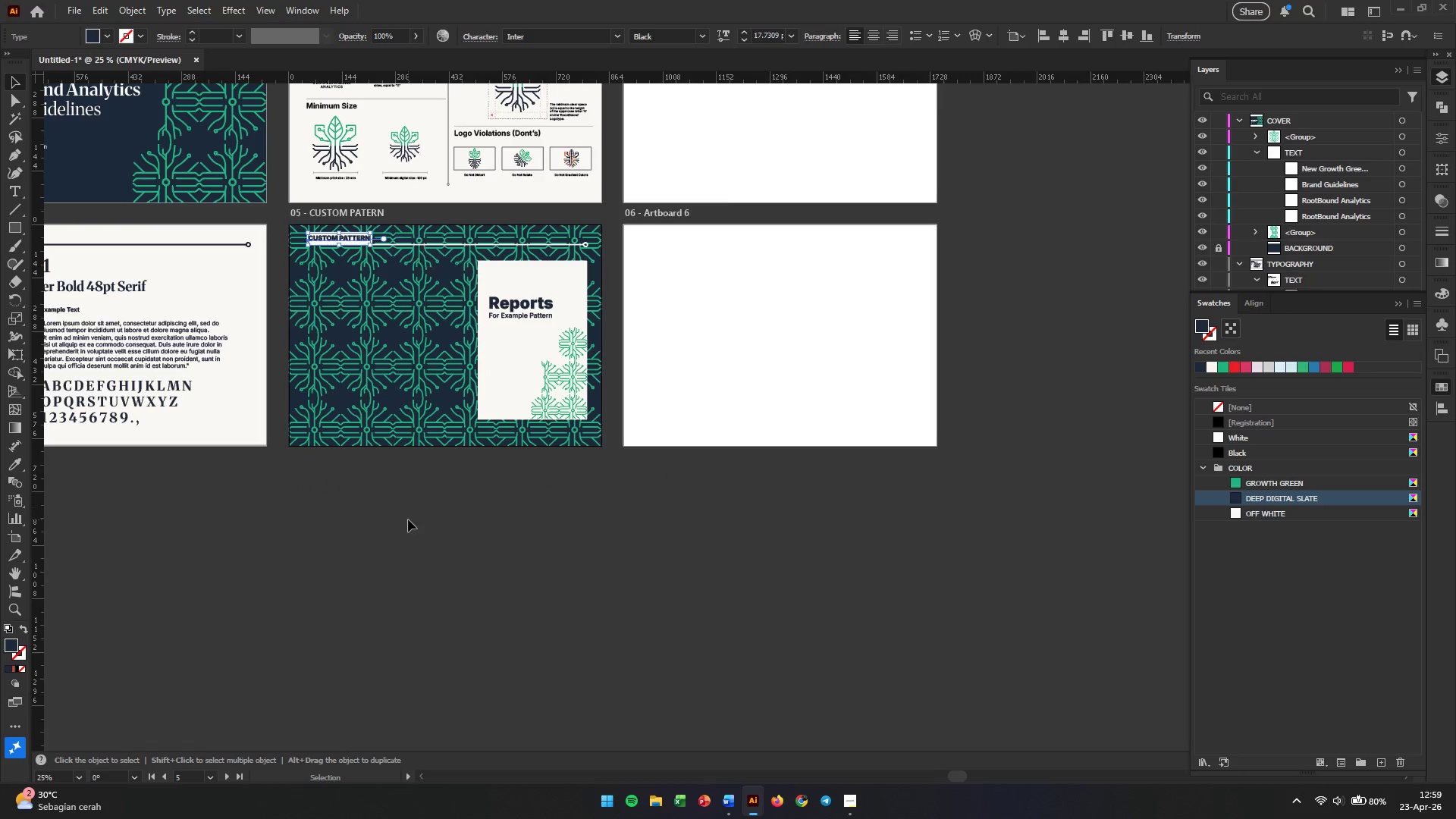 
hold_key(key=AltLeft, duration=0.72)
scroll: coordinate [396, 304], scroll_direction: up, amount: 2.0
 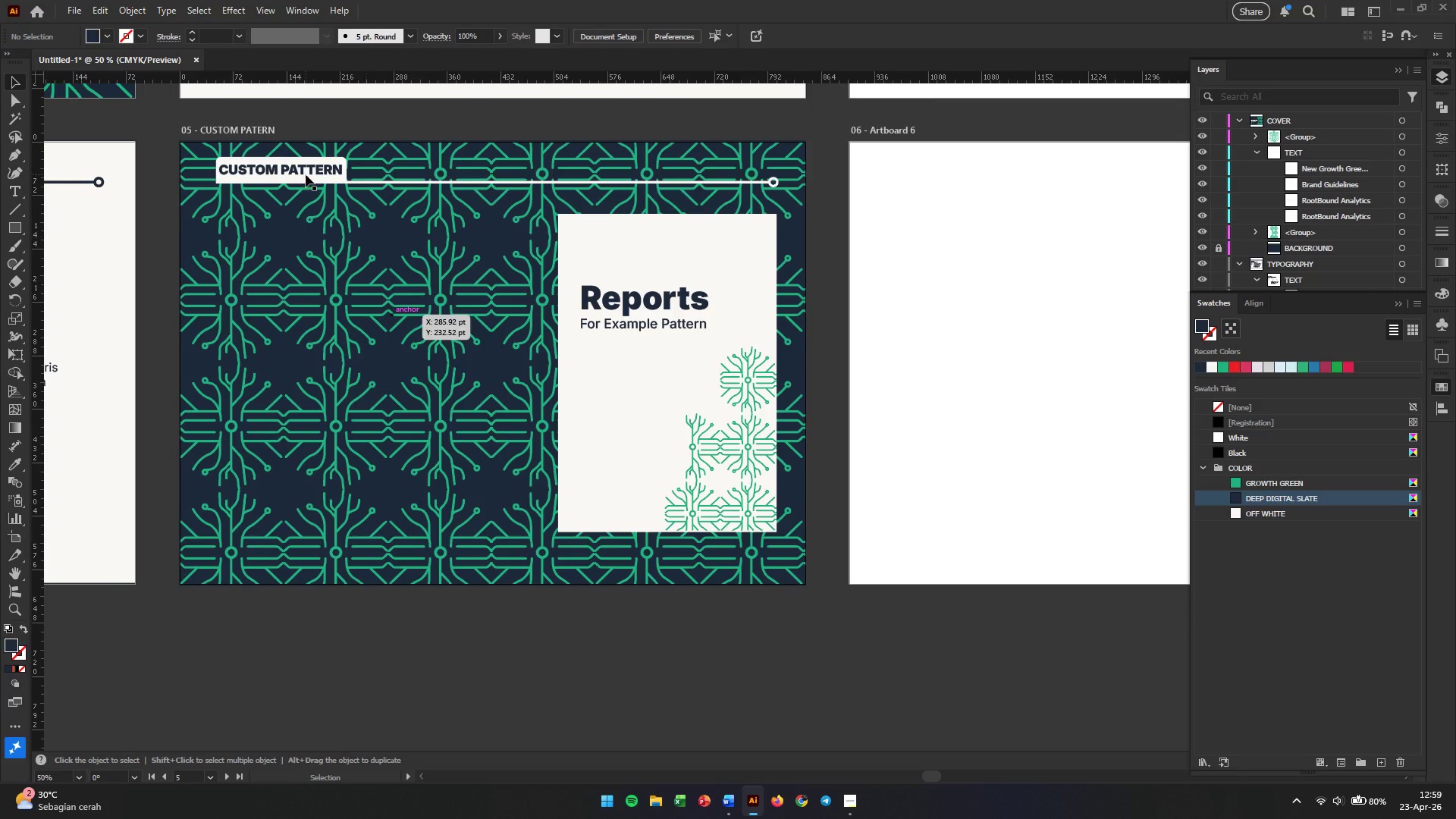 
hold_key(key=AltLeft, duration=0.55)
scroll: coordinate [303, 174], scroll_direction: up, amount: 3.0
 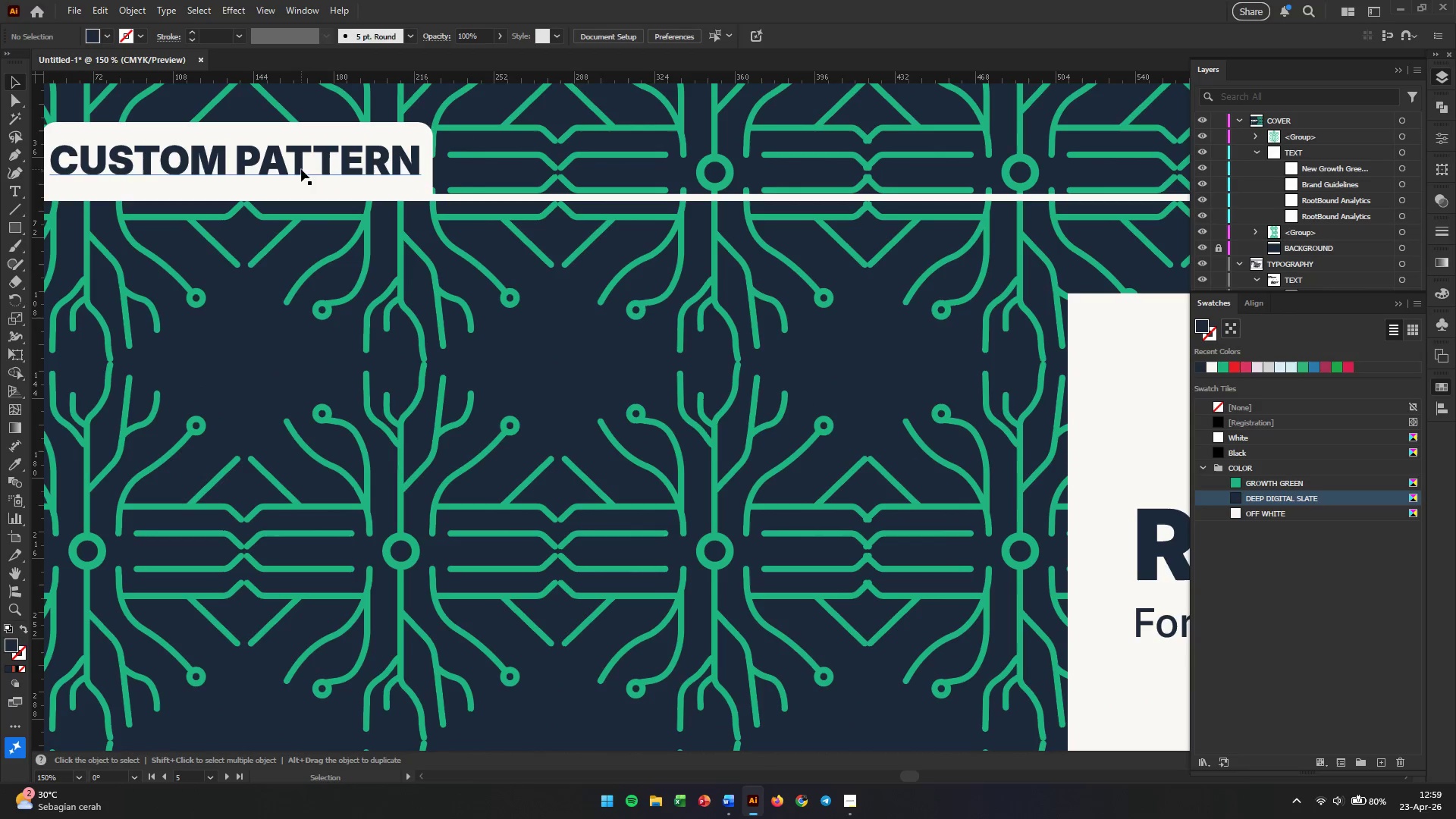 
left_click([301, 169])
 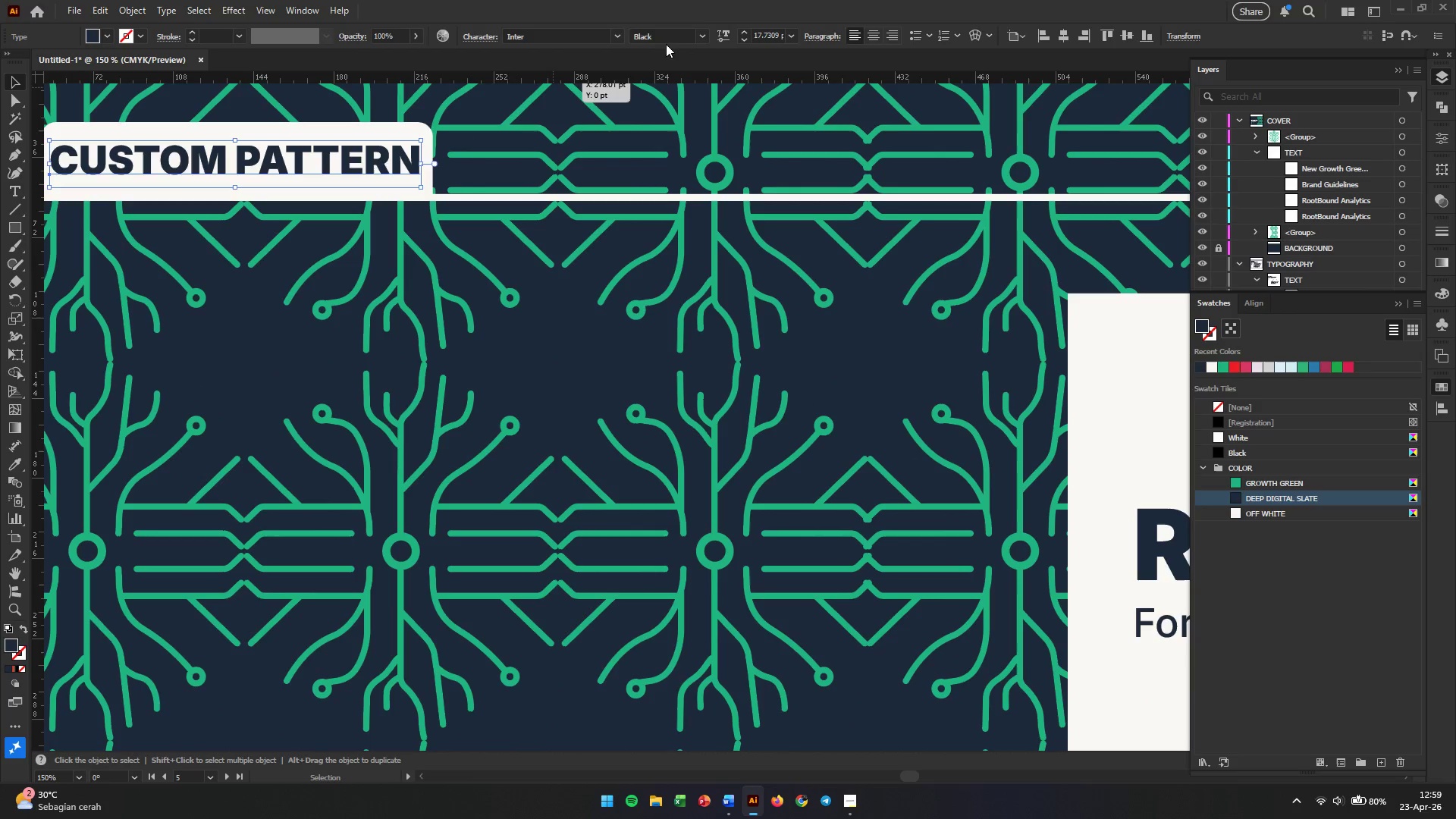 
left_click([708, 38])
 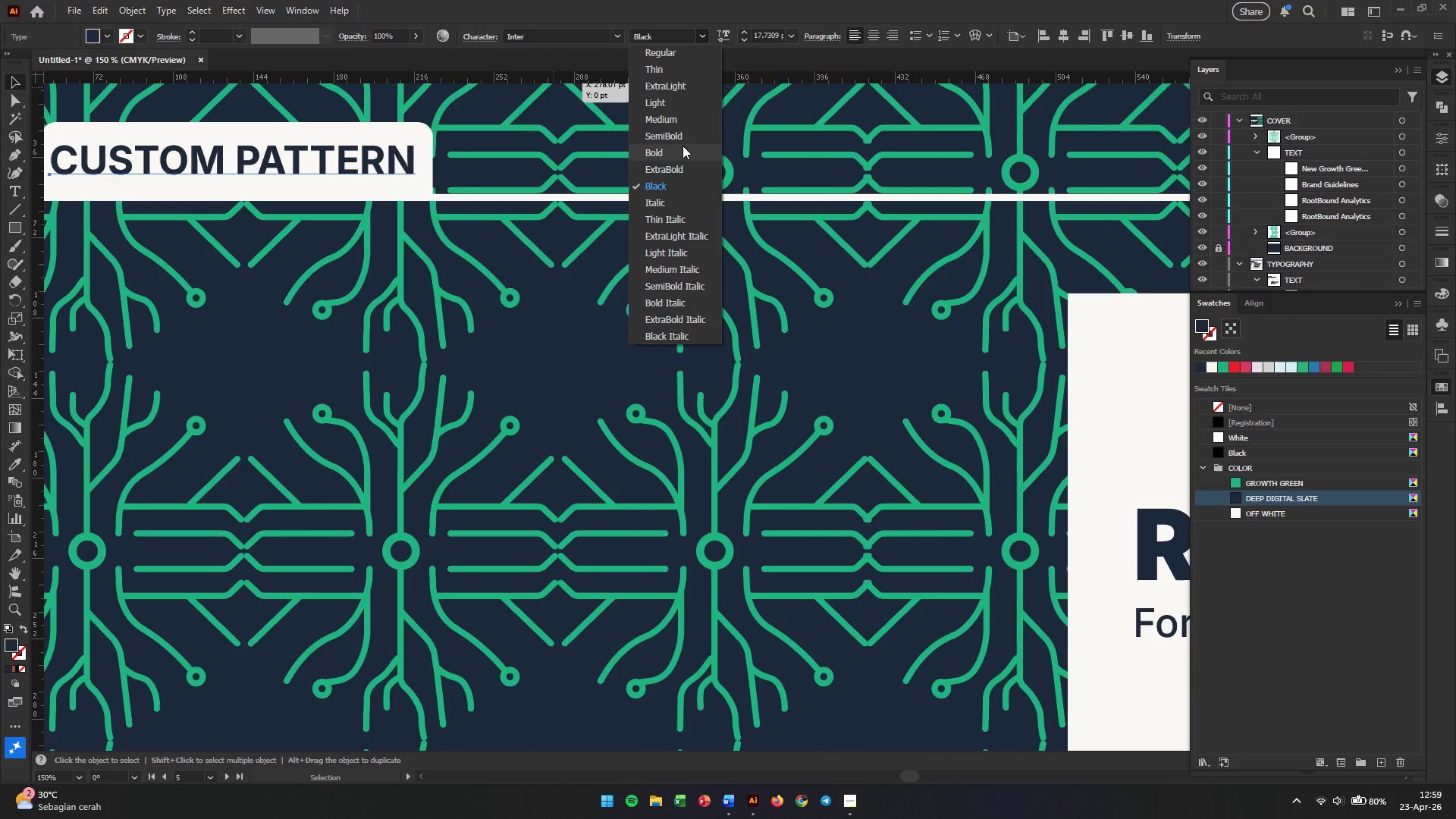 
left_click([682, 149])
 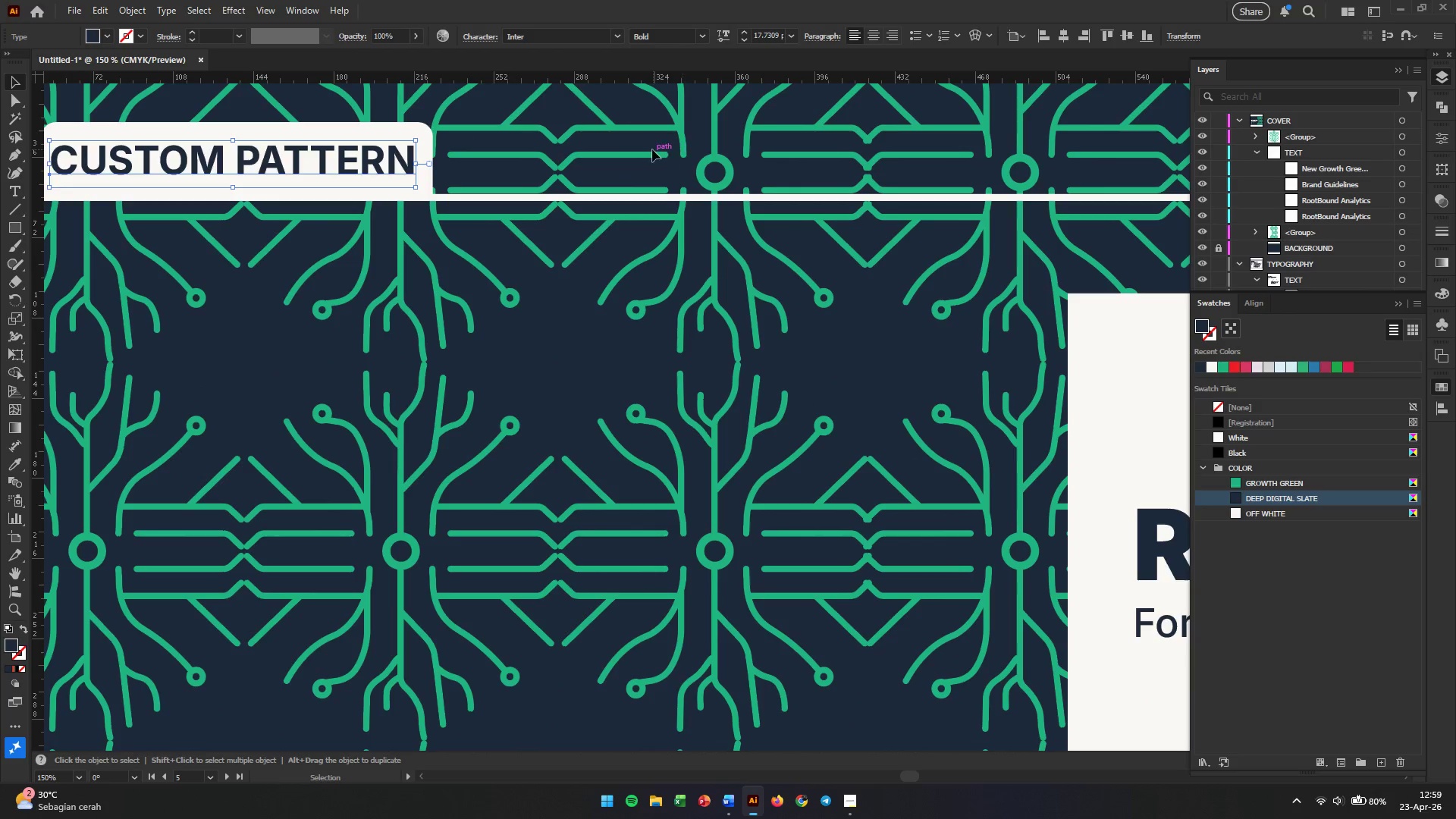 
hold_key(key=AltLeft, duration=0.58)
scroll: coordinate [651, 149], scroll_direction: down, amount: 3.0
 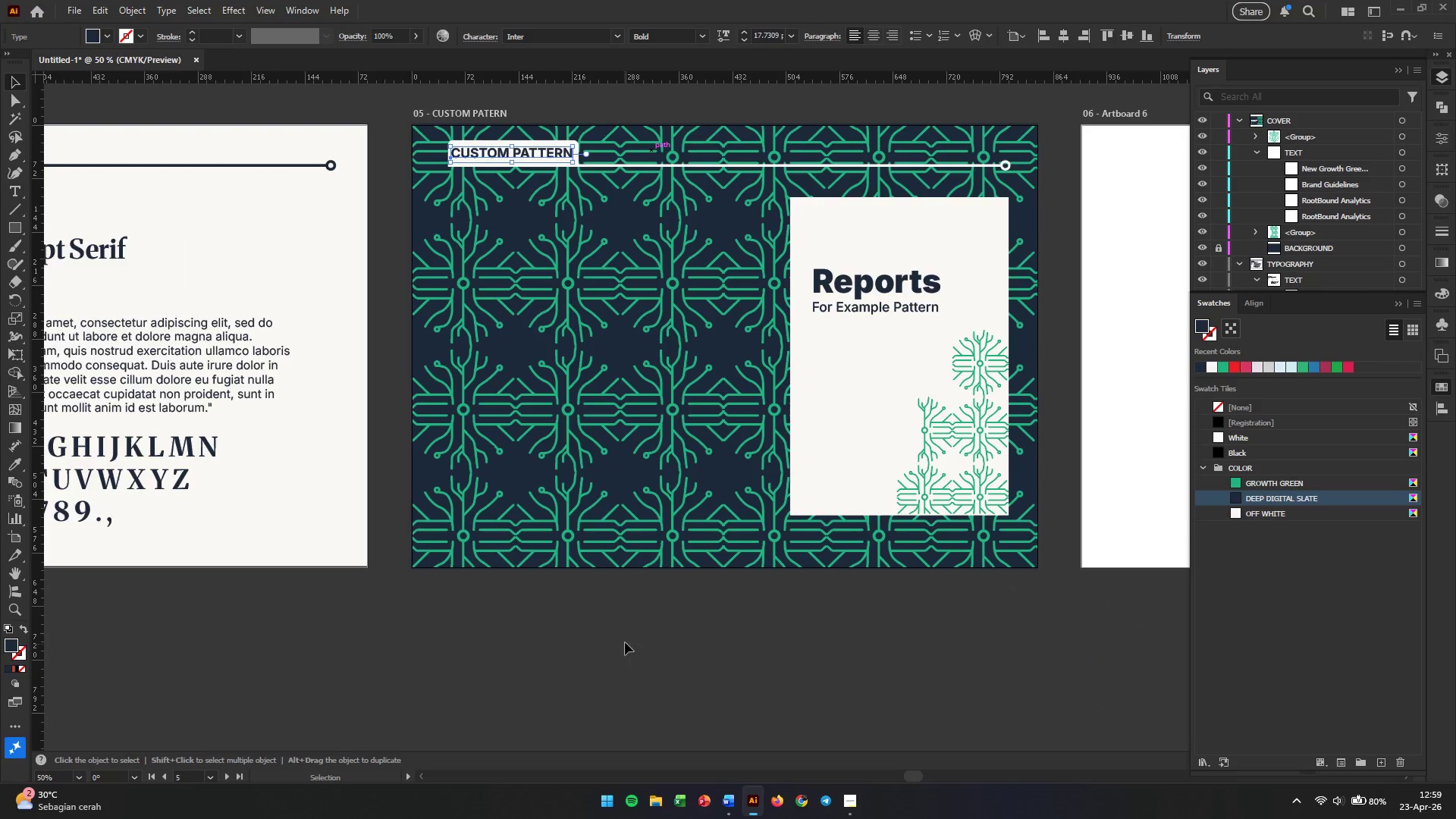 
left_click([624, 648])
 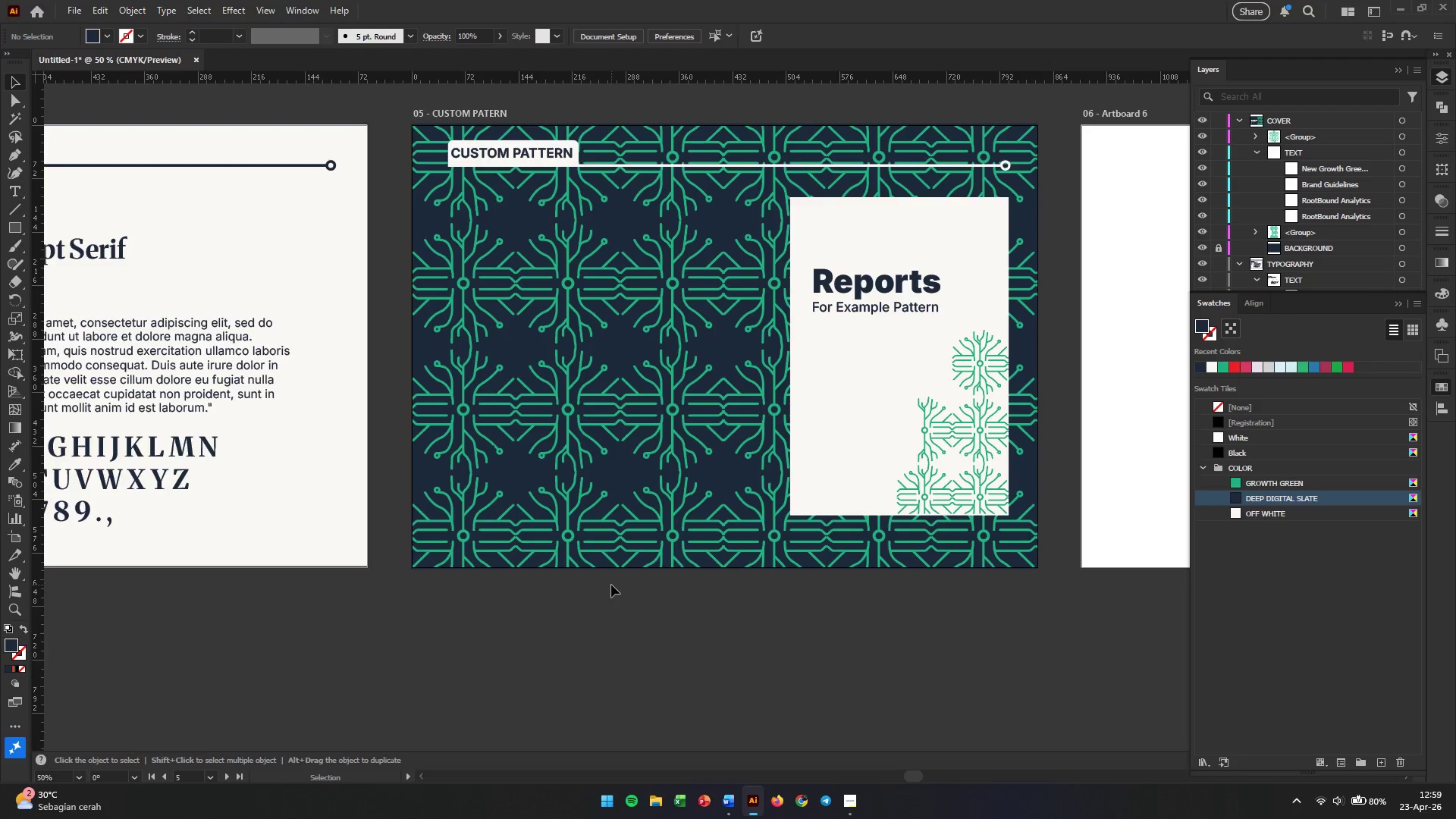 
wait(10.25)
 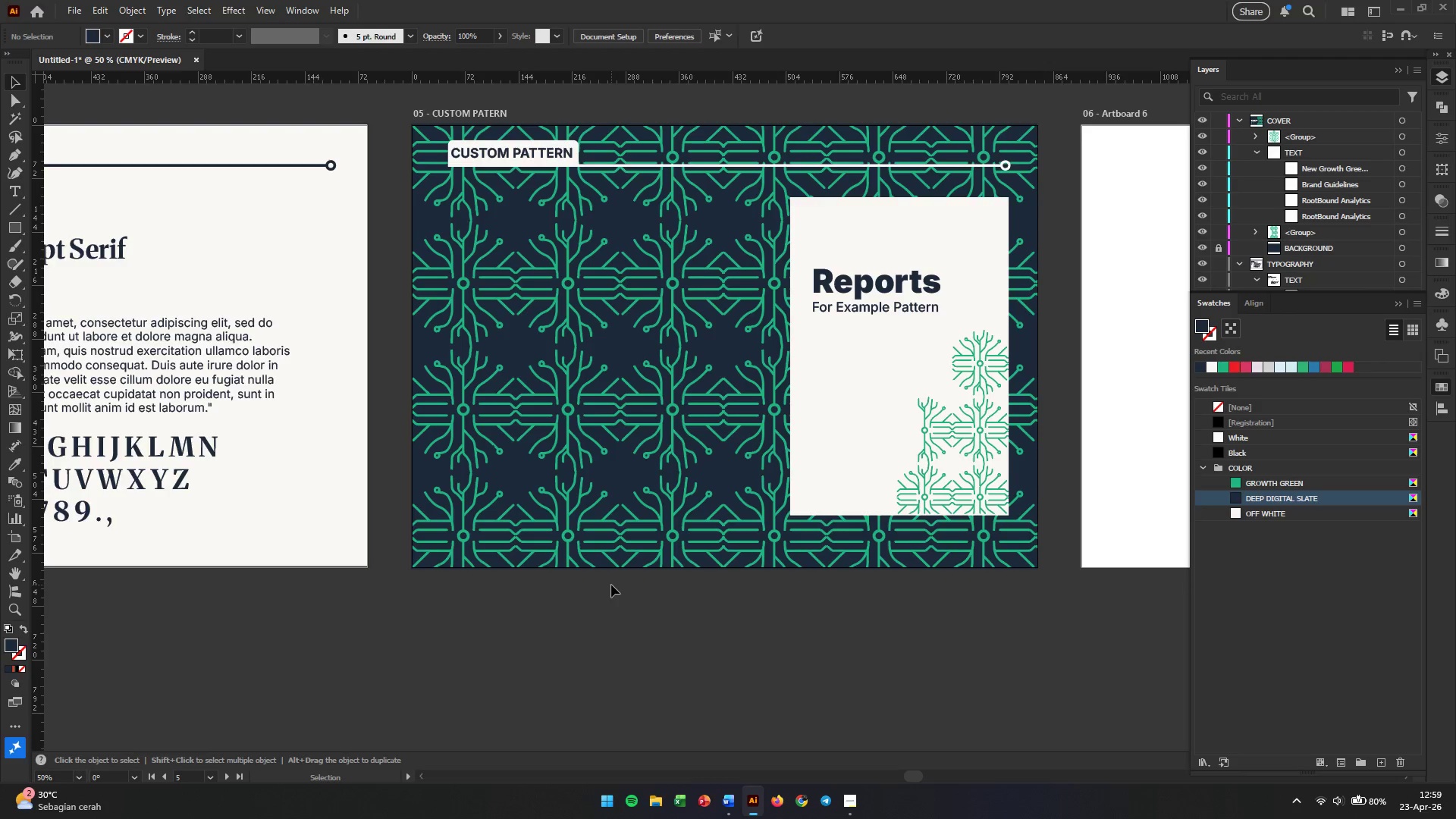 
hold_key(key=Space, duration=1.2)
 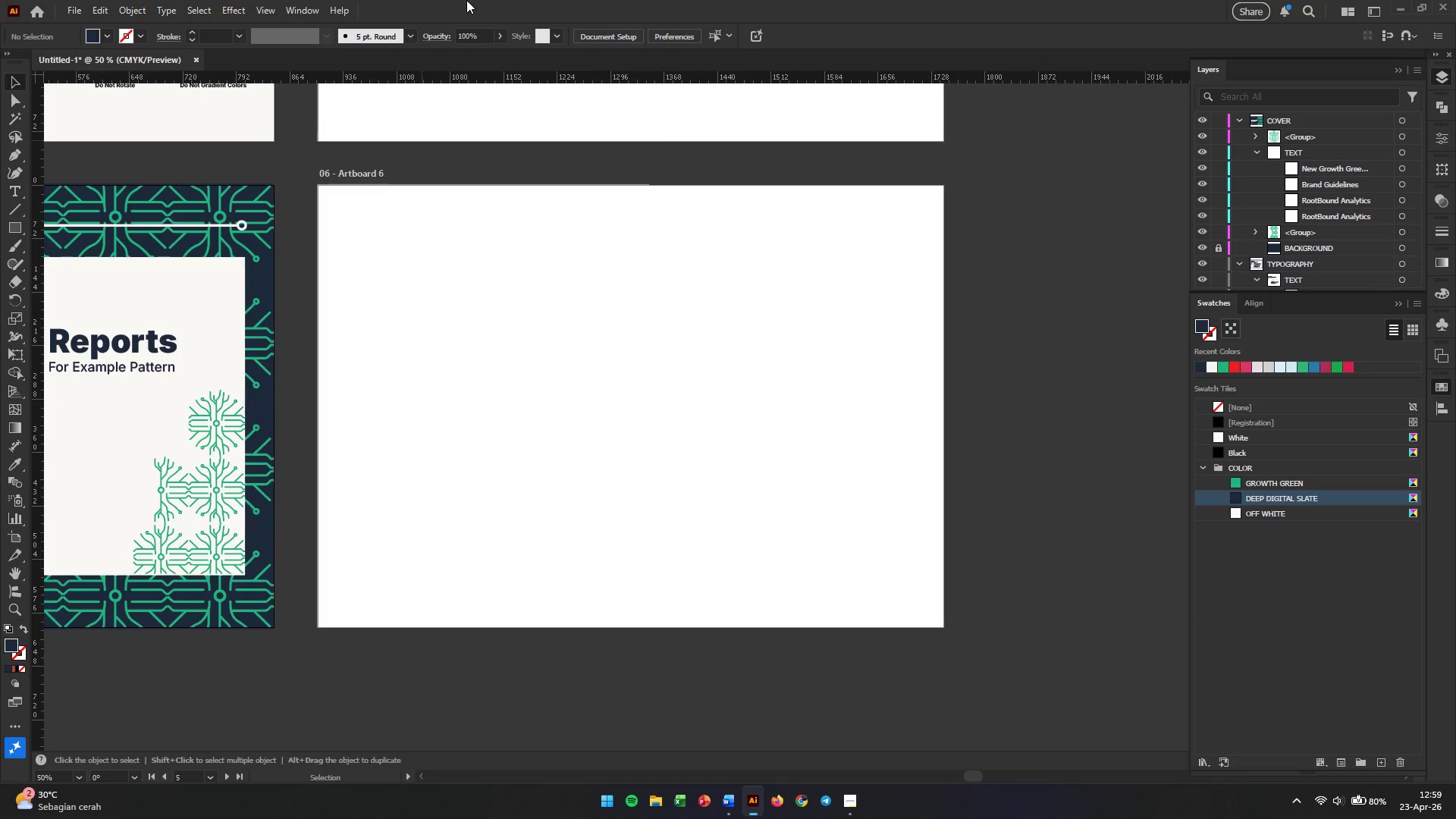 
left_click_drag(start_coordinate=[973, 485], to_coordinate=[209, 544])
 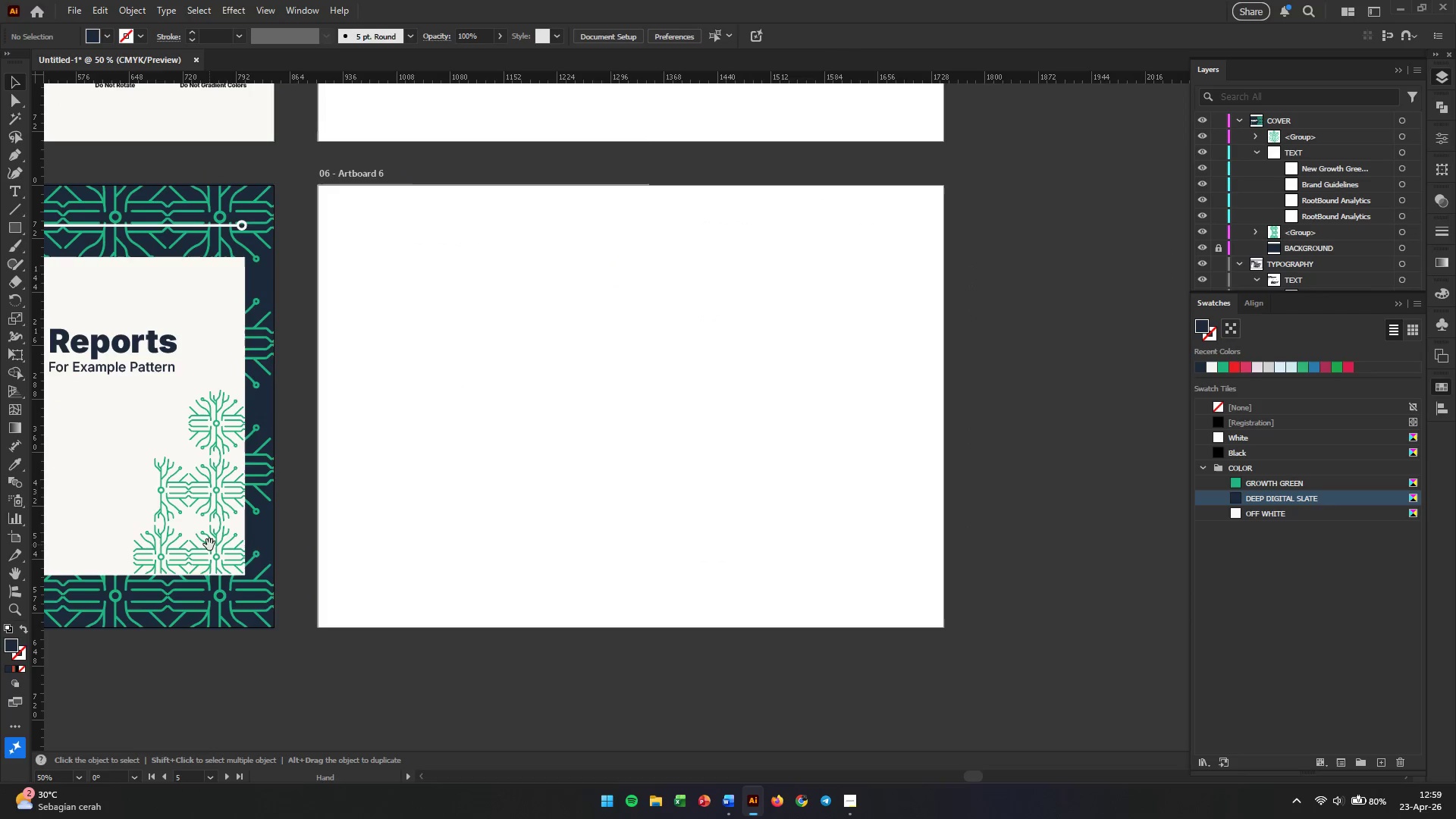 
hold_key(key=Space, duration=22.34)
 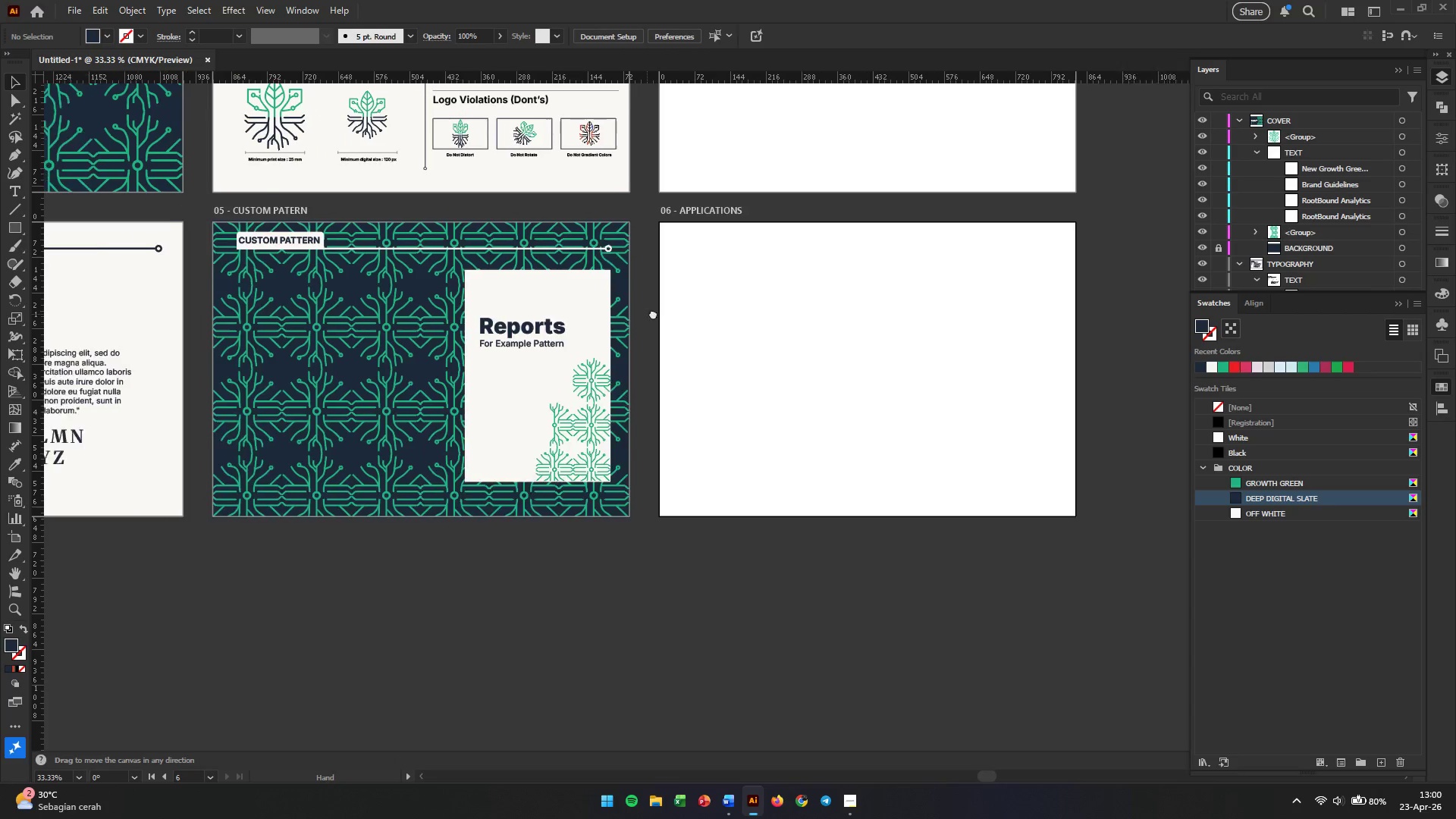 
double_click([358, 178])
 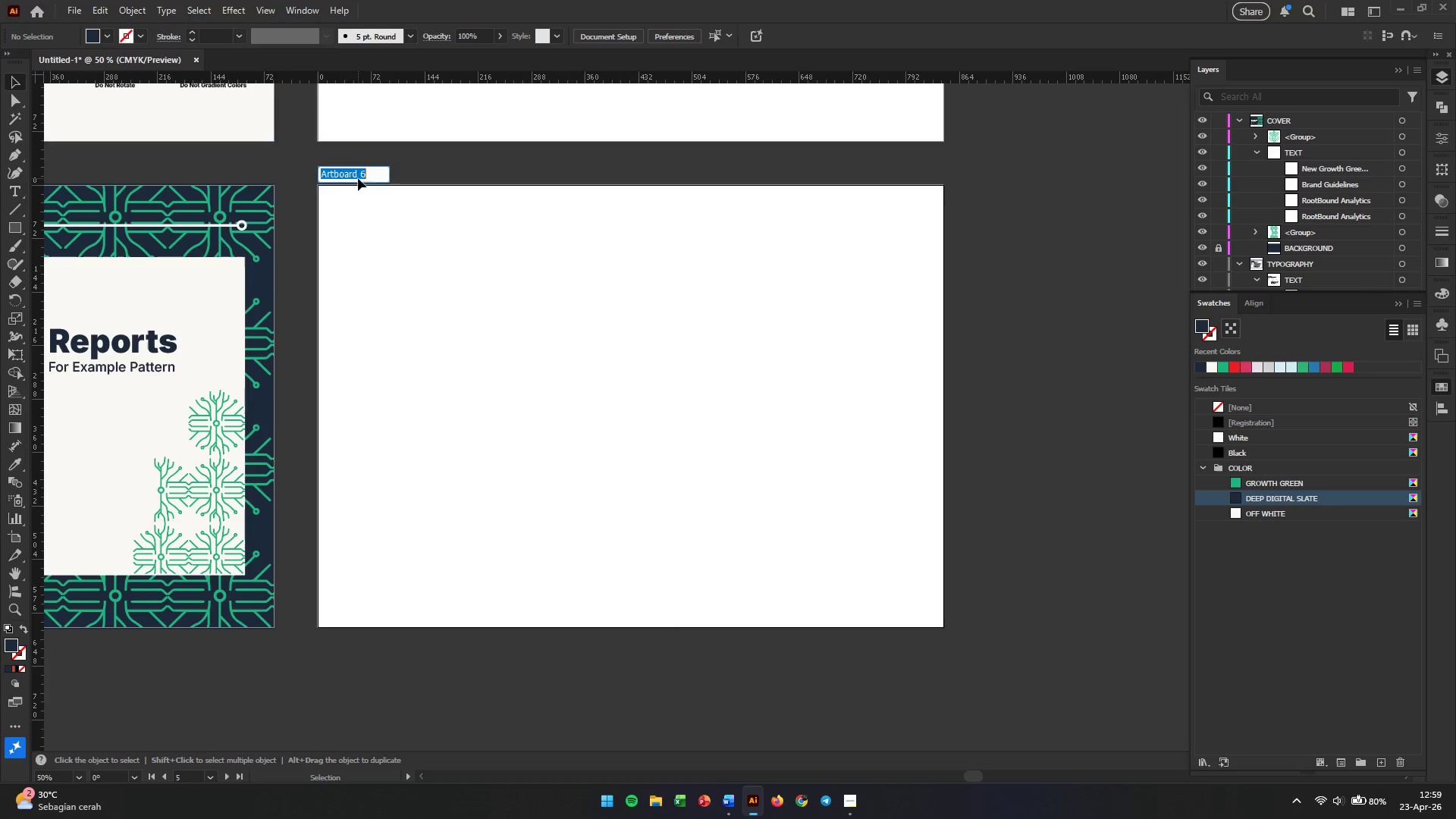 
triple_click([358, 178])
 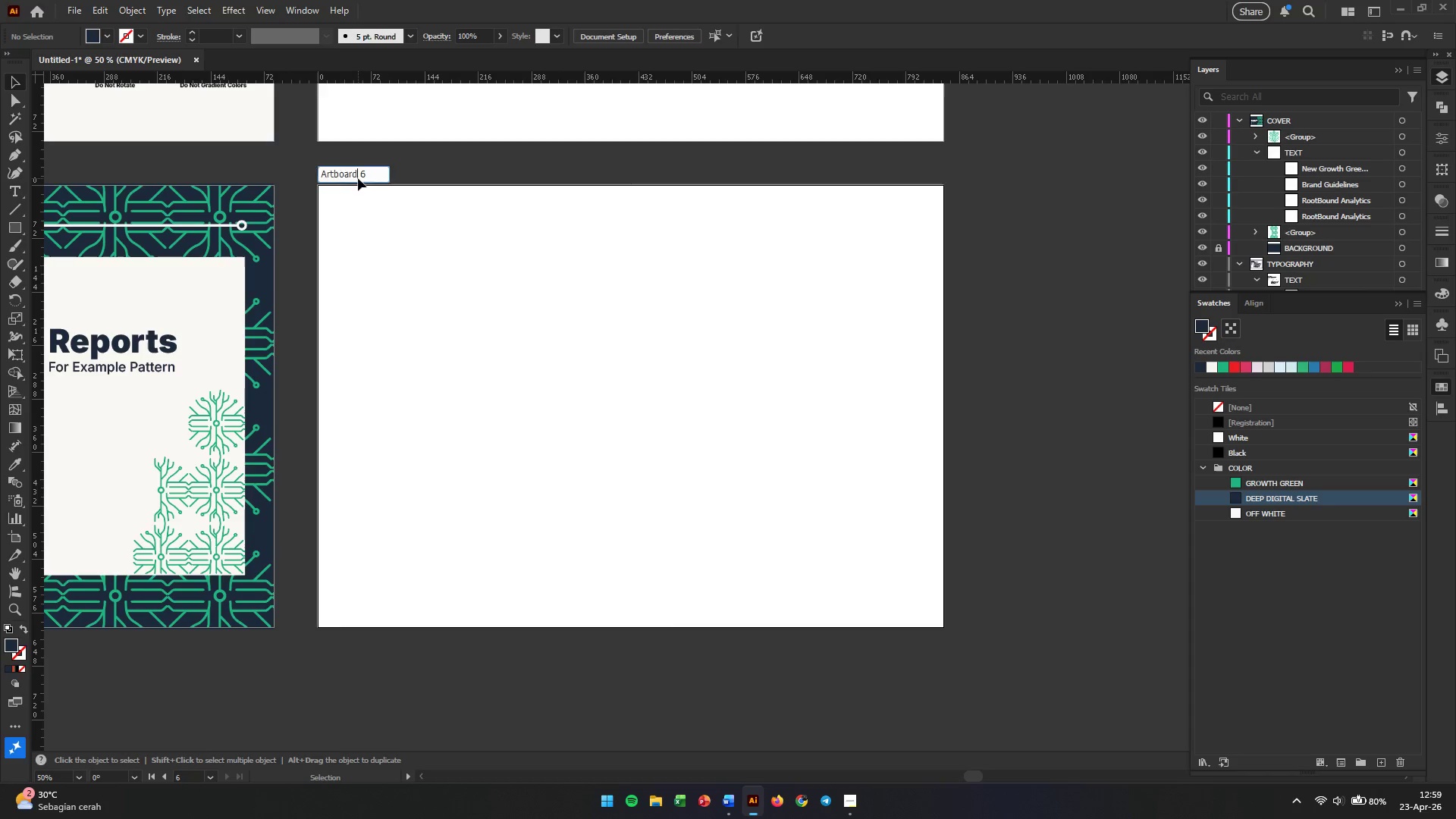 
triple_click([358, 178])
 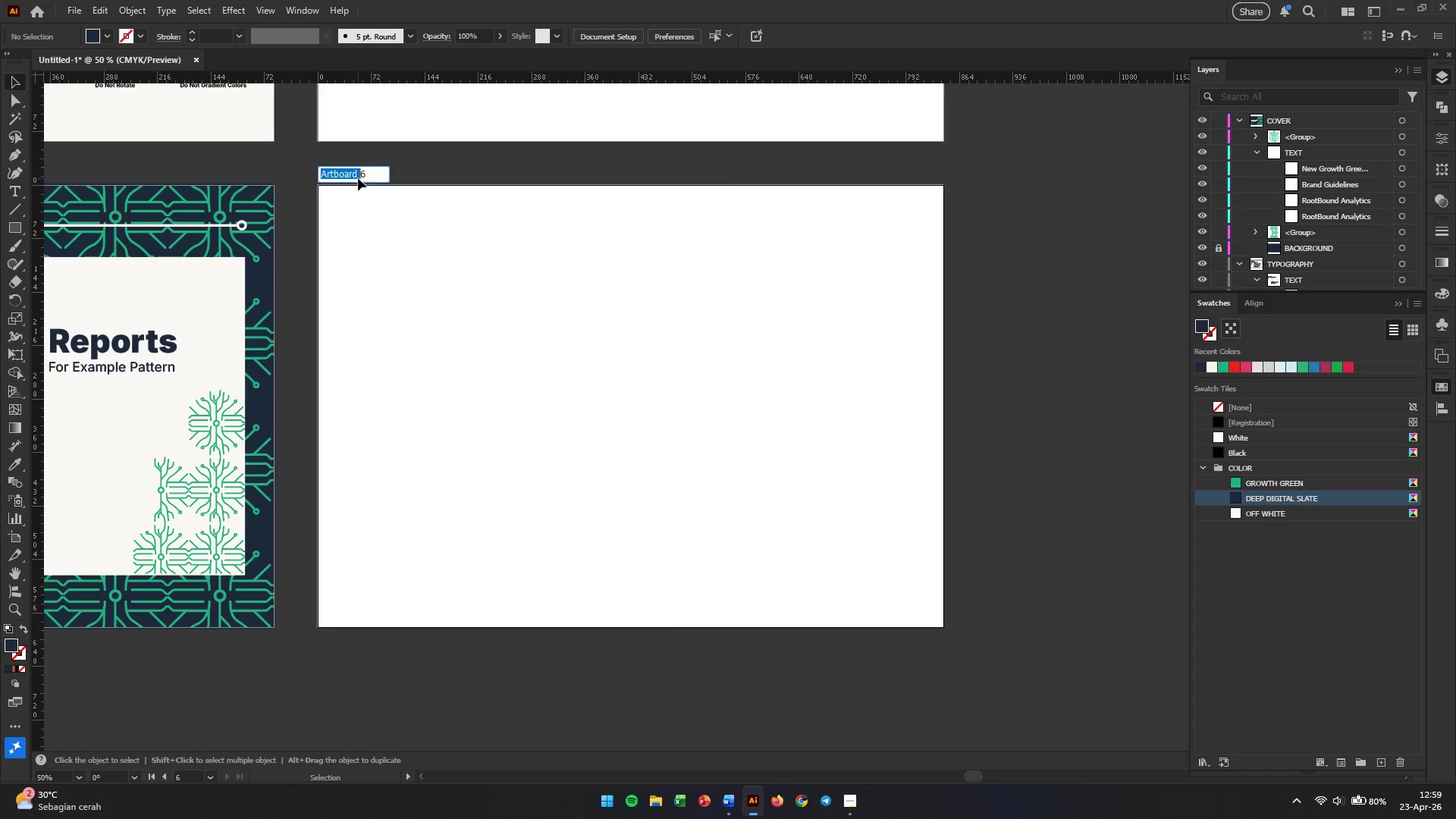 
triple_click([359, 178])
 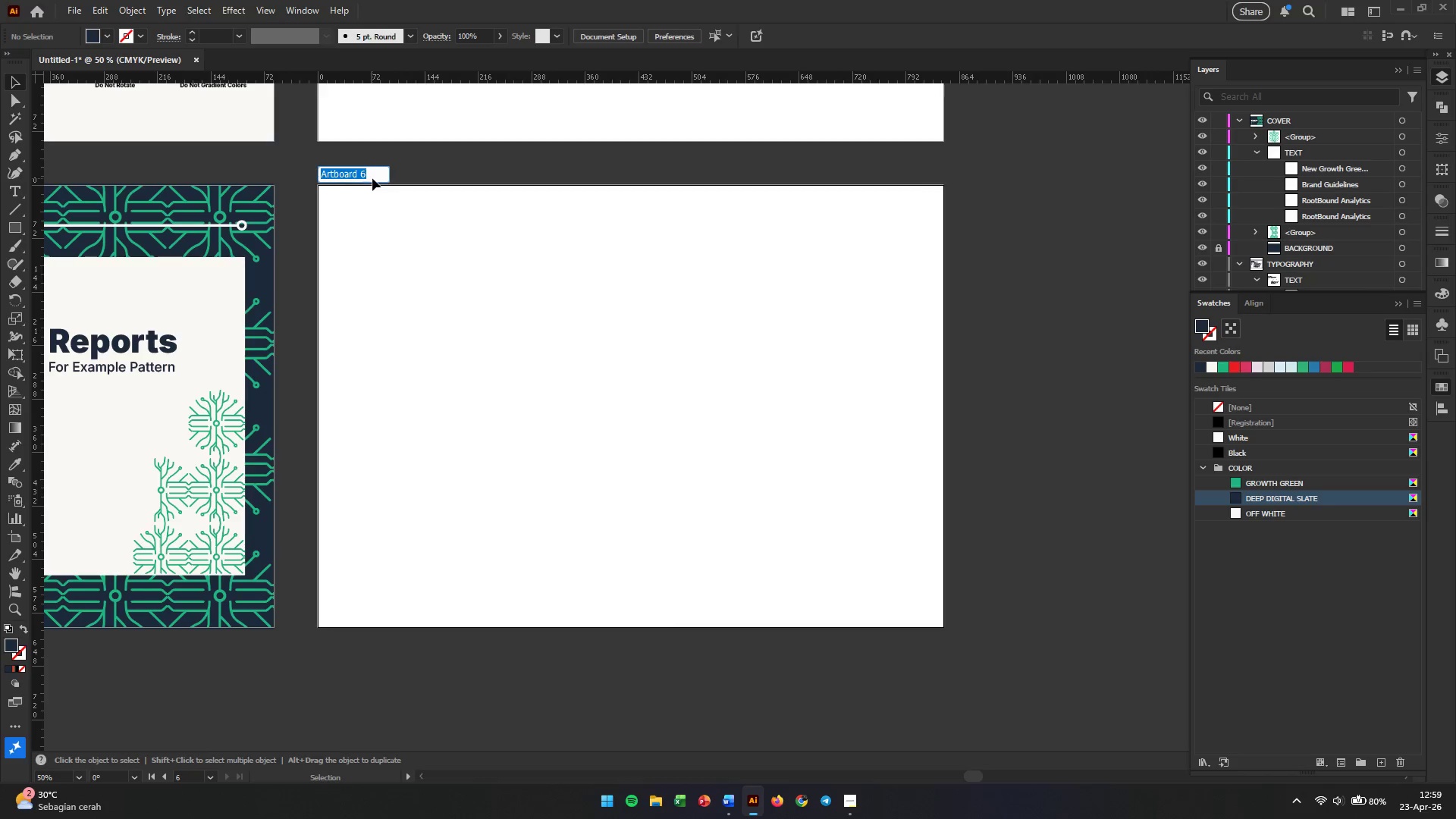 
type(Applications)
 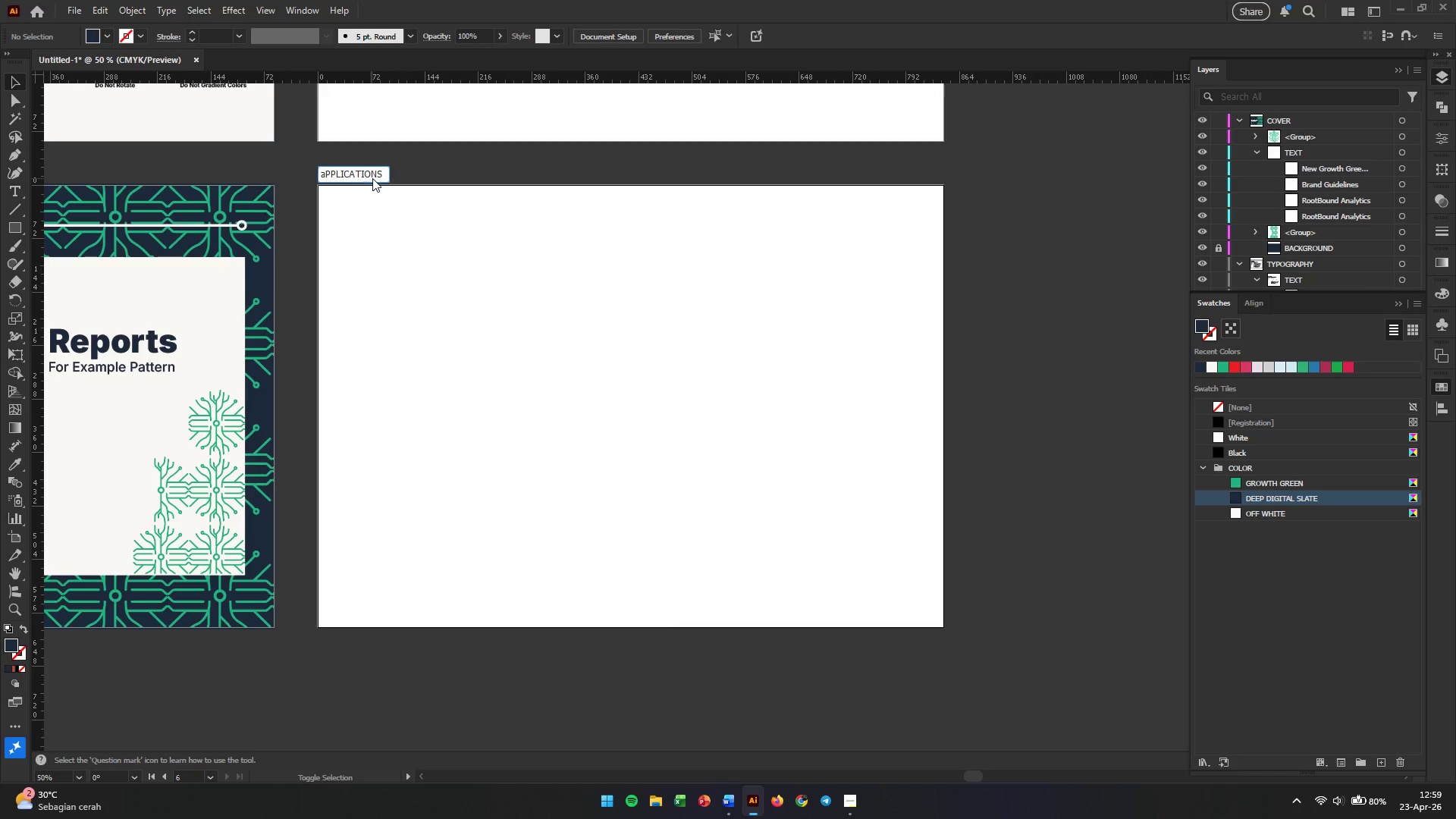 
key(Control+A)
 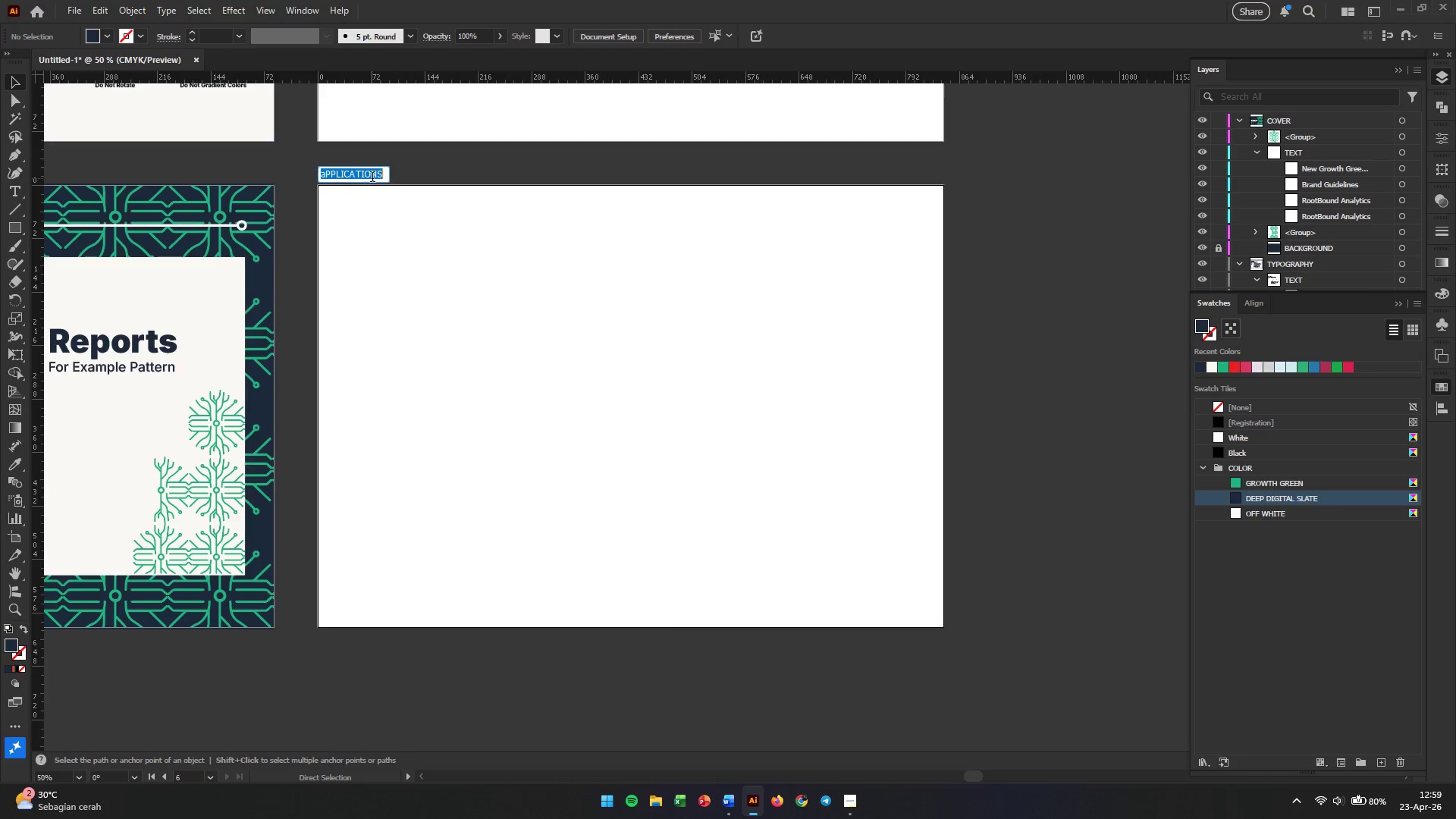 
type(A)
key(Backspace)
type(APPLICATIONS)
 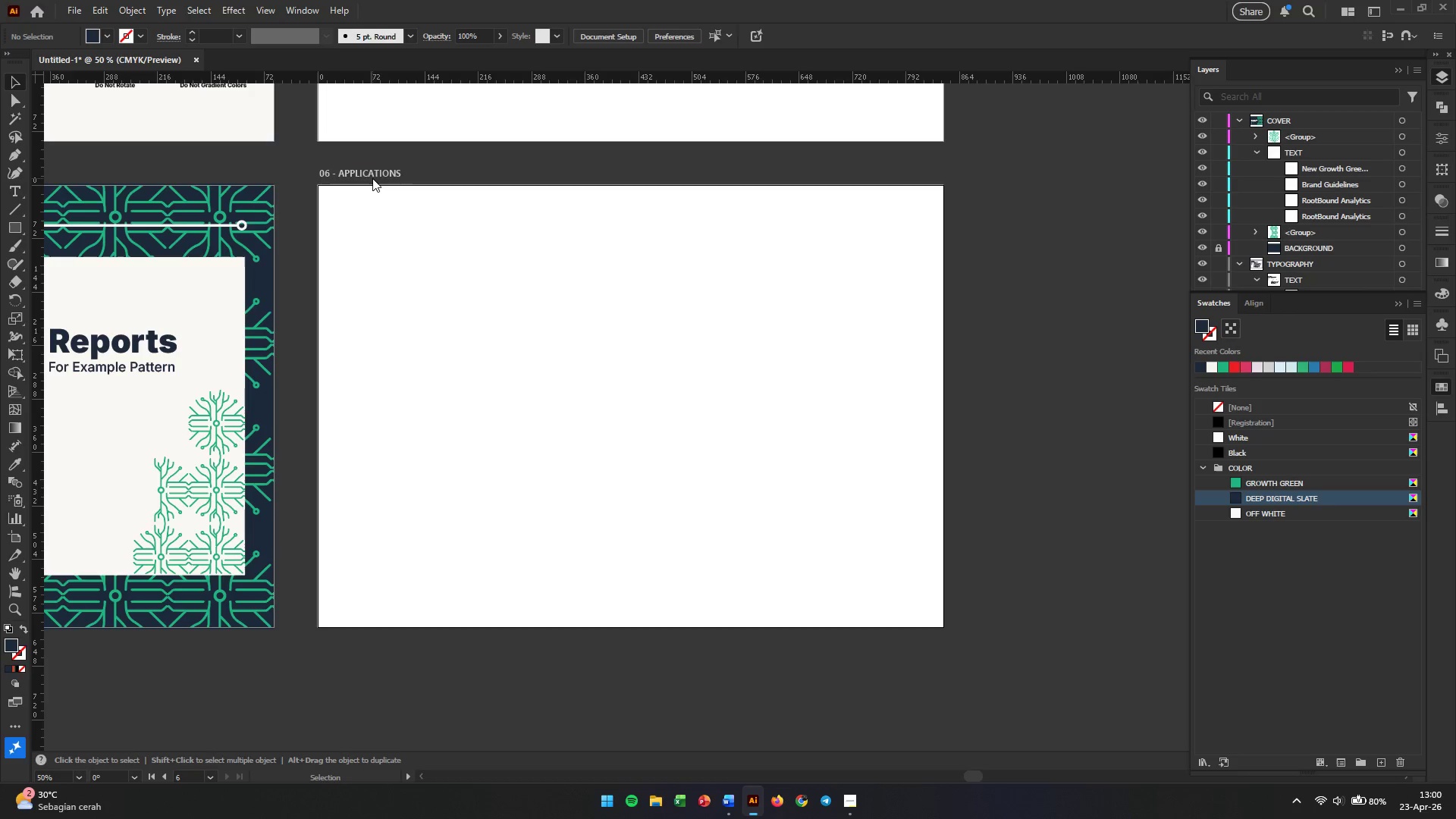 
 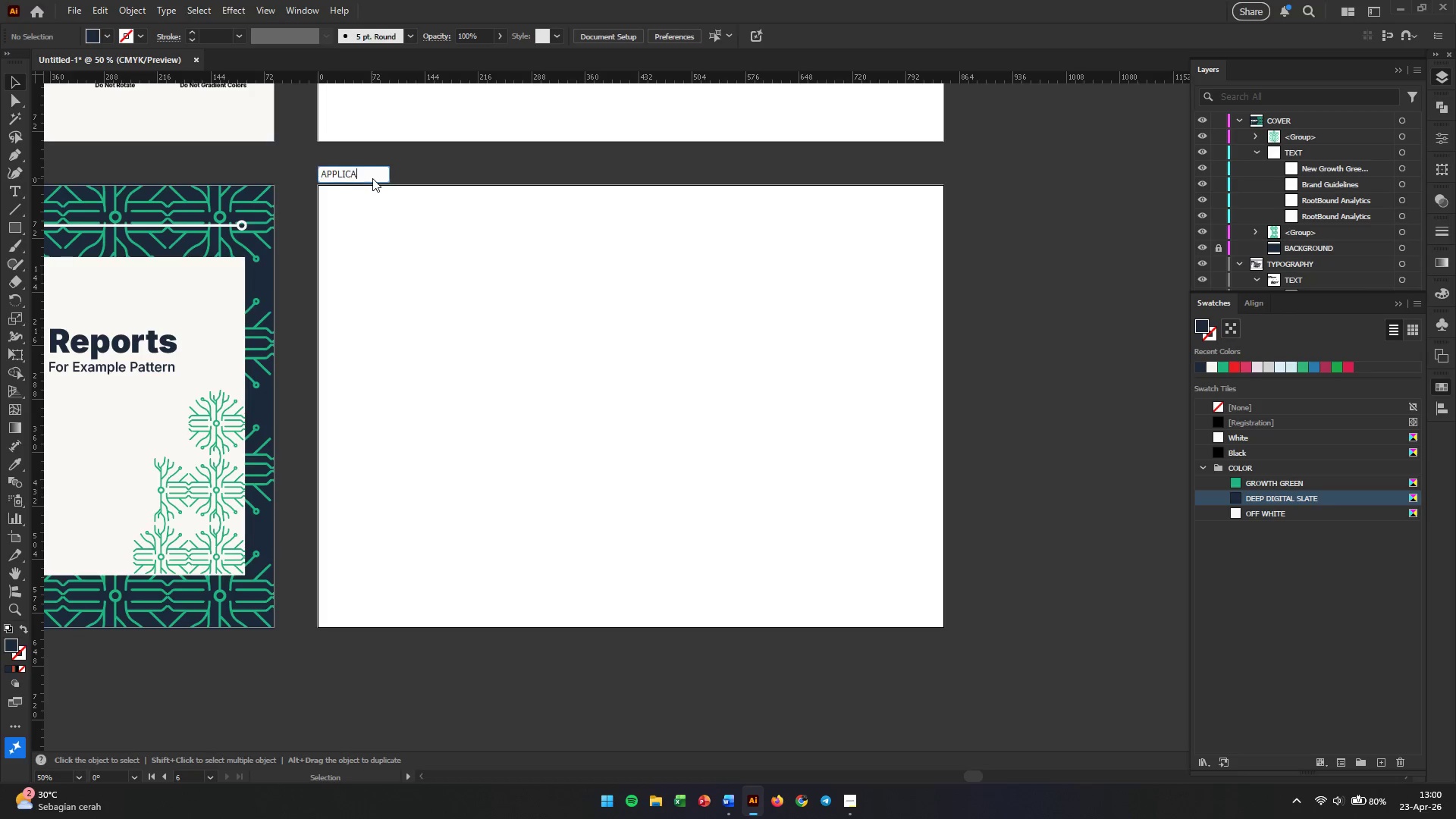 
key(Enter)
 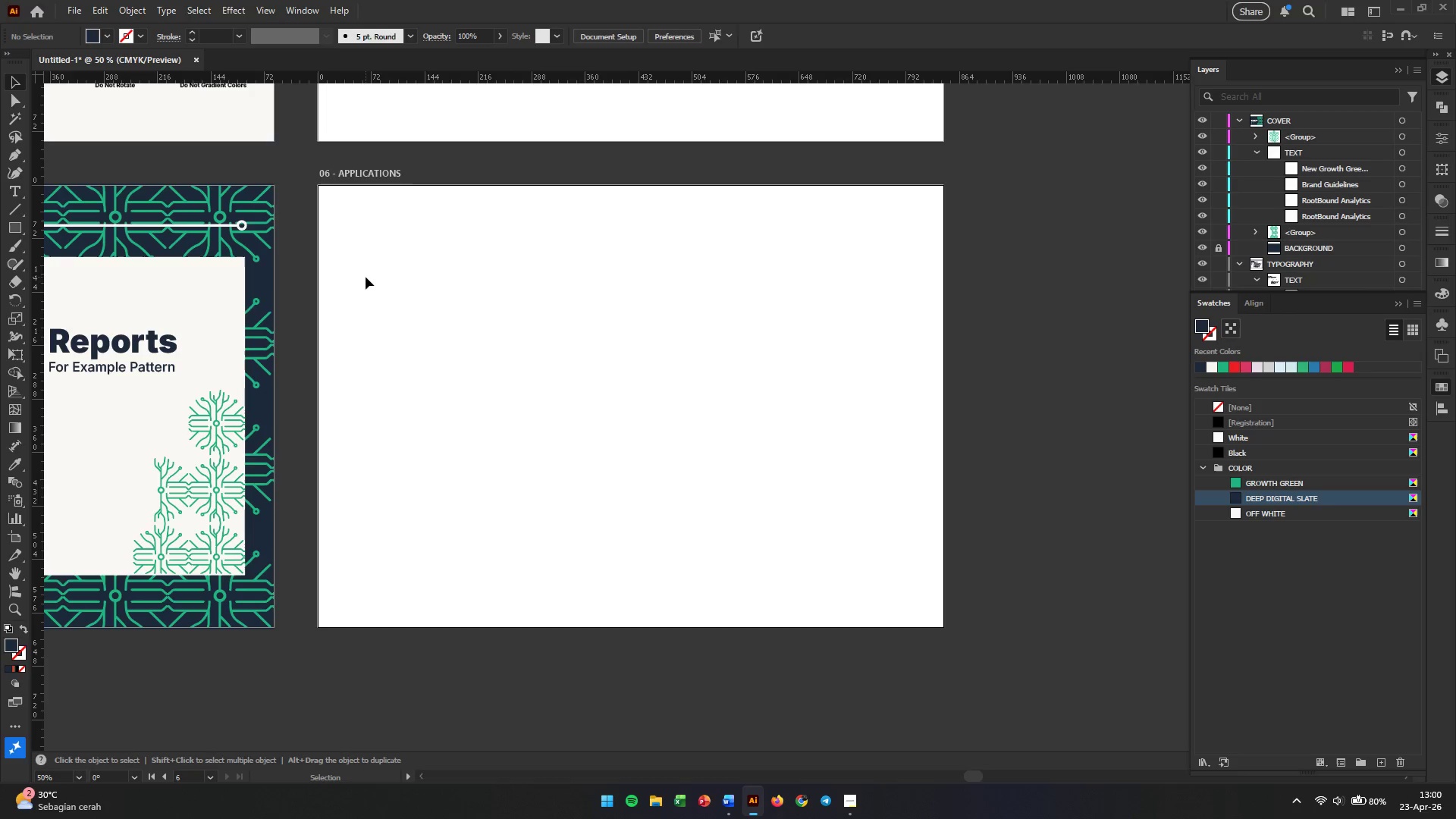 
key(Alt+AltLeft)
 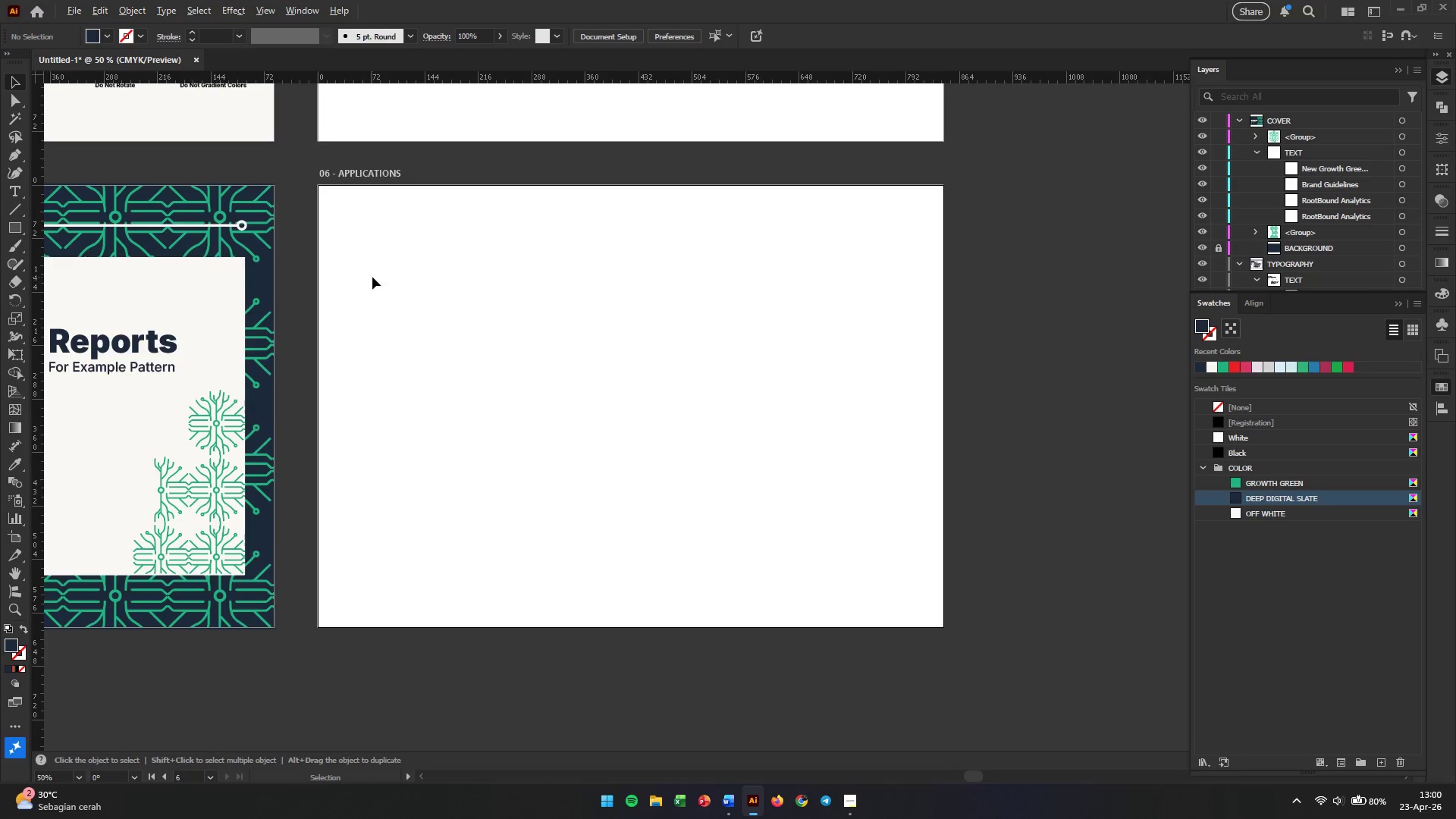 
scroll: coordinate [372, 277], scroll_direction: down, amount: 1.0
 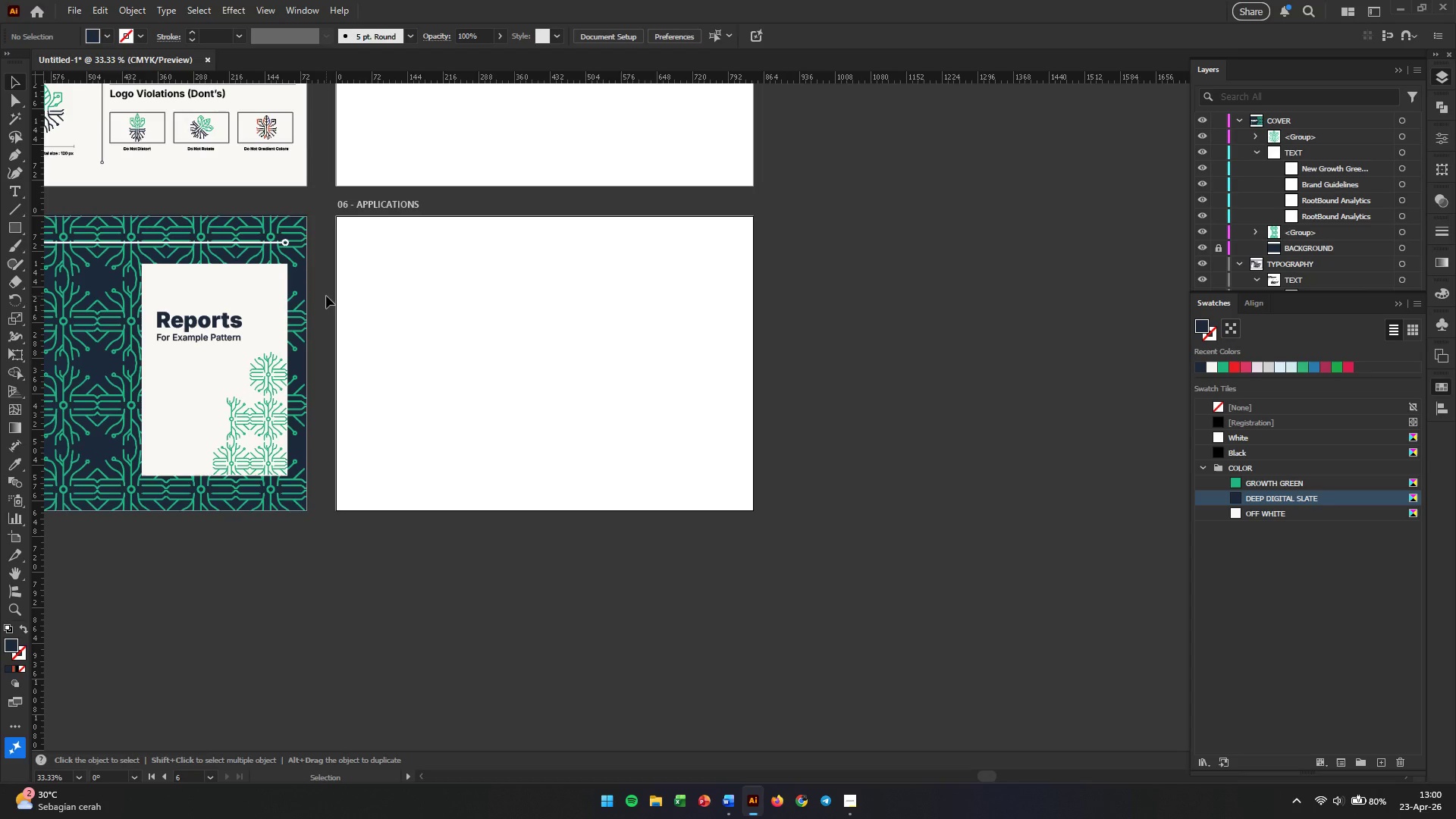 
hold_key(key=Space, duration=1.23)
 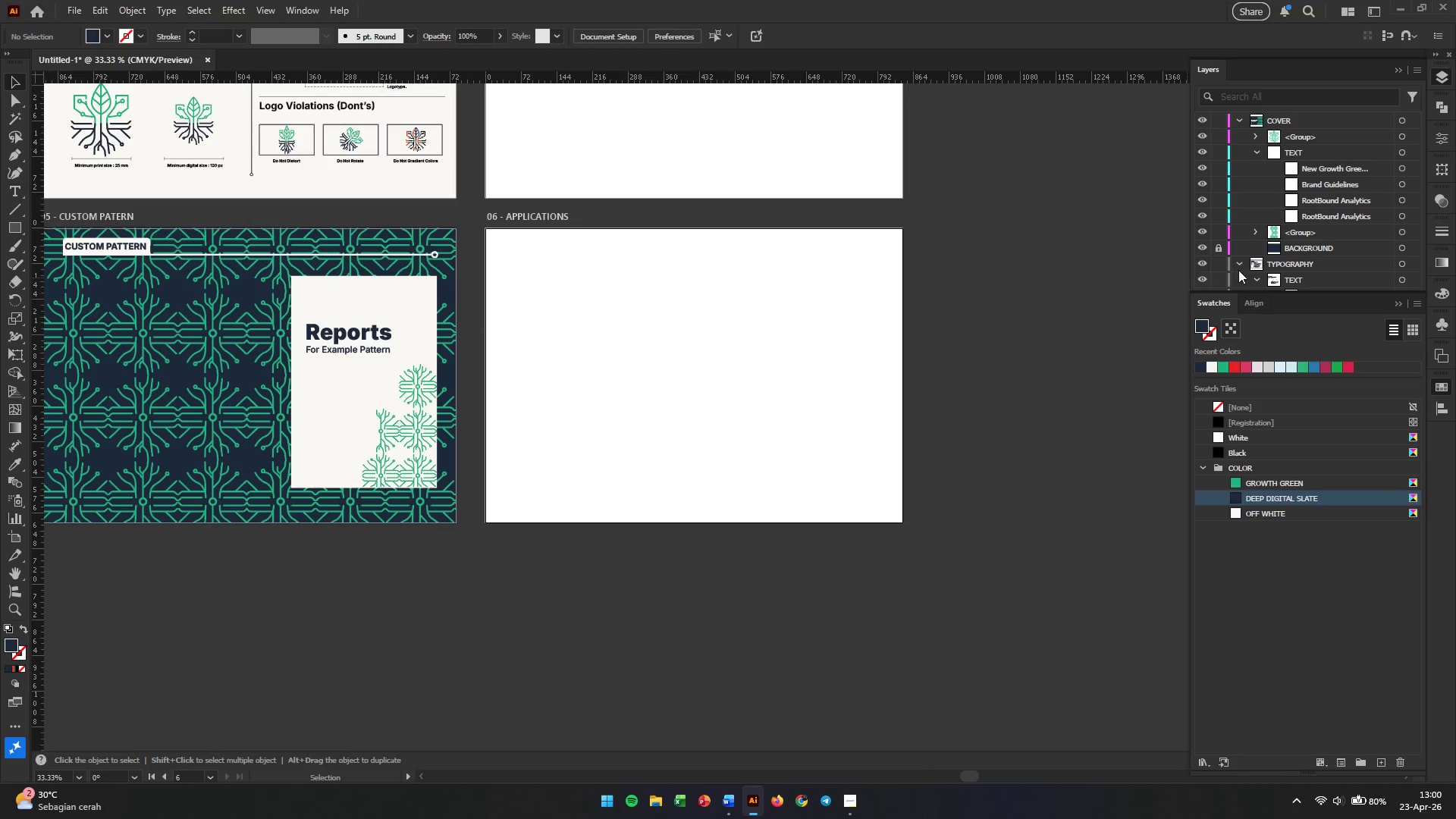 
left_click_drag(start_coordinate=[324, 308], to_coordinate=[473, 320])
 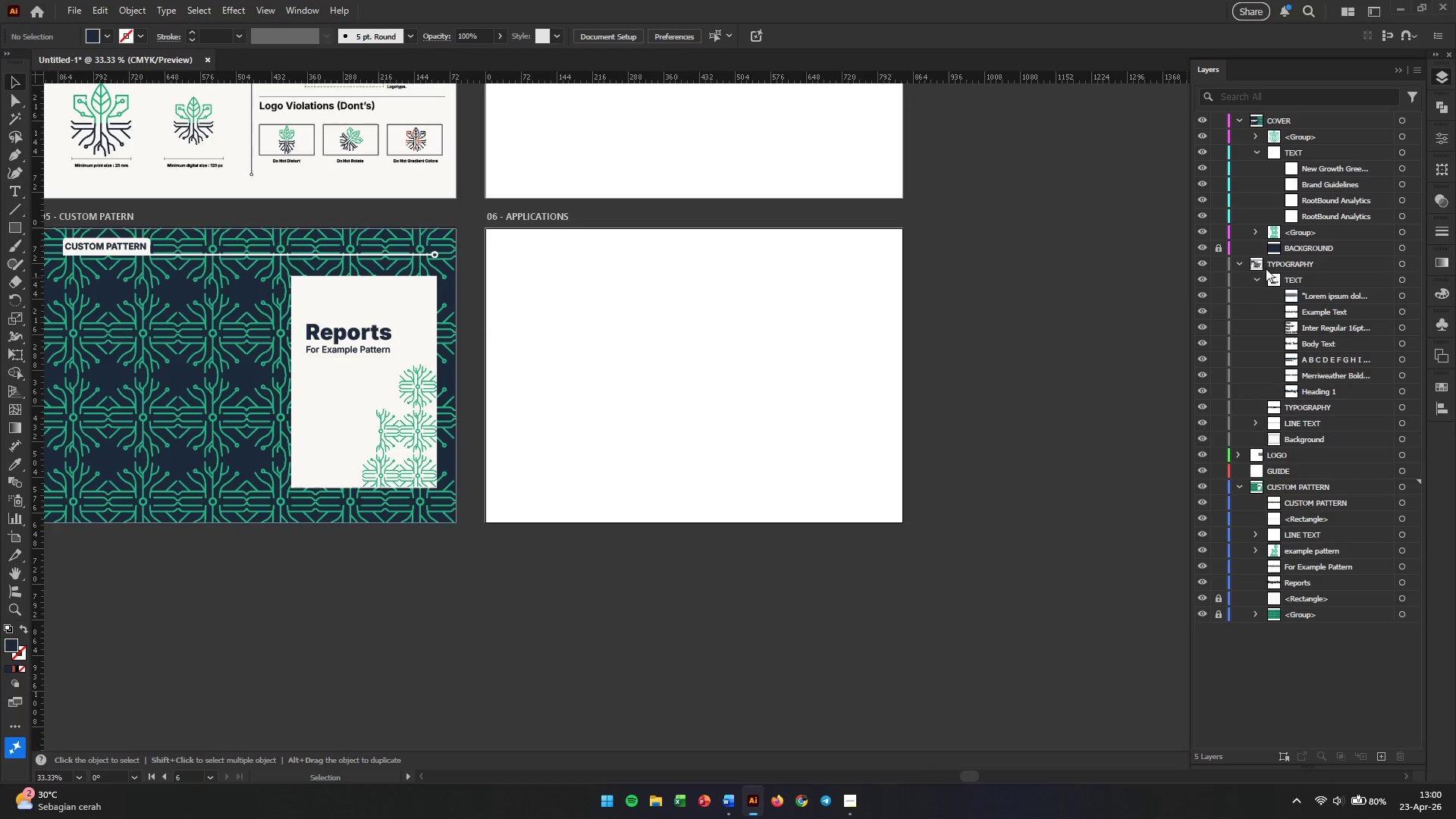 
left_click([1238, 263])
 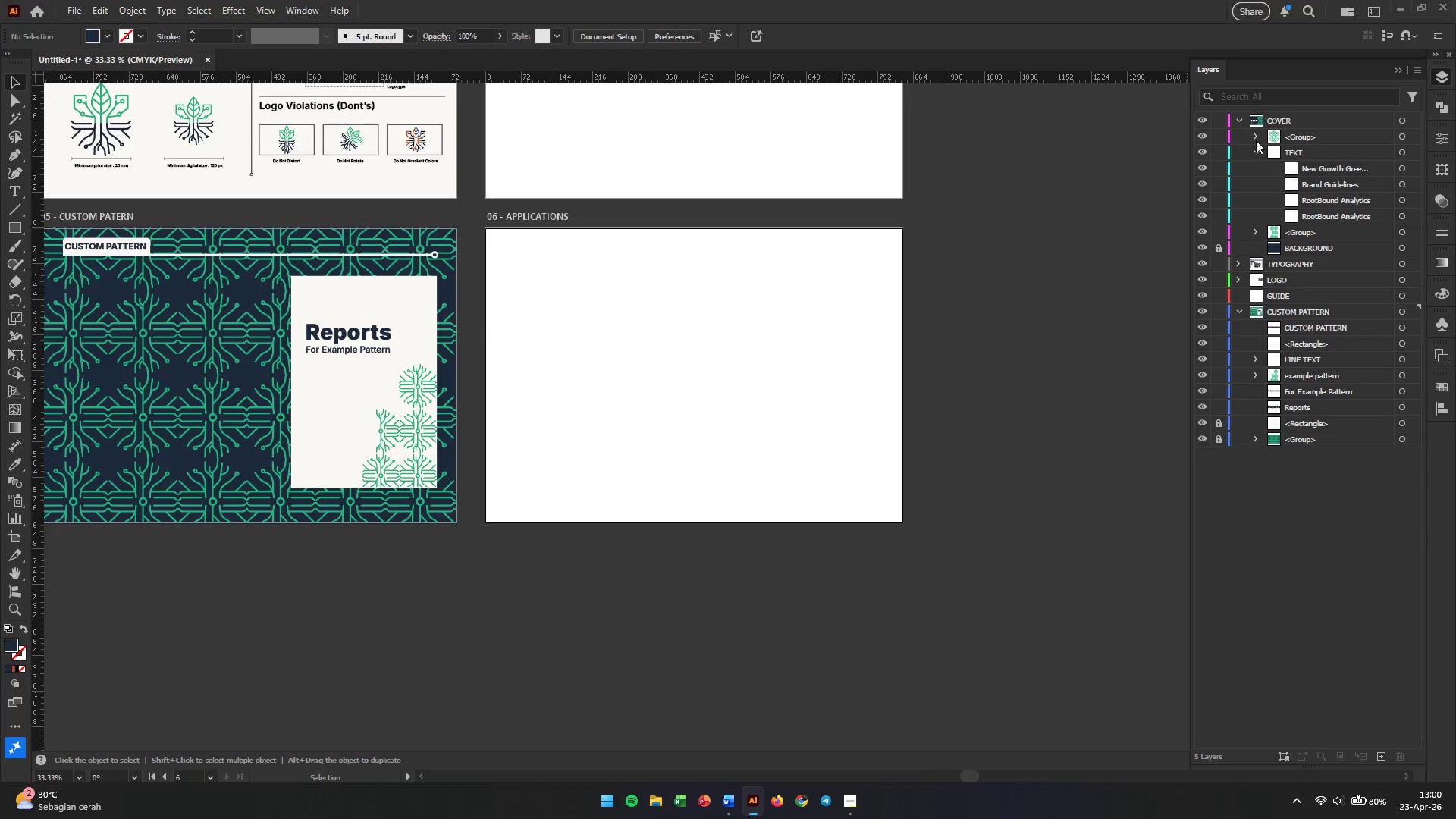 
left_click([1238, 122])
 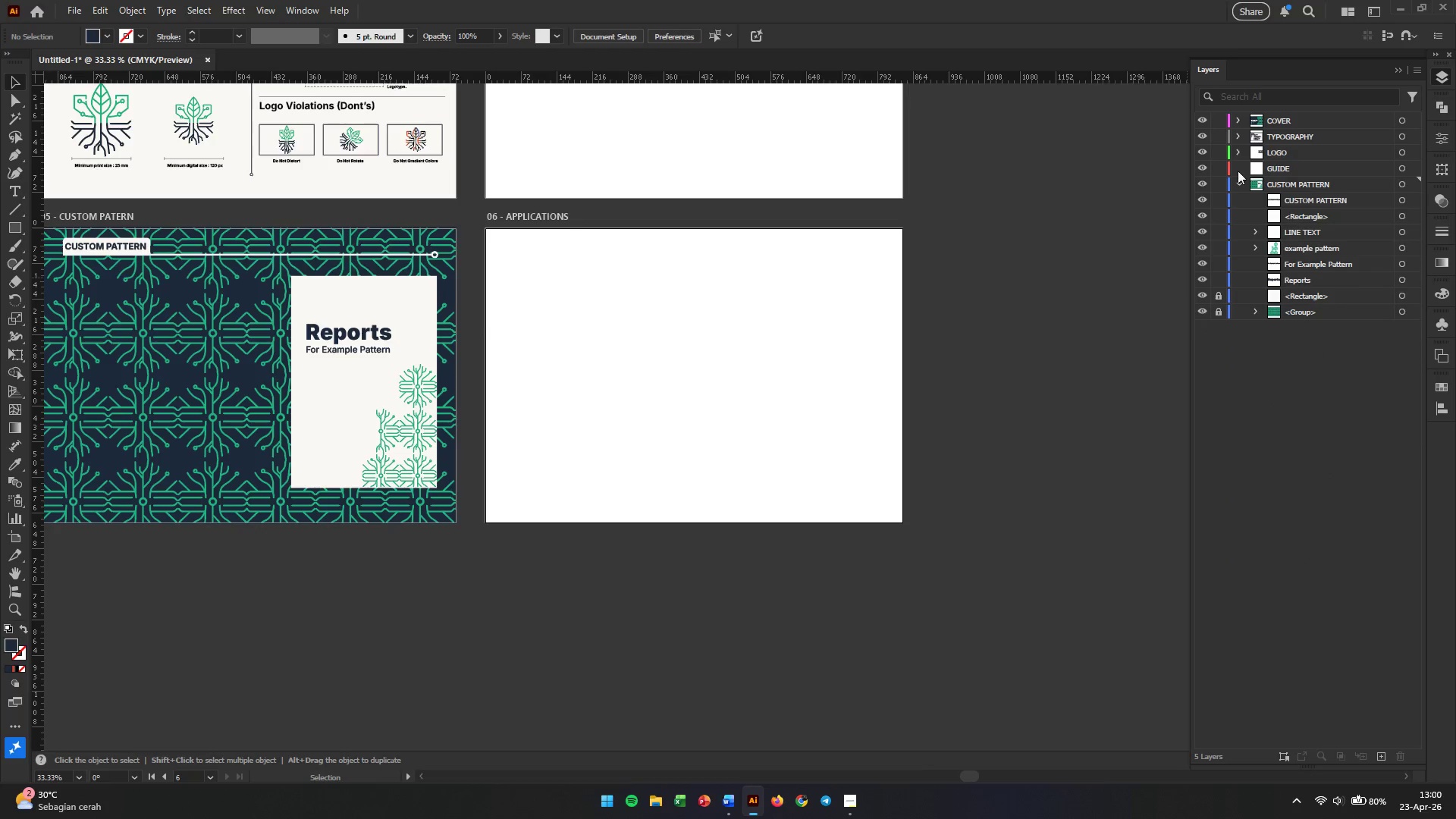 
left_click([1235, 185])
 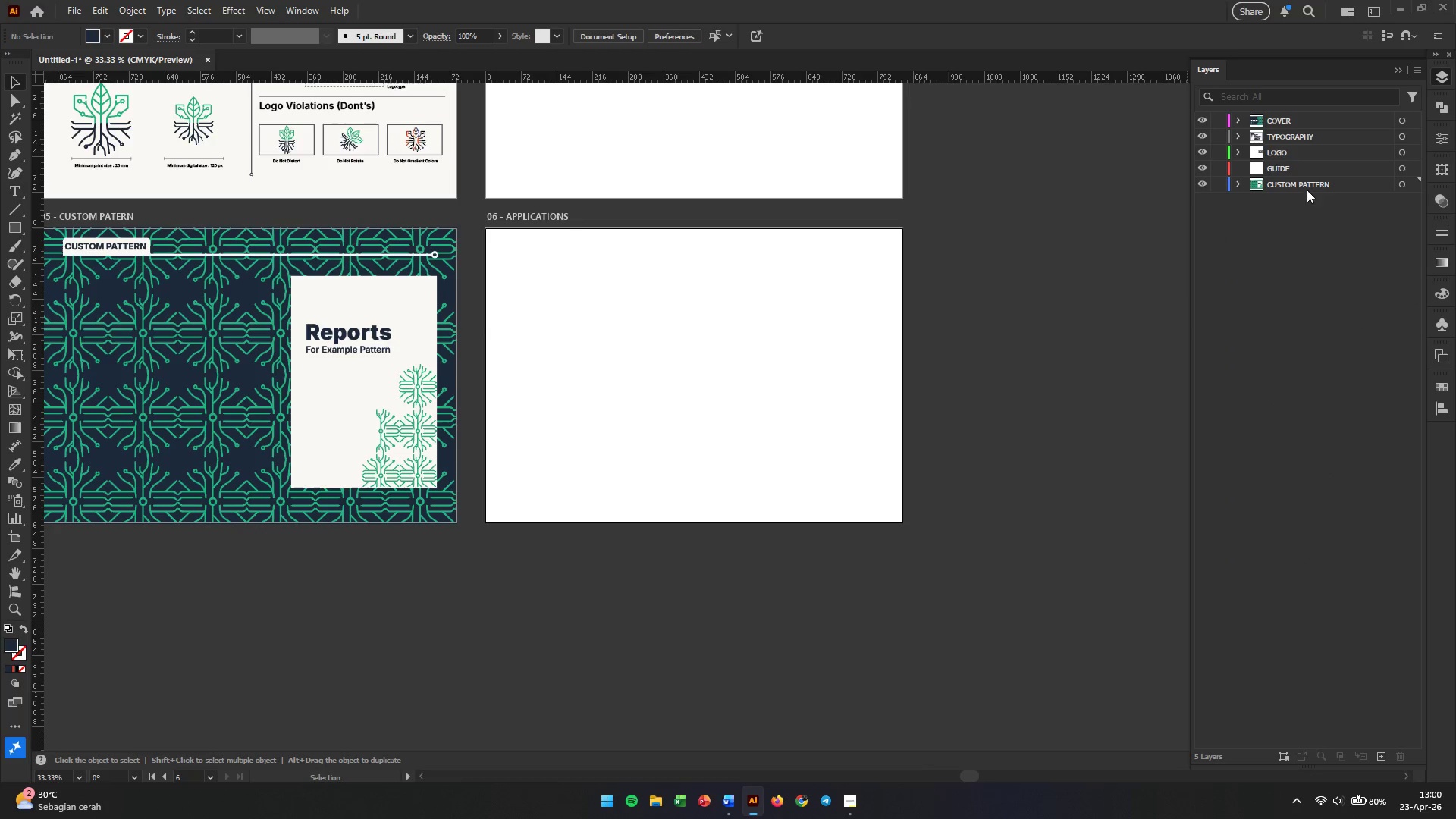 
left_click([1305, 271])
 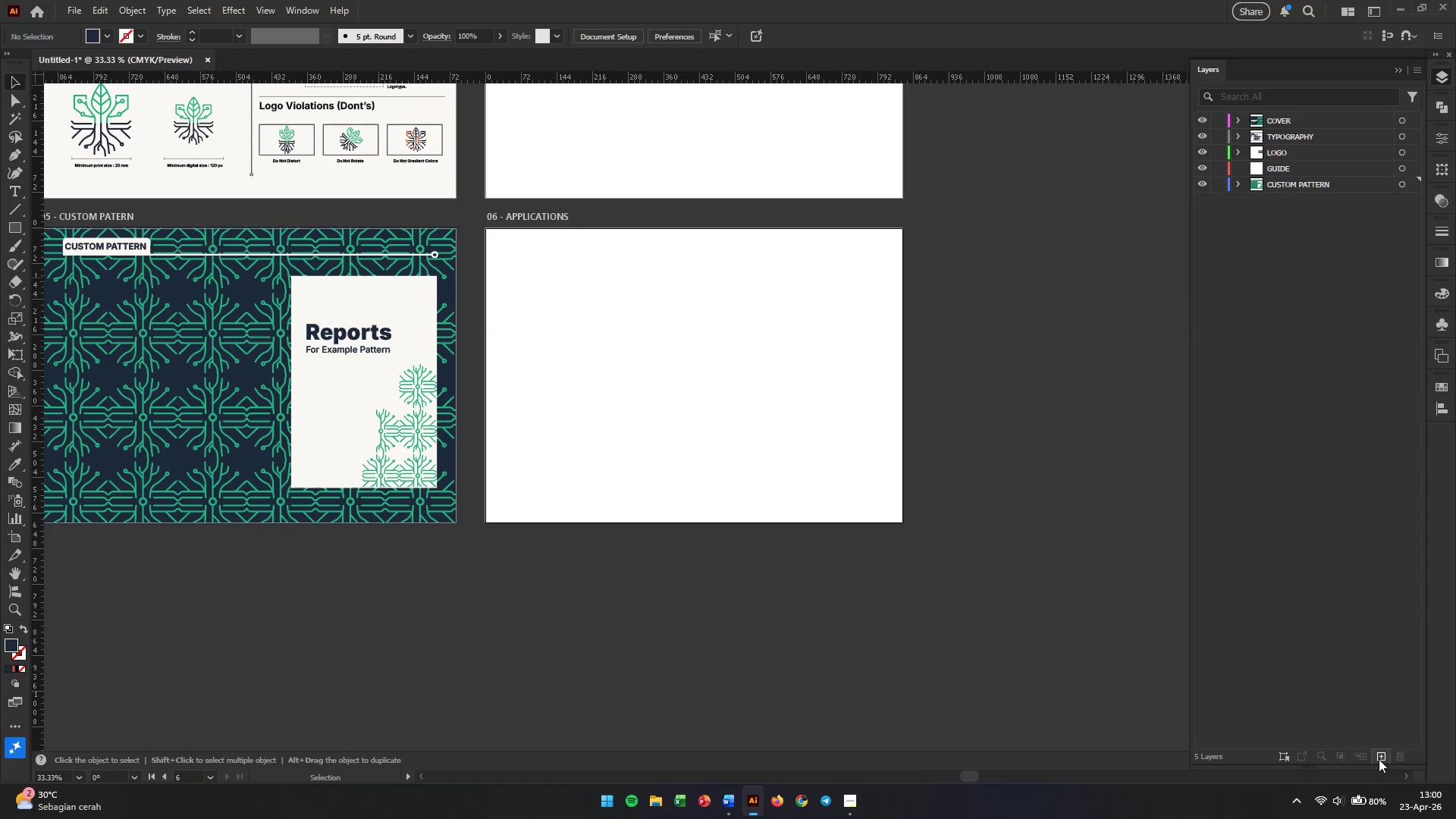 
left_click([1379, 755])
 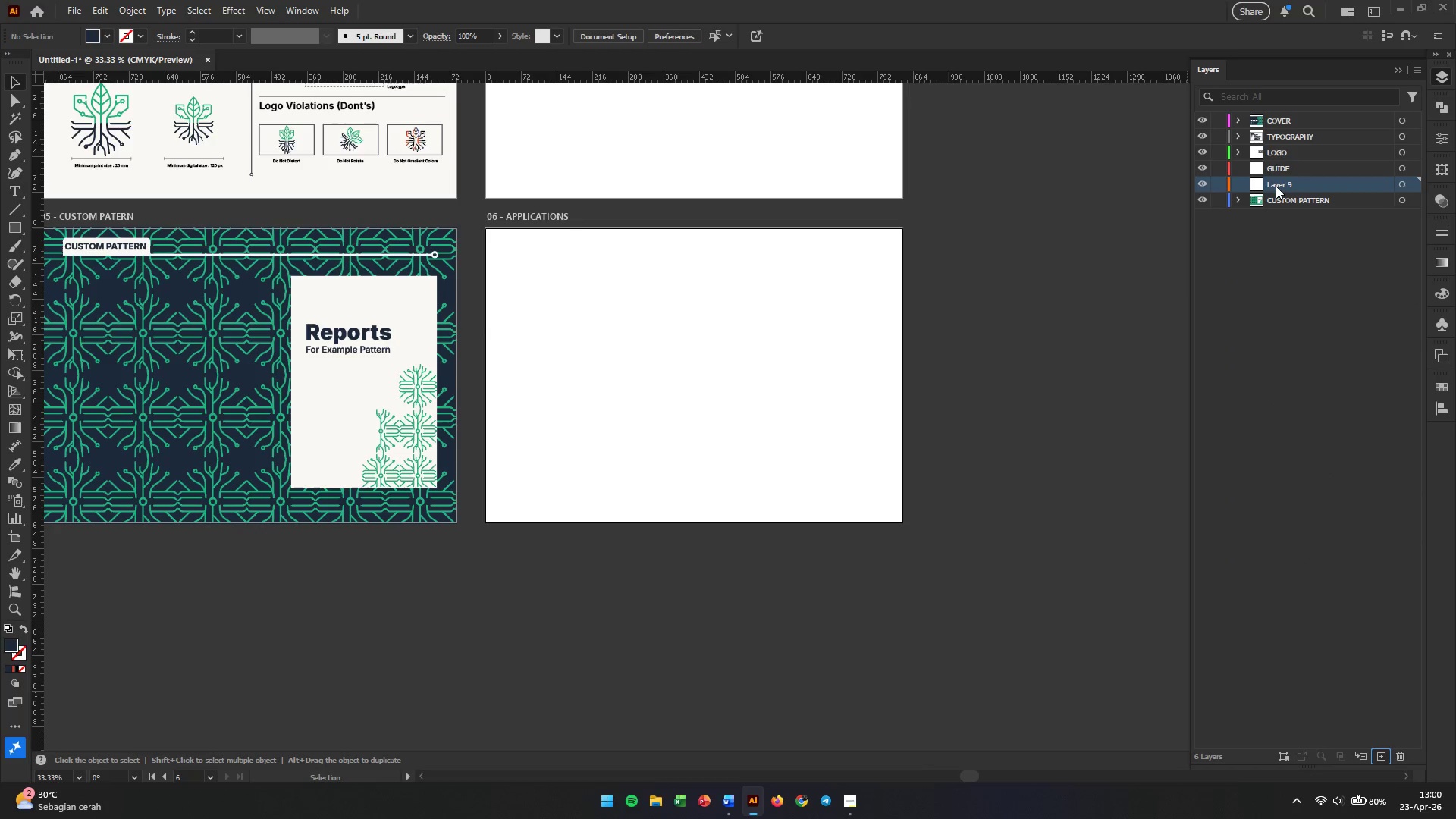 
double_click([1276, 186])
 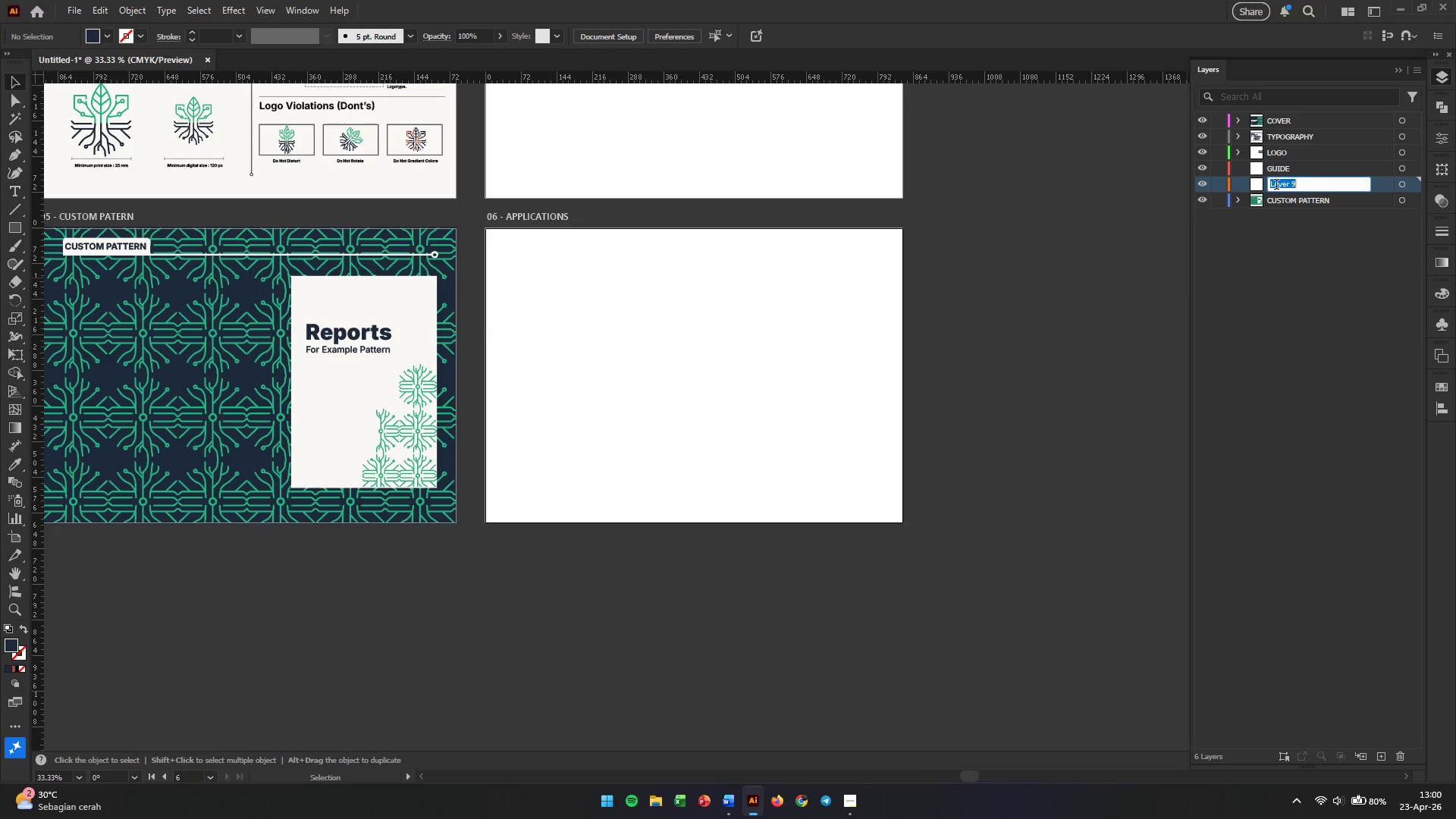 
triple_click([1276, 186])
 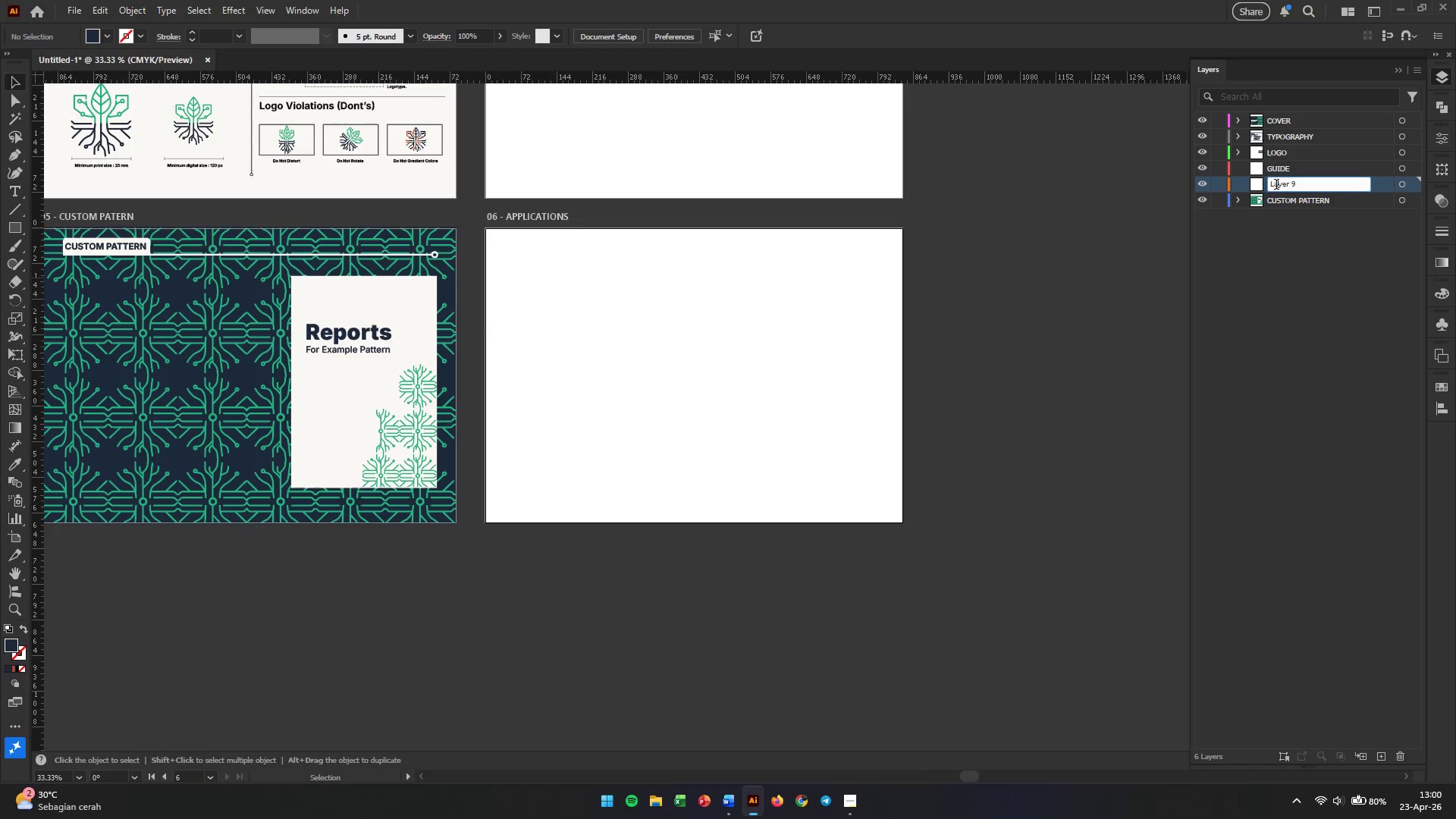 
triple_click([1276, 186])
 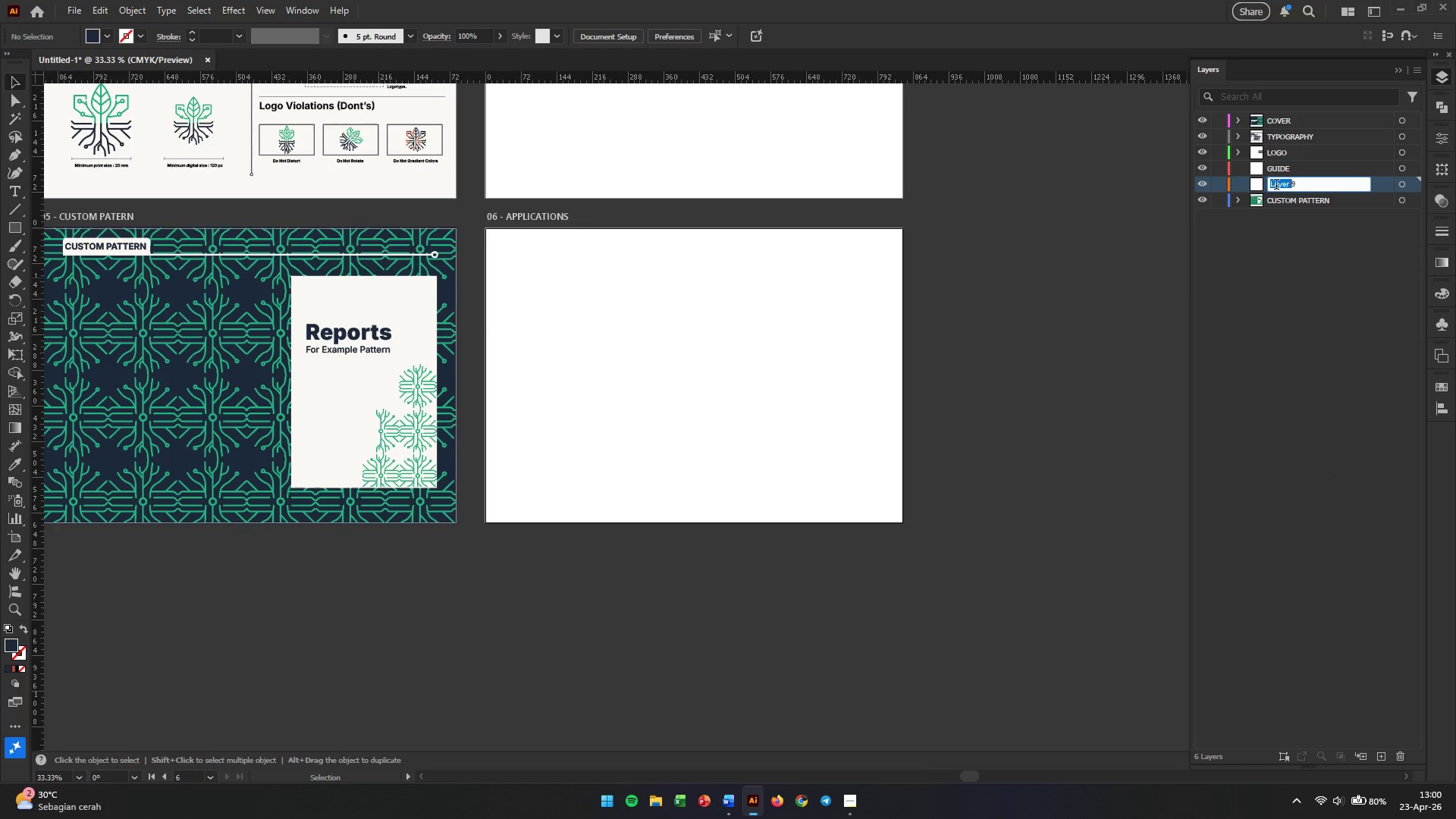 
triple_click([1276, 186])
 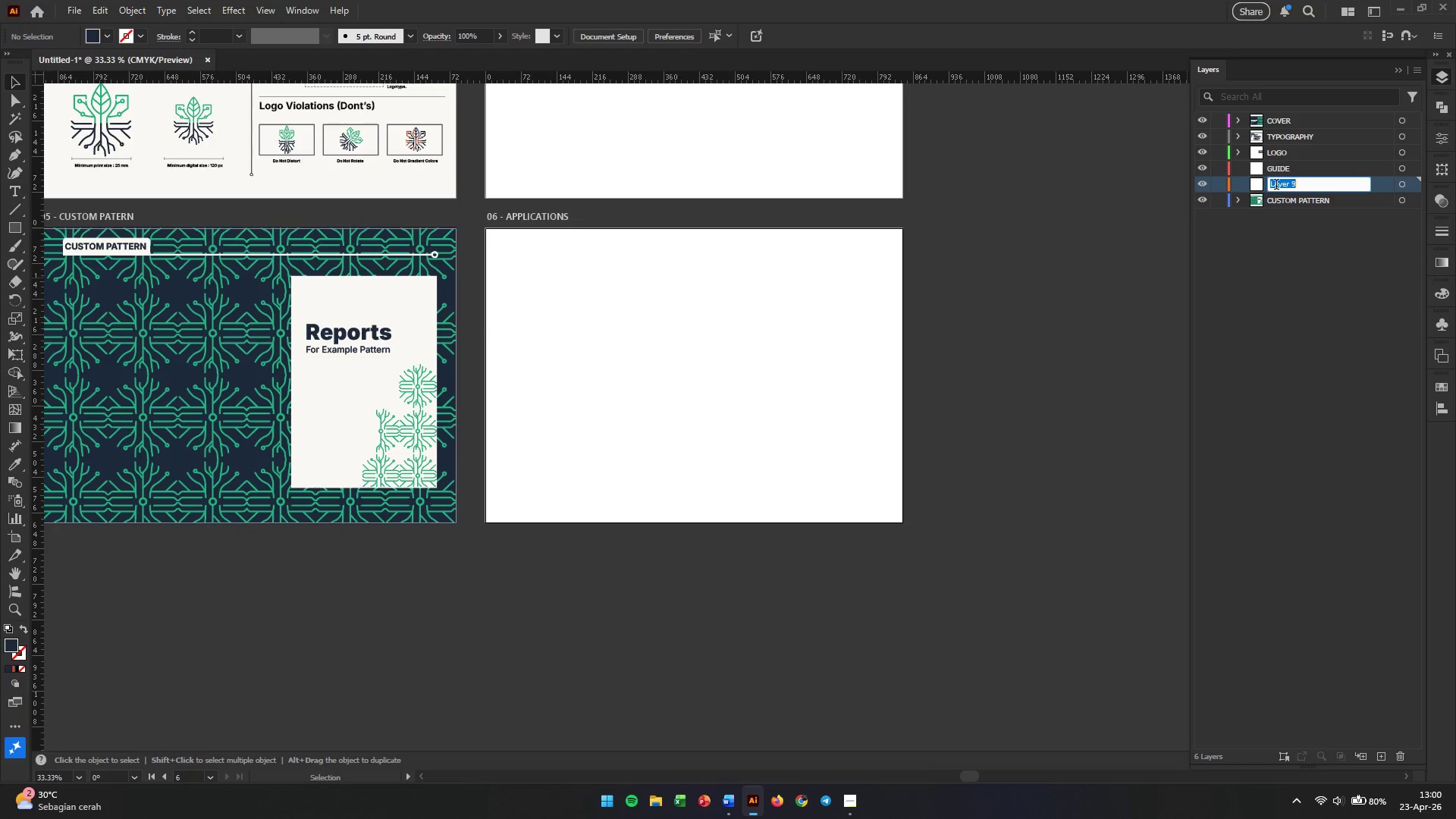 
triple_click([1276, 186])
 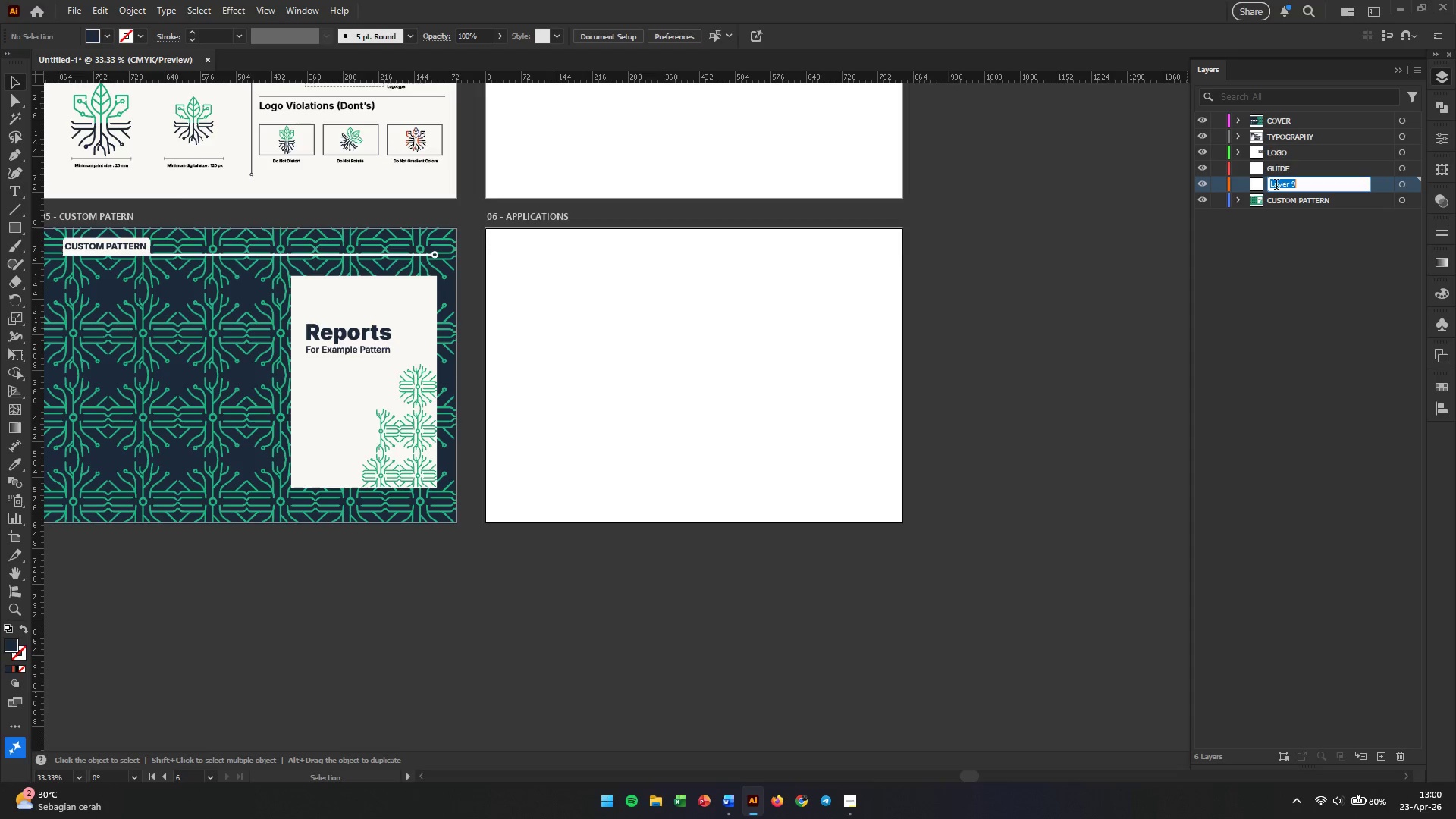 
type(APPLICATIONS)
 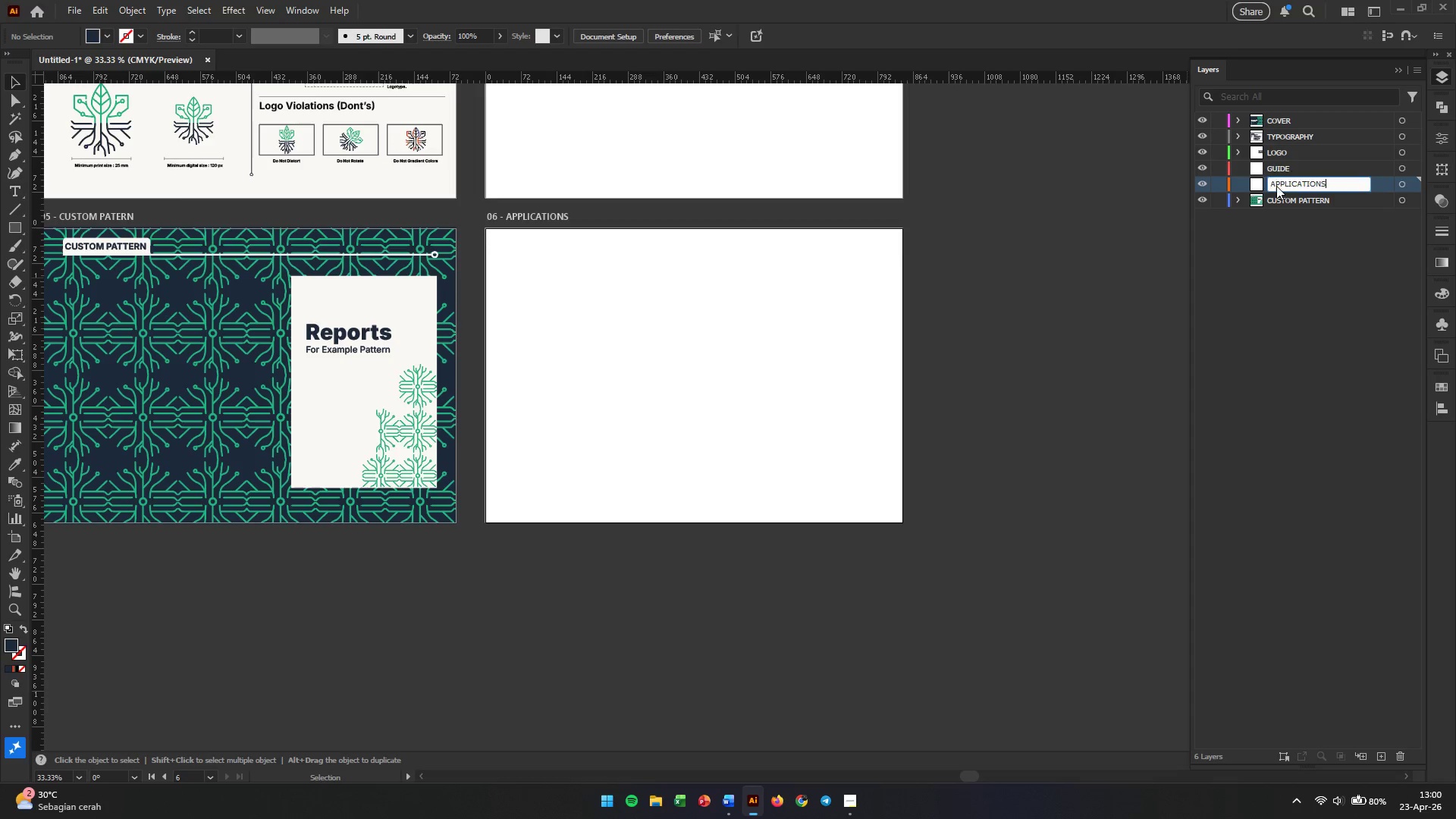 
key(Enter)
 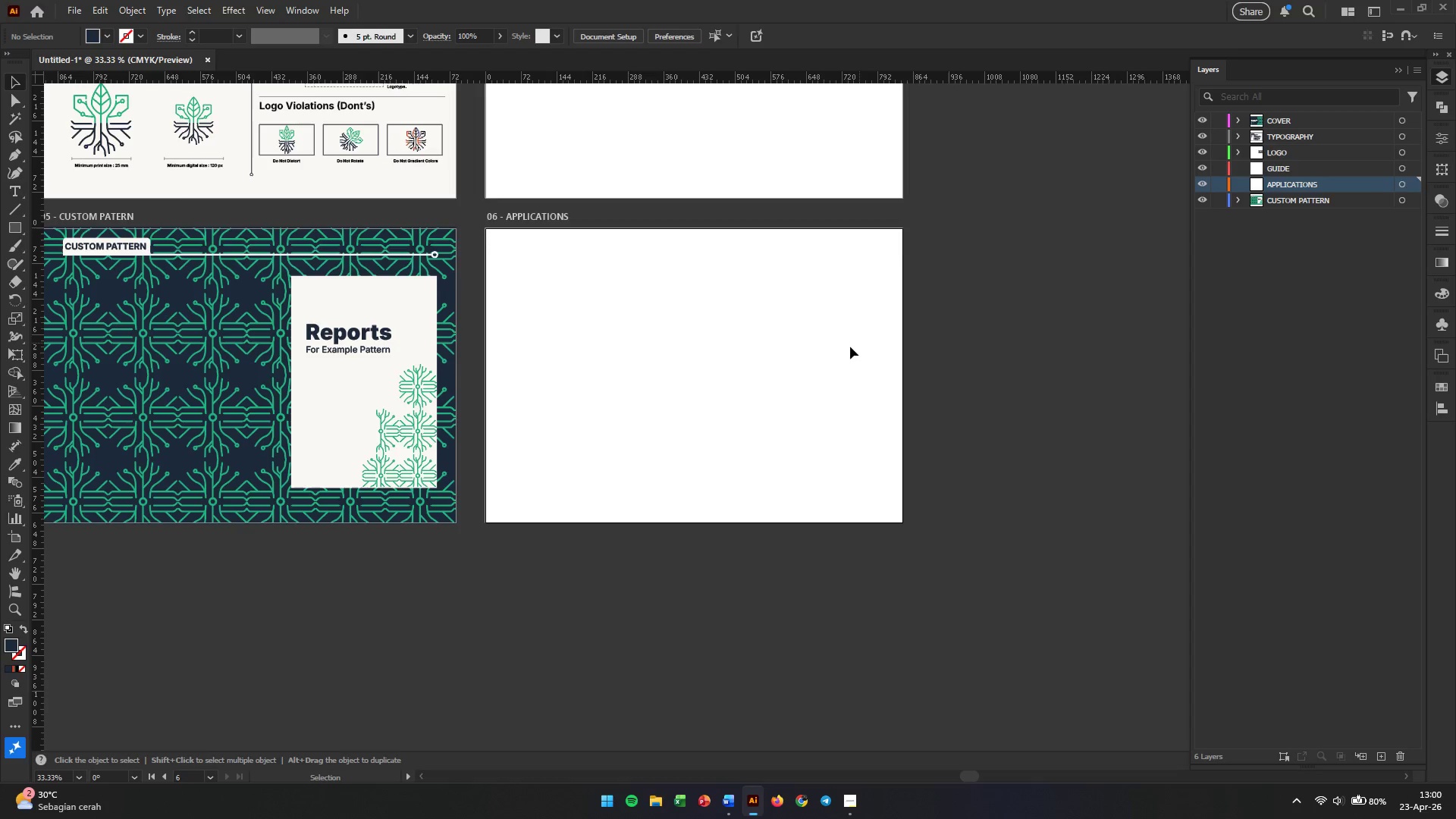 
hold_key(key=Space, duration=1.28)
 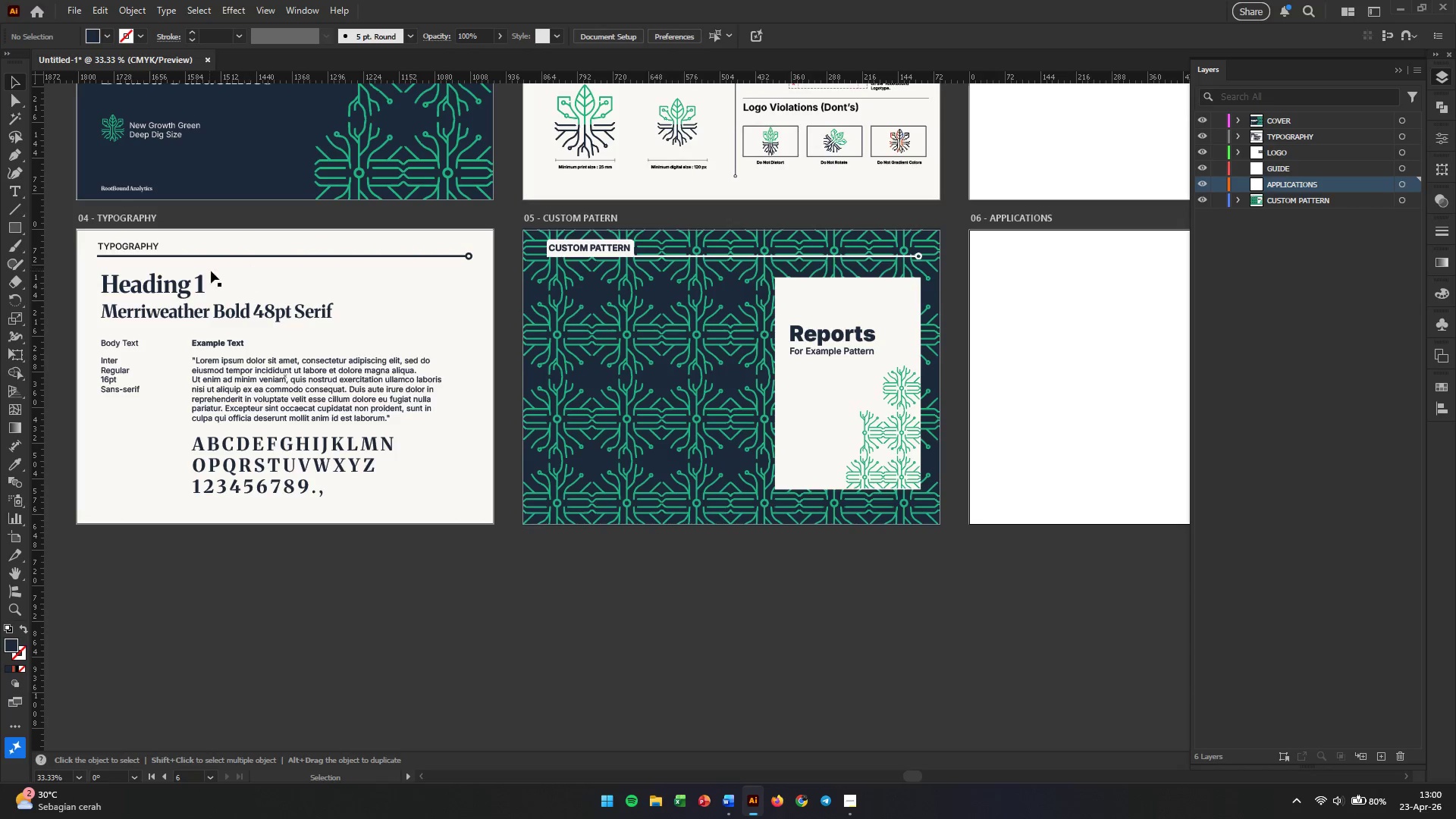 
left_click_drag(start_coordinate=[467, 562], to_coordinate=[949, 563])
 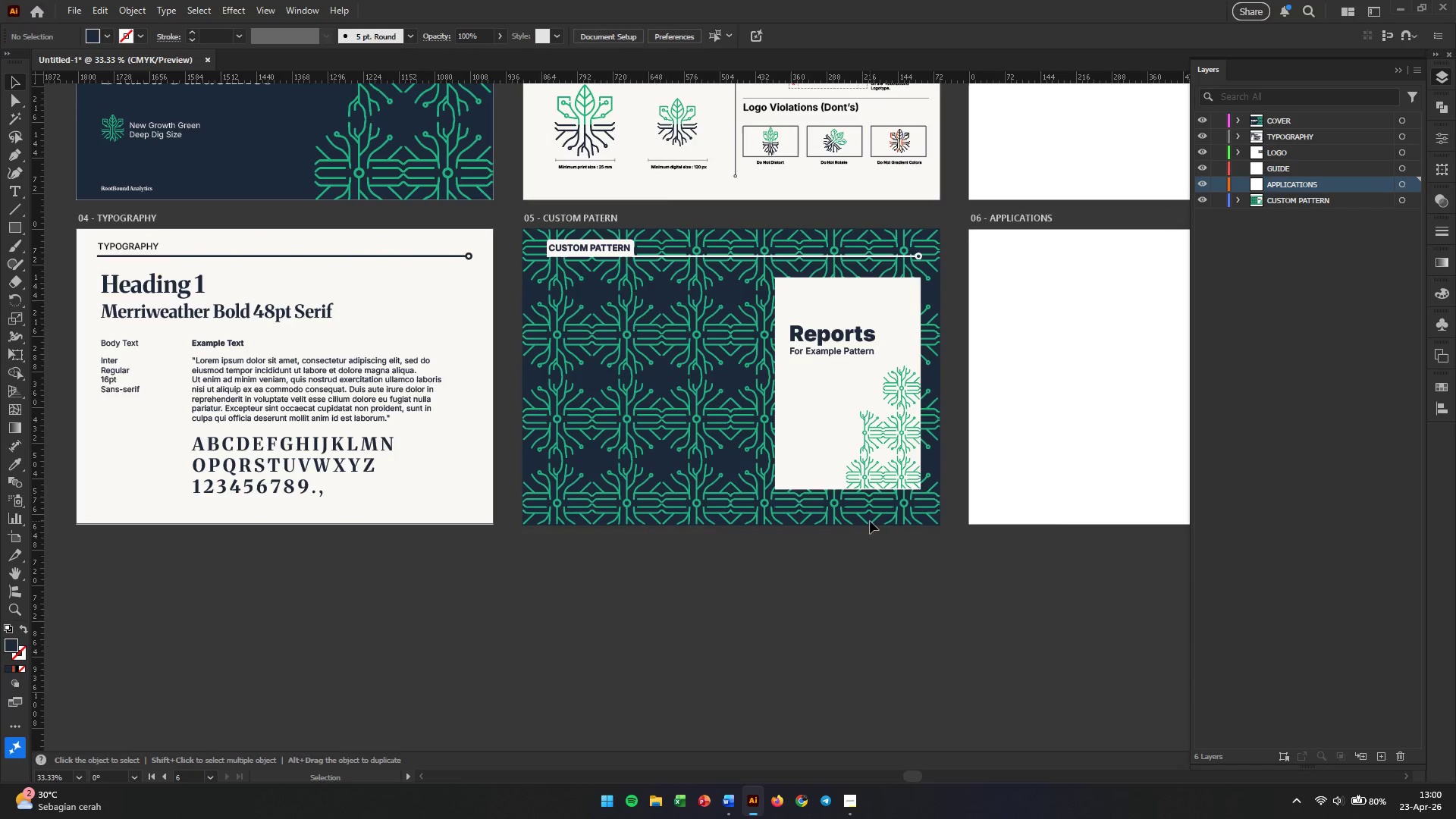 
hold_key(key=Space, duration=13.27)
 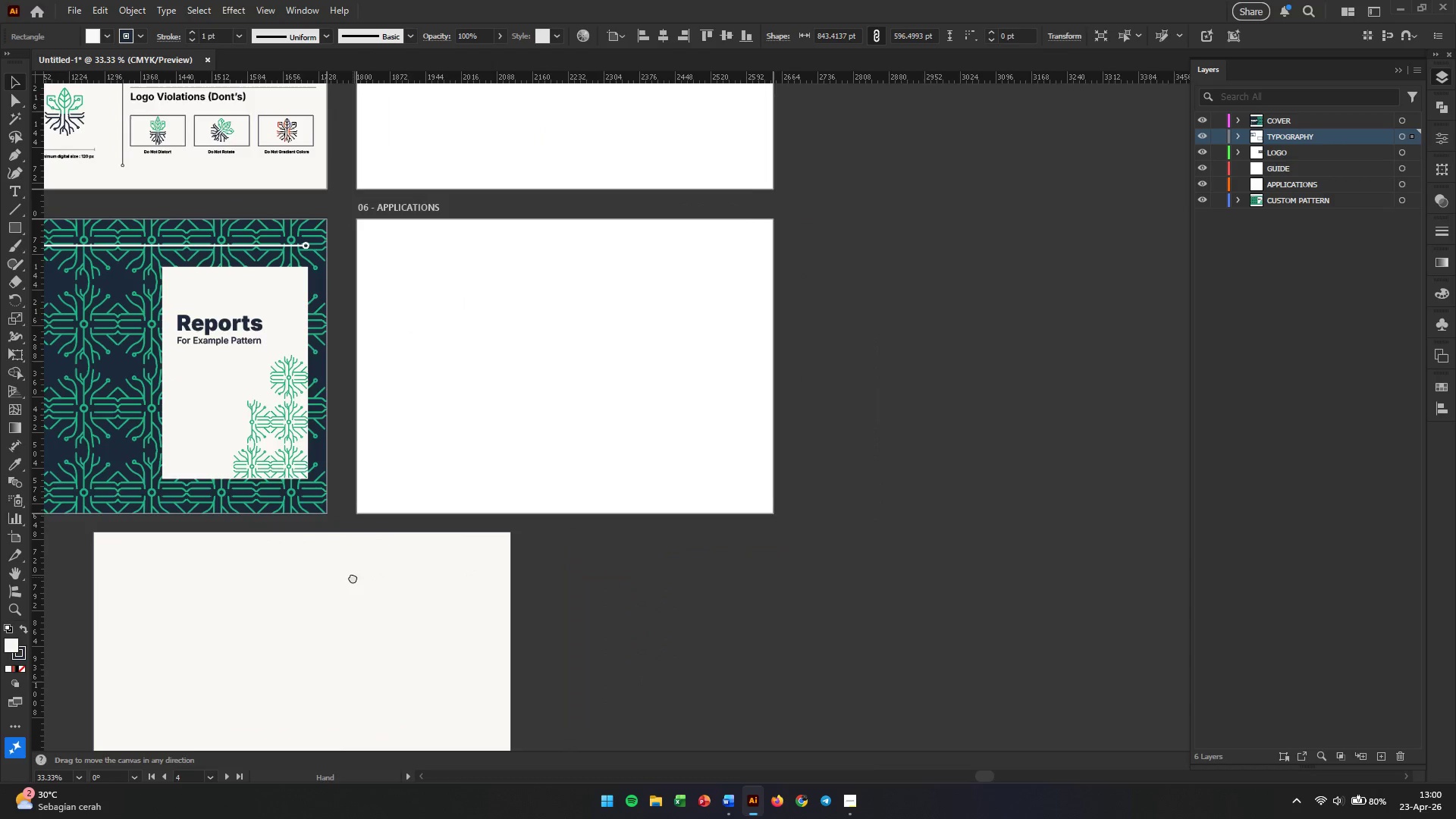 
left_click([147, 247])
 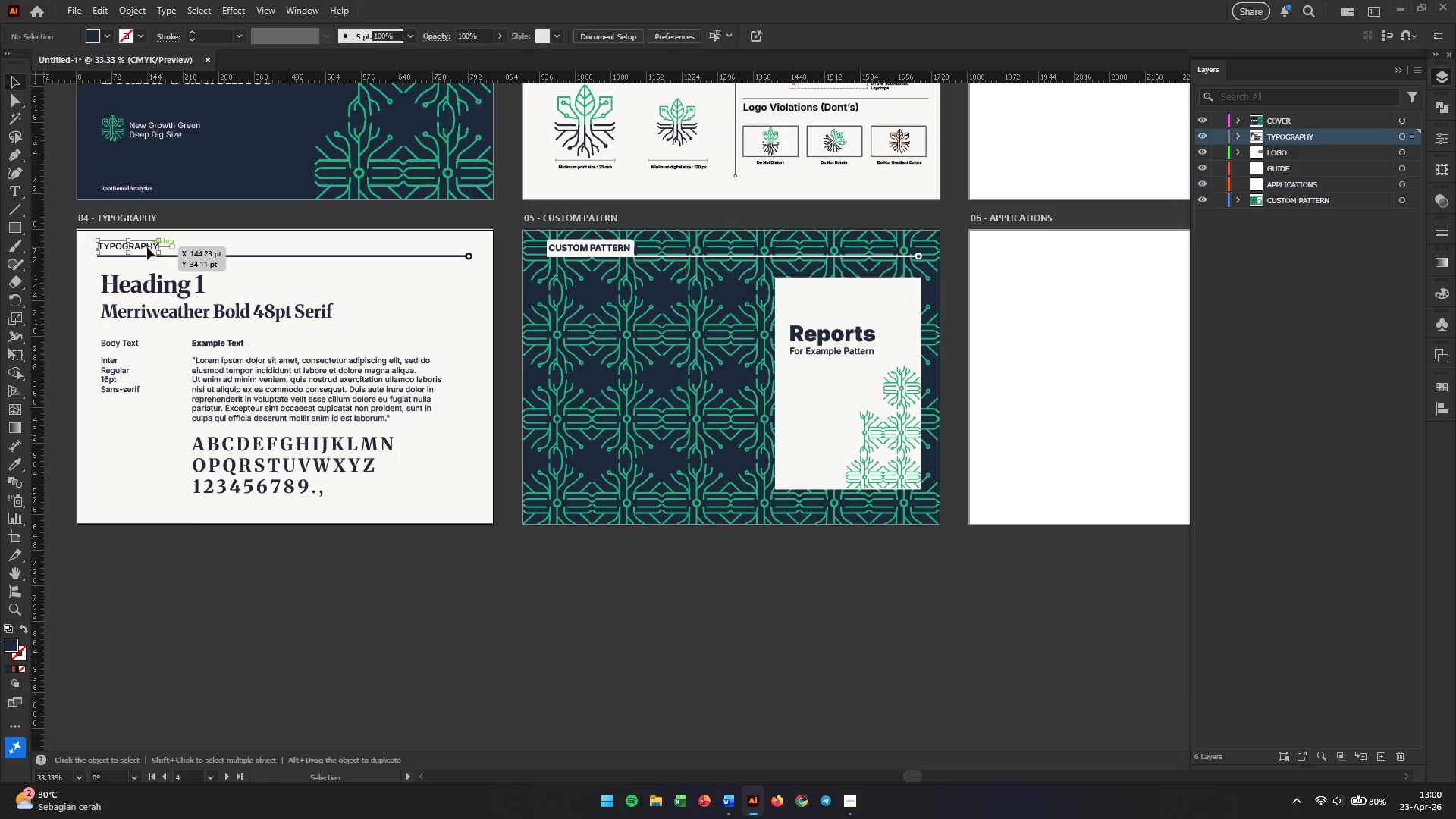 
hold_key(key=ShiftLeft, duration=0.78)
 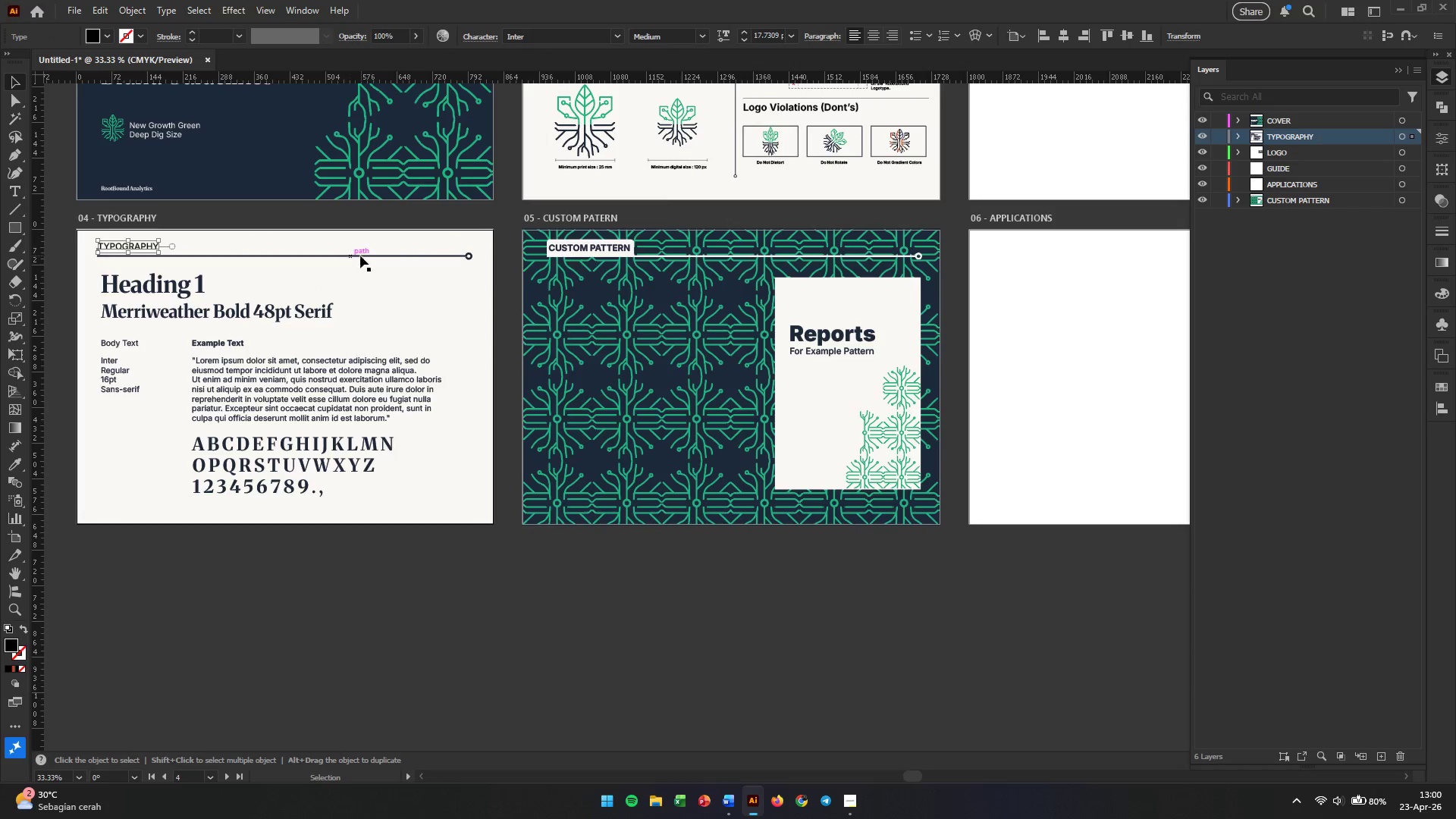 
left_click([472, 341])
 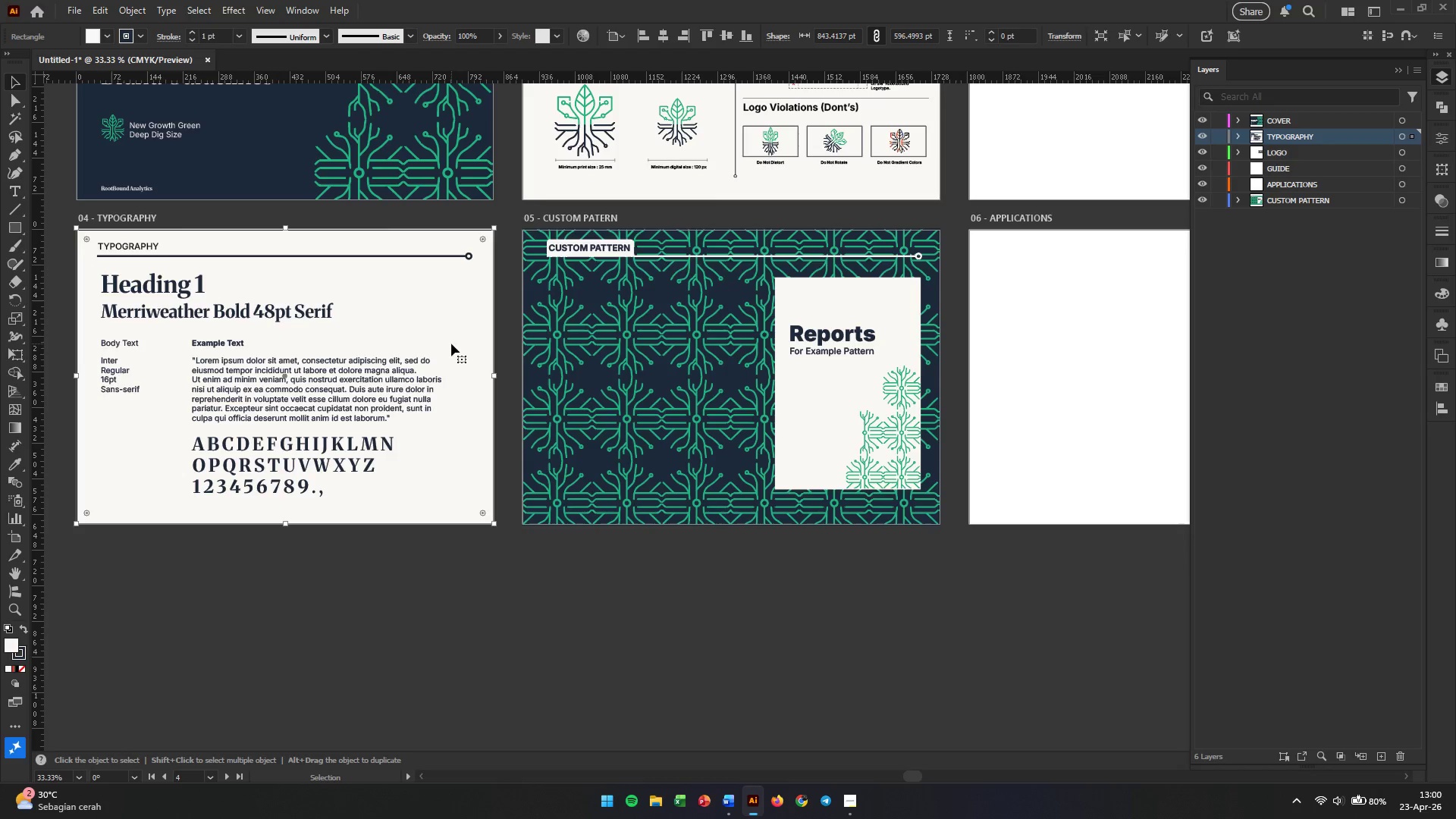 
hold_key(key=AltLeft, duration=1.62)
left_click_drag(start_coordinate=[451, 344], to_coordinate=[1199, 342])
 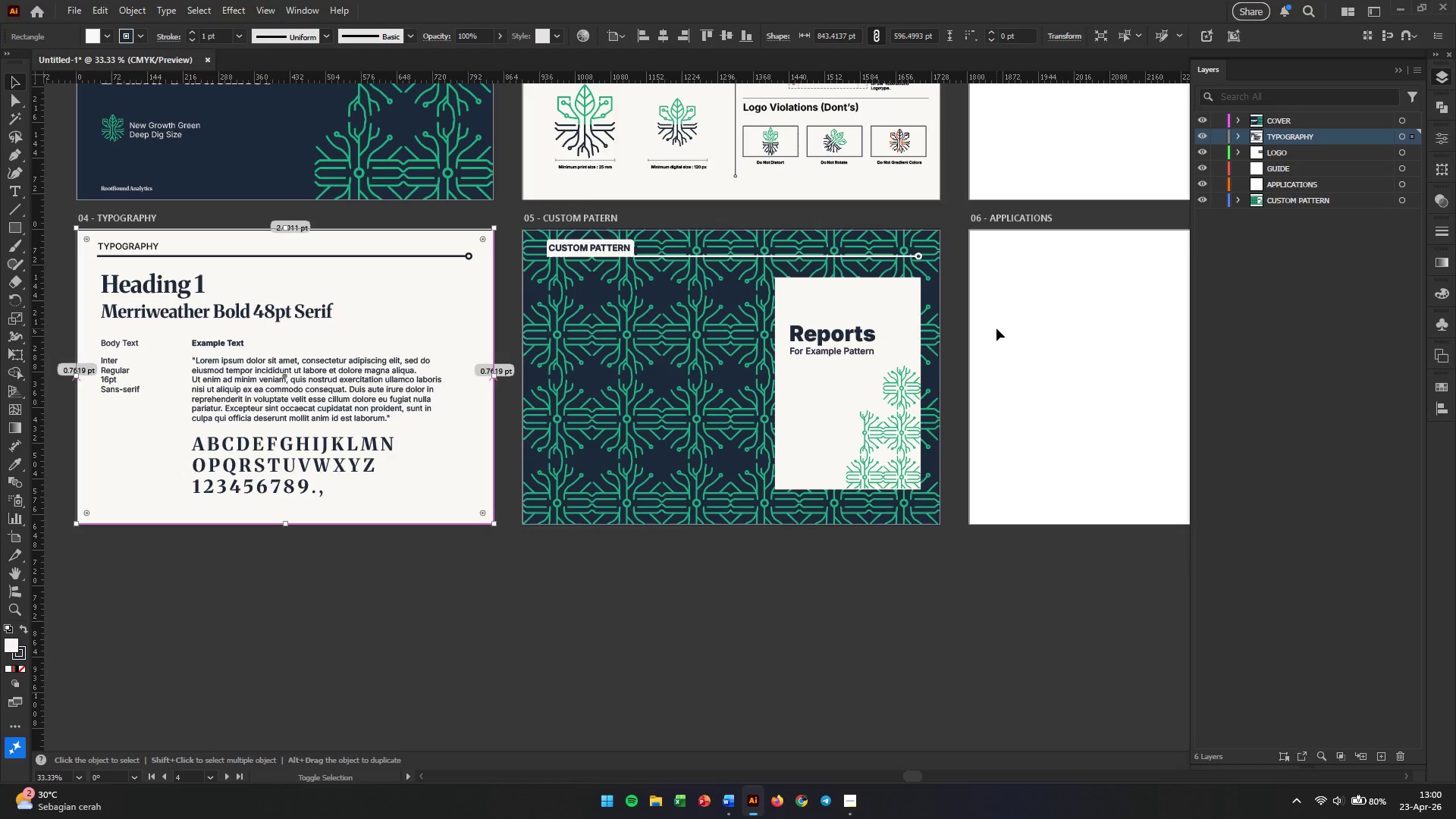 
hold_key(key=ShiftLeft, duration=1.23)
 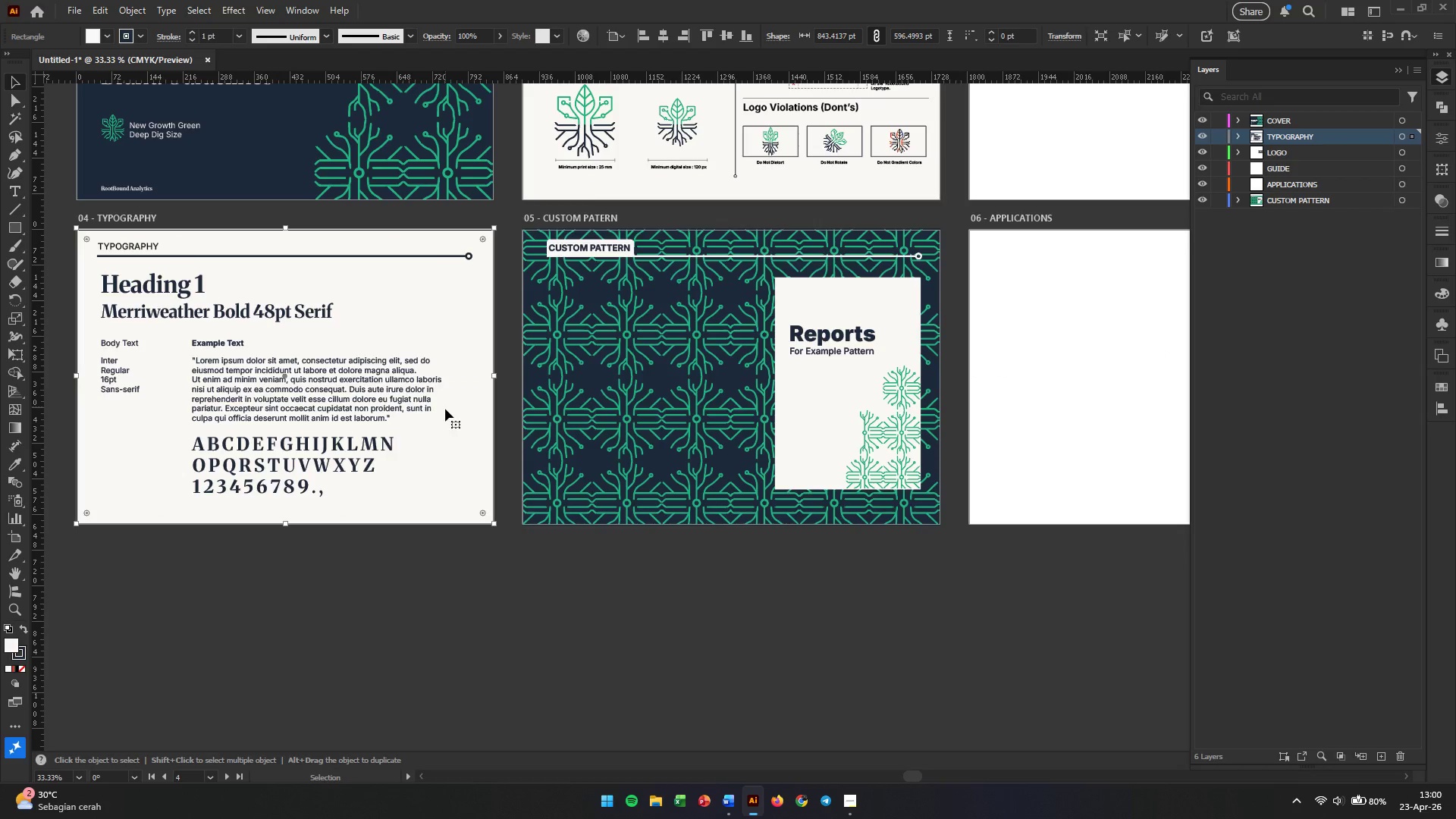 
hold_key(key=AltLeft, duration=1.08)
left_click_drag(start_coordinate=[438, 349], to_coordinate=[1068, 663])
 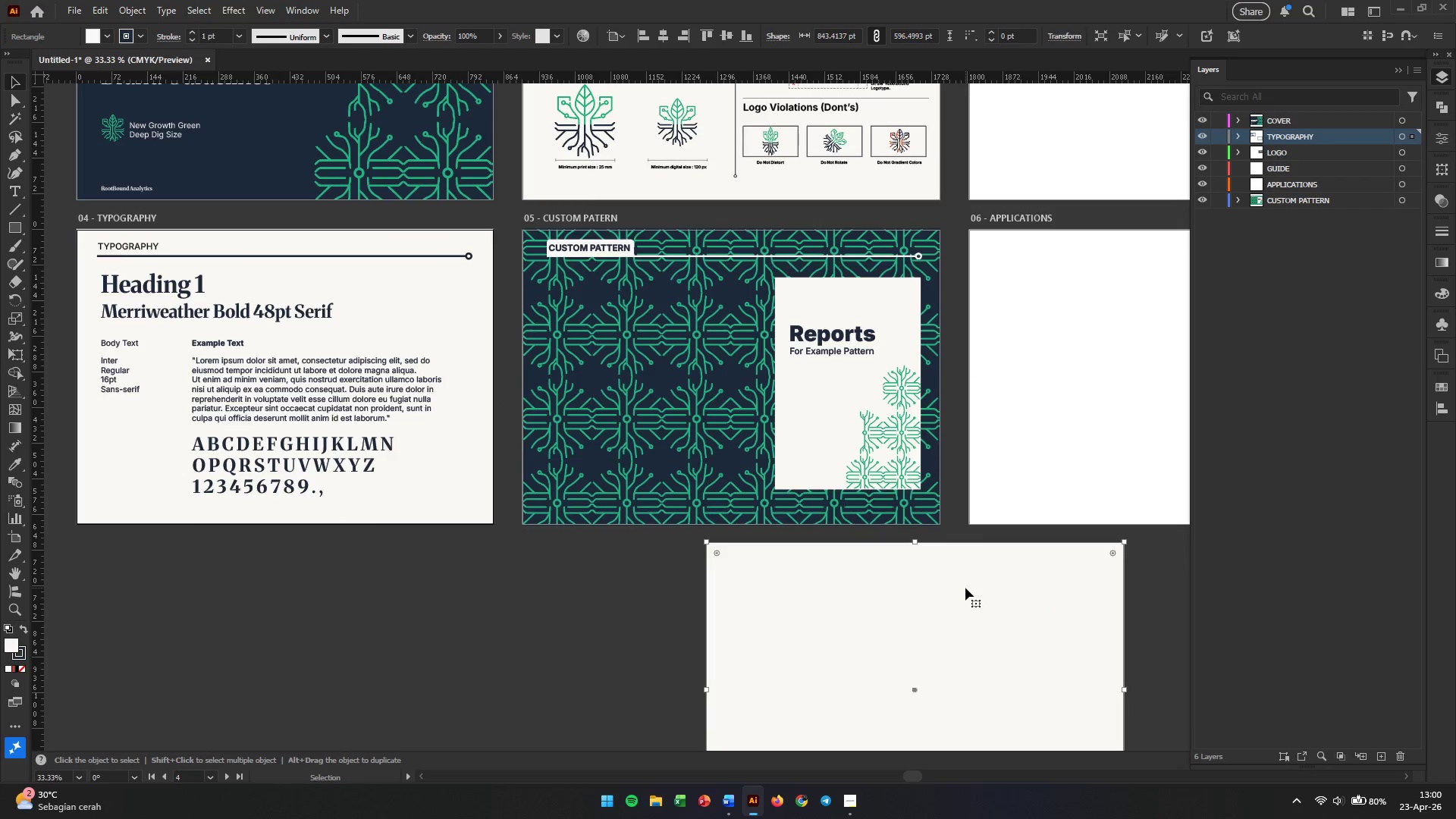 
hold_key(key=Space, duration=0.67)
 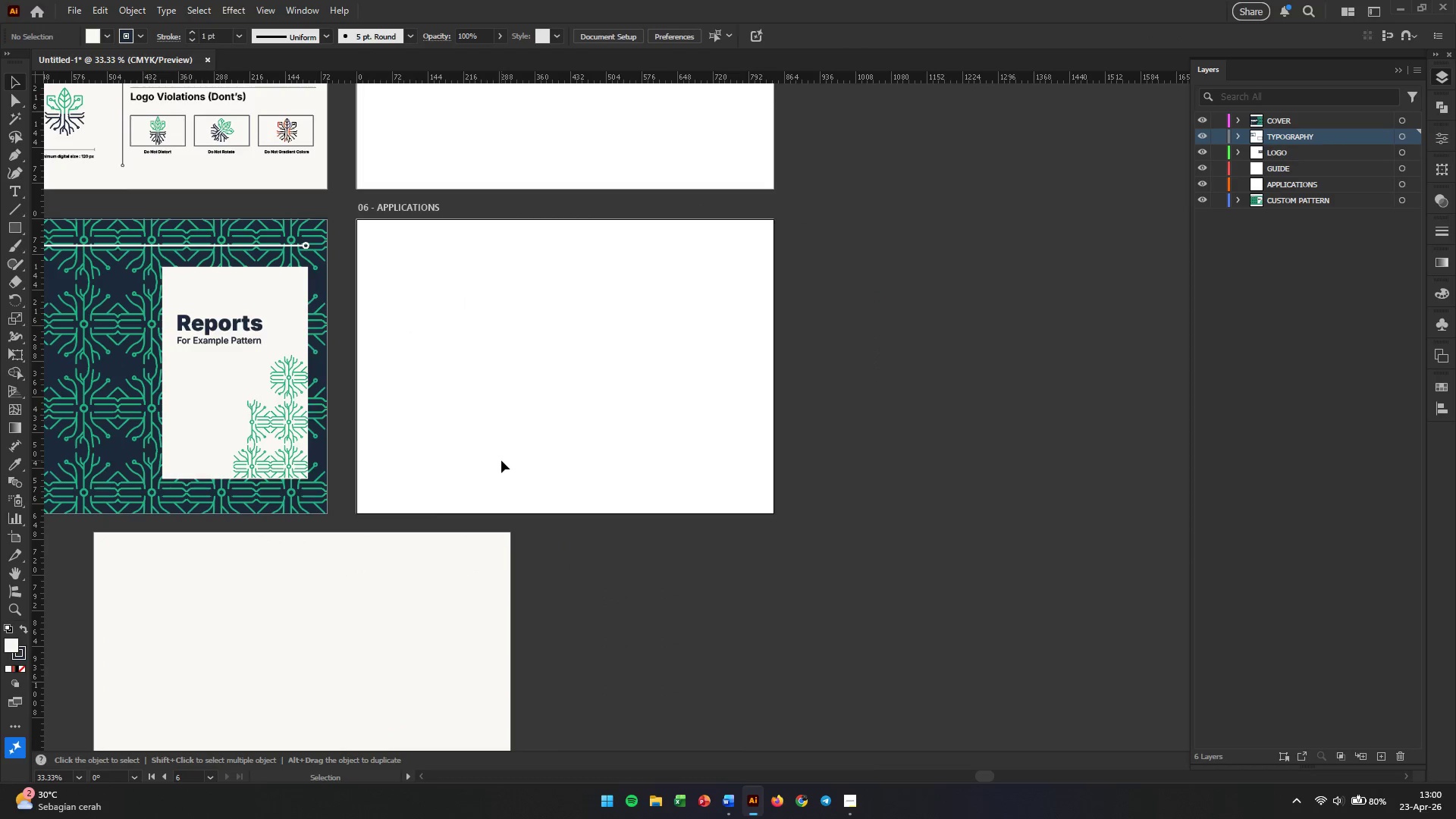 
left_click_drag(start_coordinate=[965, 588], to_coordinate=[353, 577])
 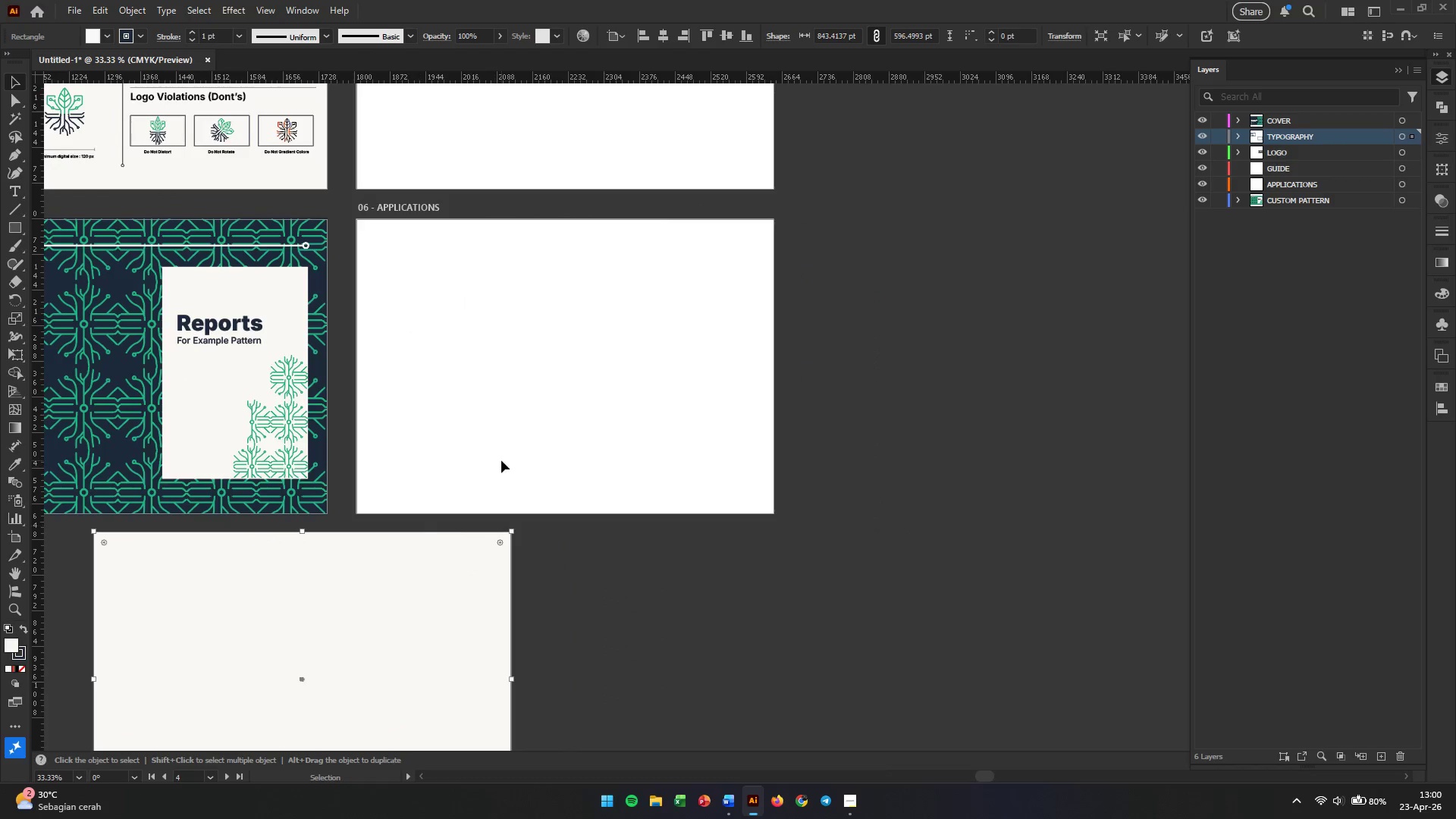 
left_click([501, 460])
 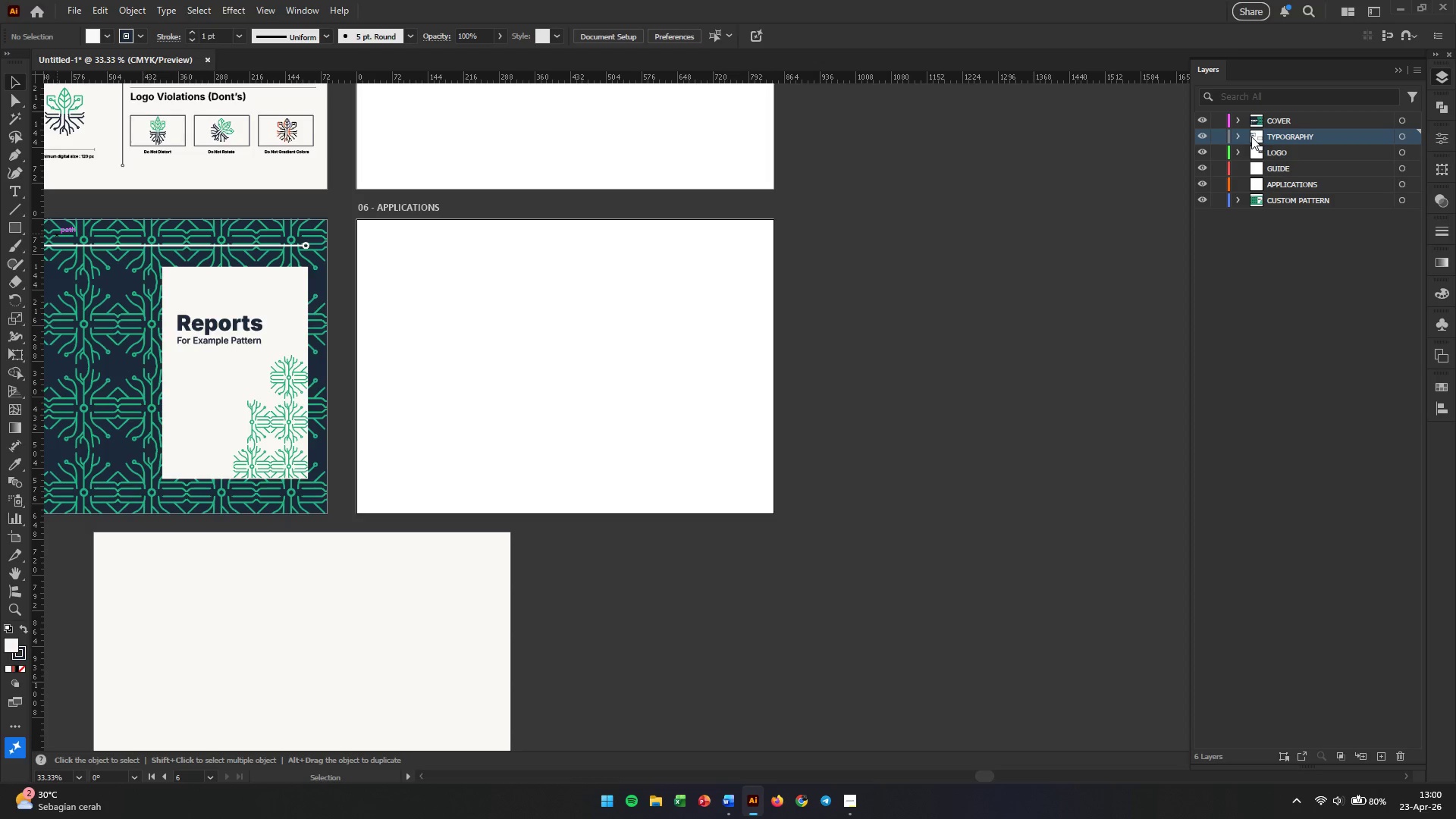 
left_click([1240, 136])
 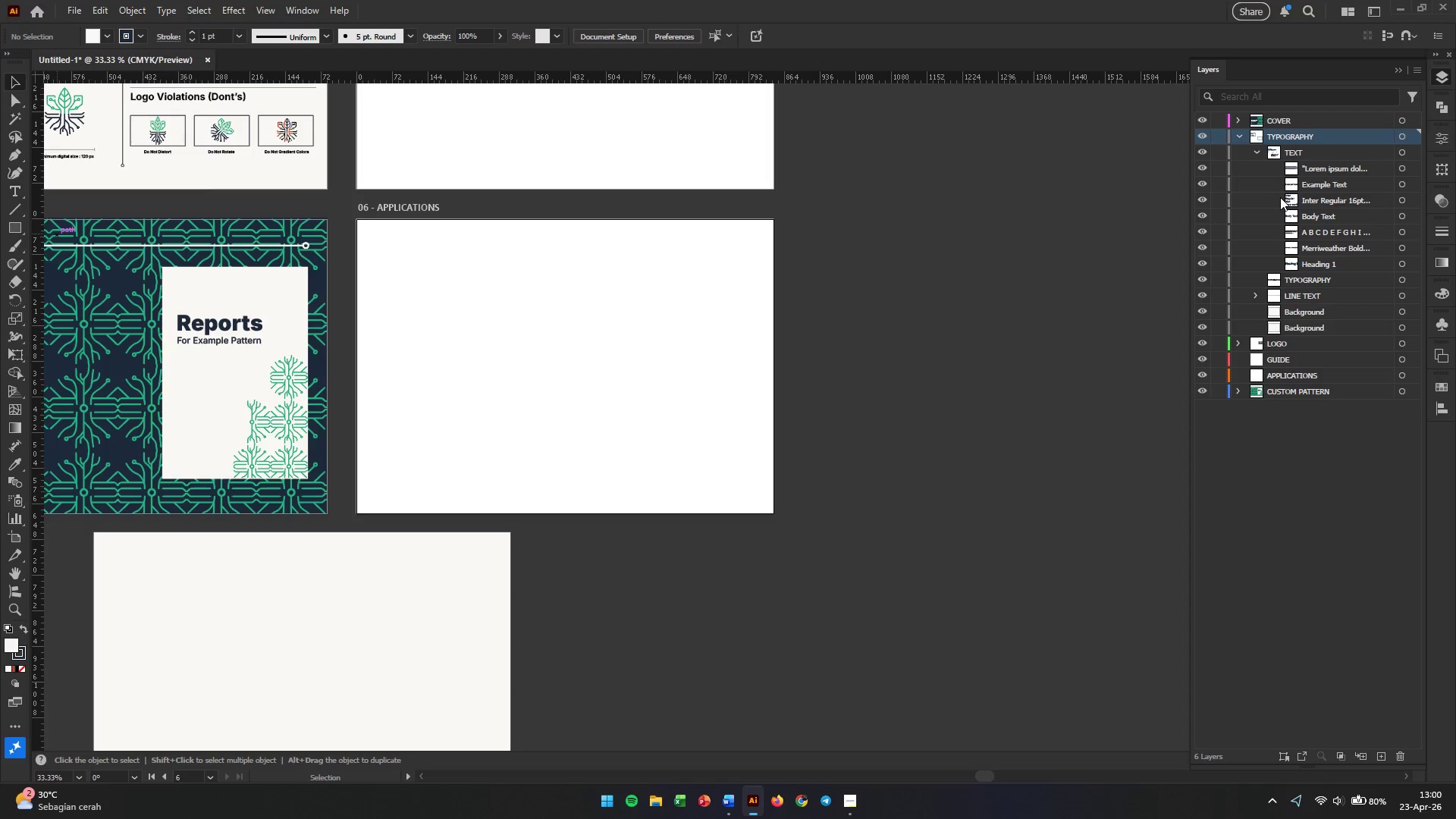 
left_click([359, 564])
 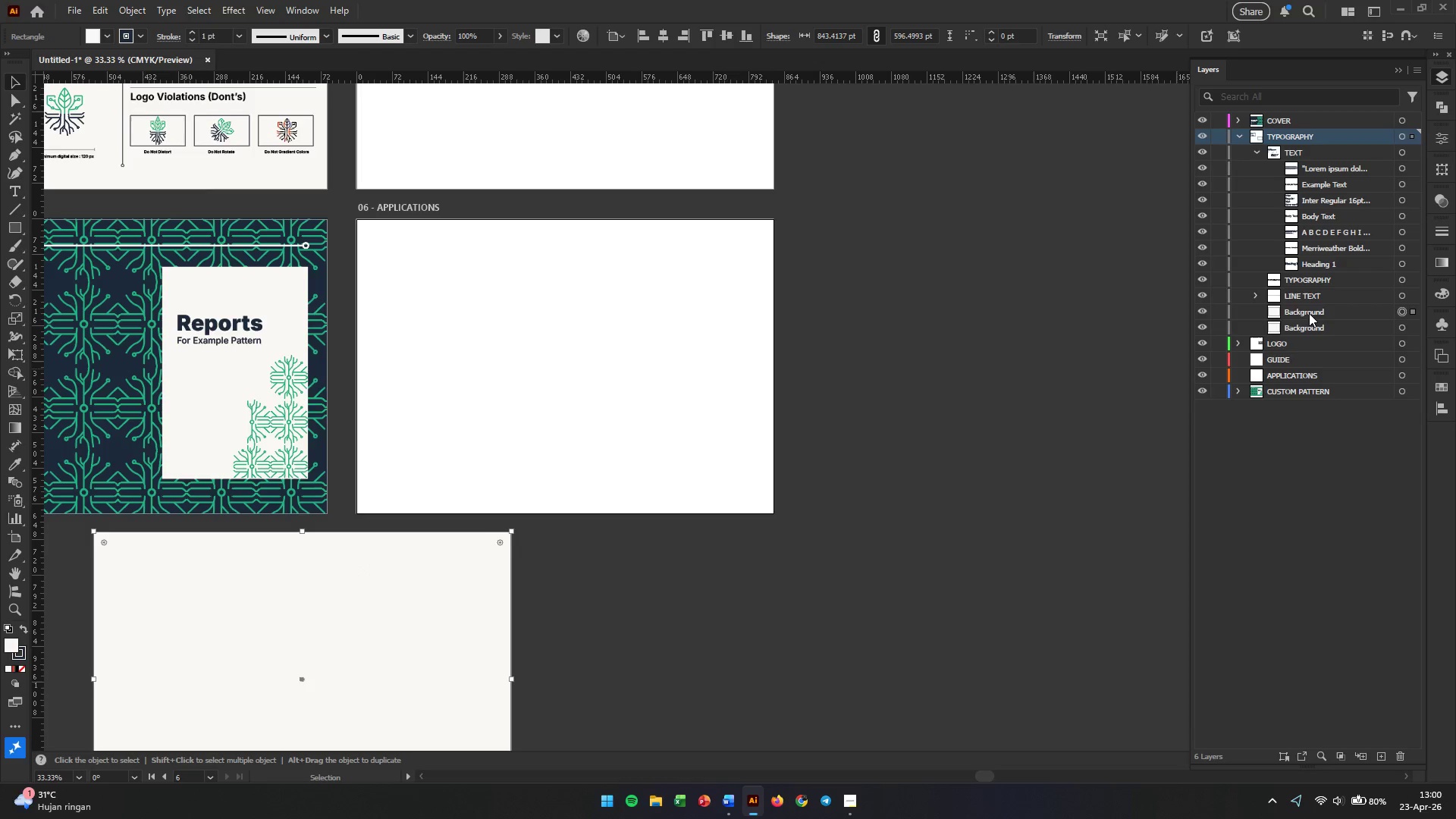 
left_click_drag(start_coordinate=[1309, 313], to_coordinate=[1302, 393])
 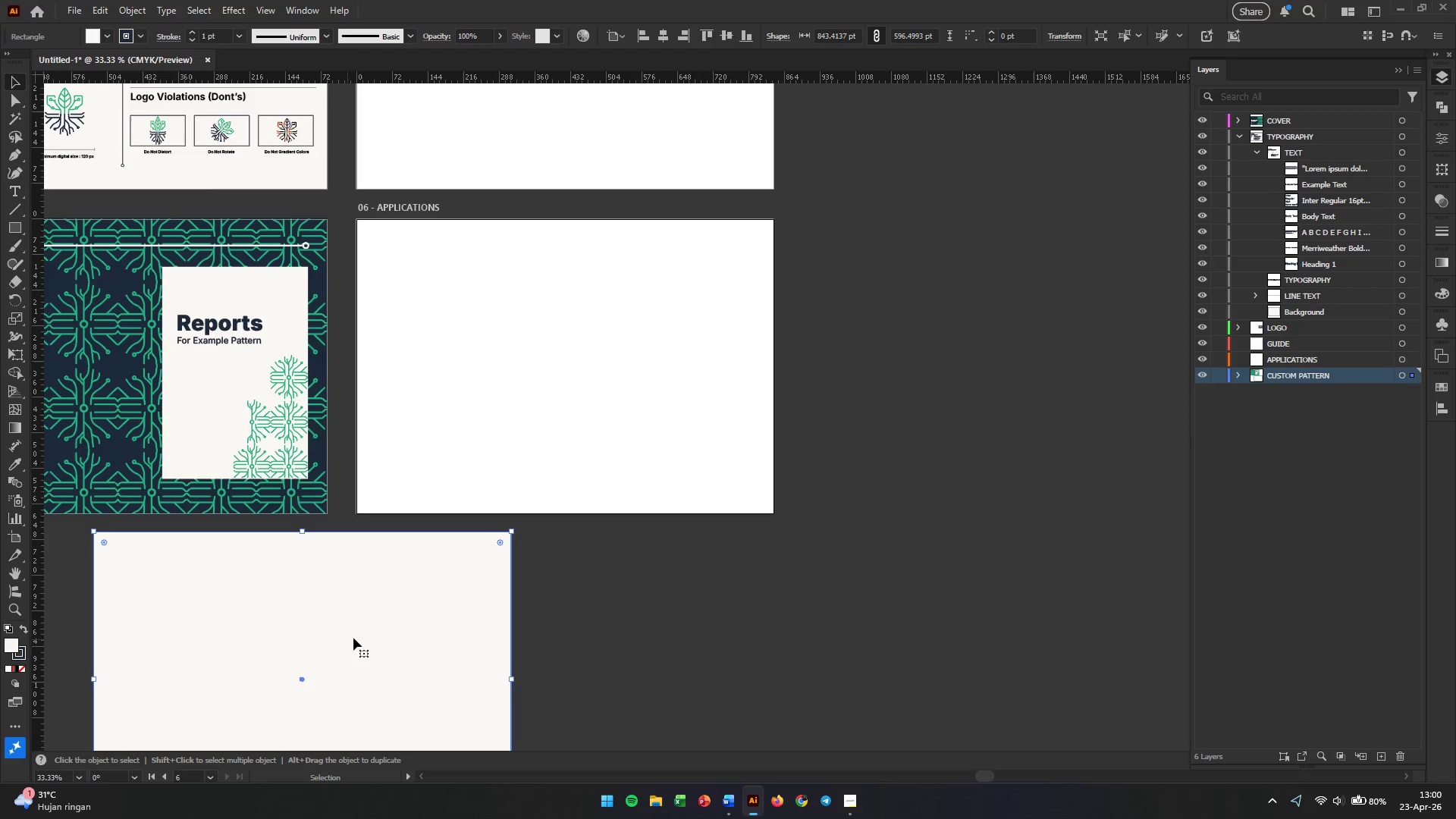 
left_click_drag(start_coordinate=[317, 648], to_coordinate=[579, 562])
 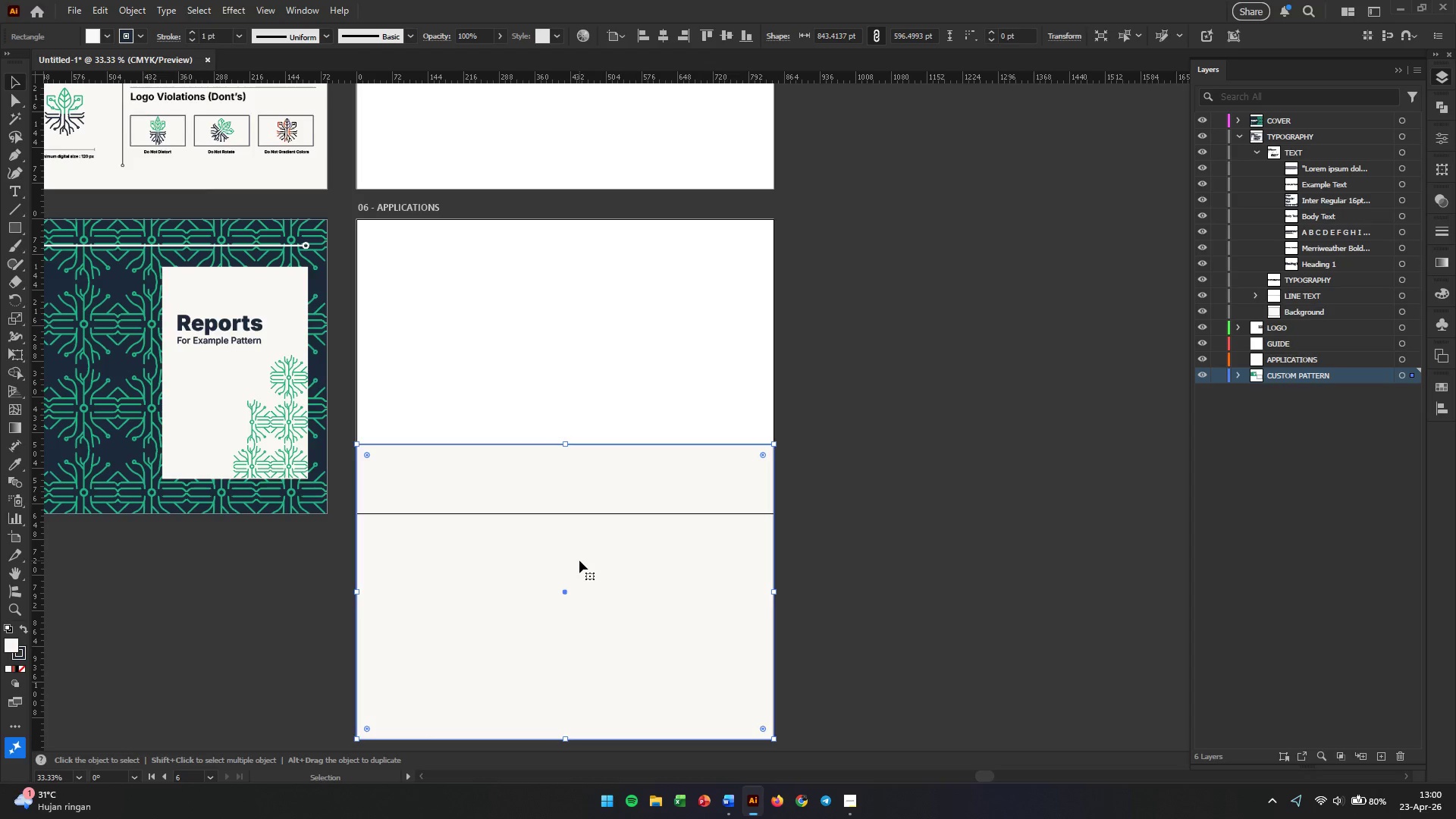 
key(Control+Z)
 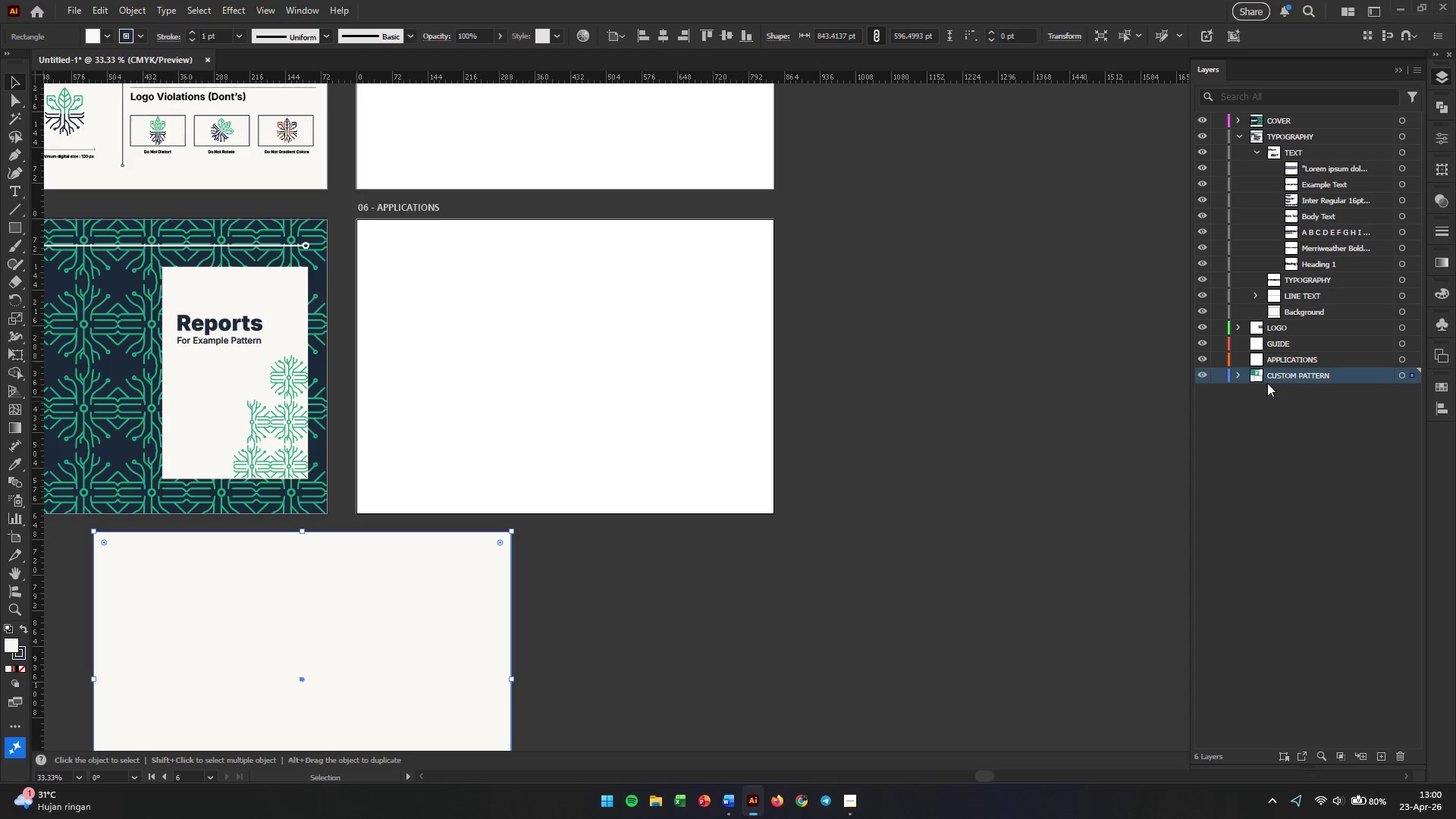 
left_click([1239, 378])
 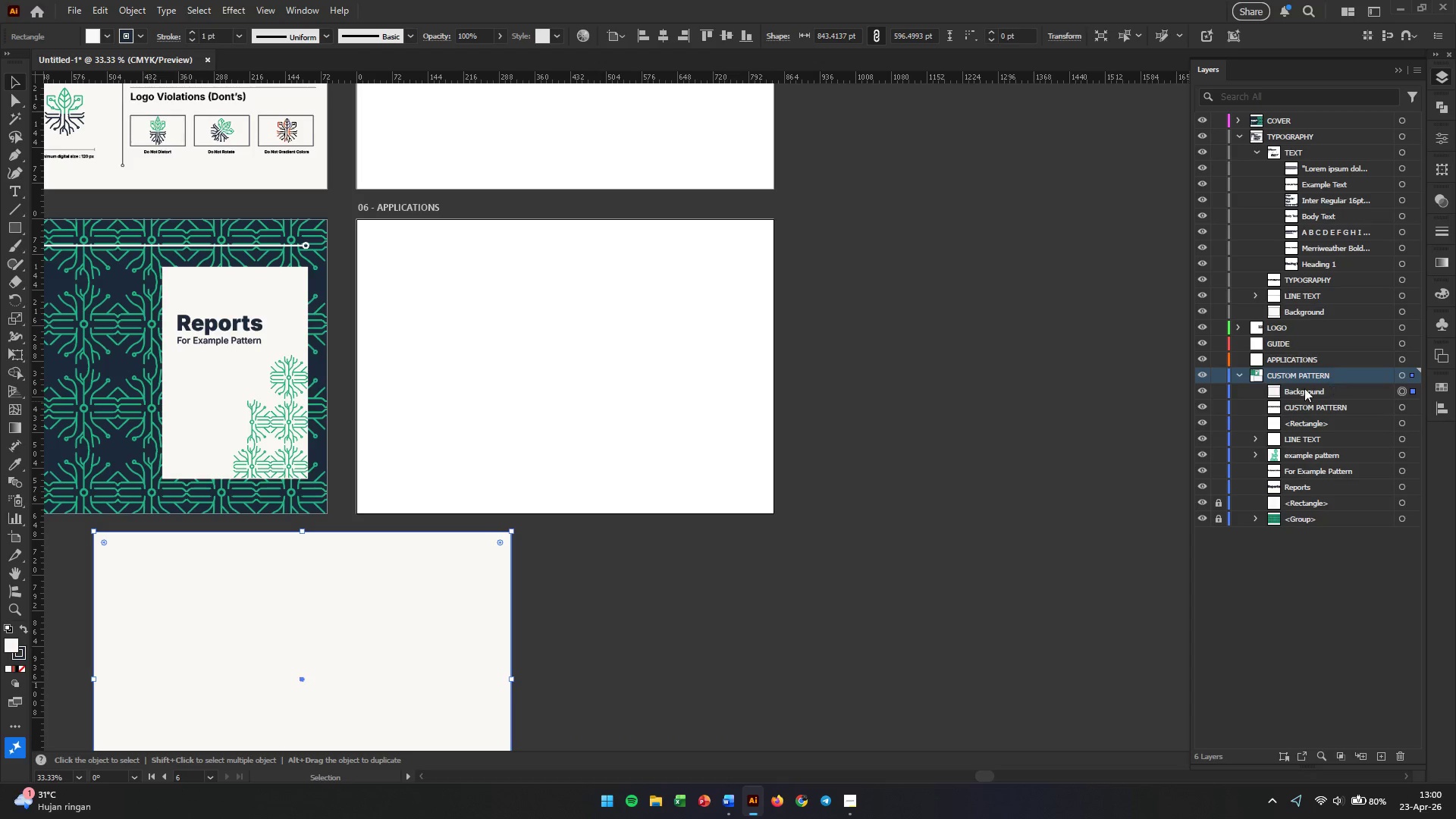 
left_click([1285, 388])
 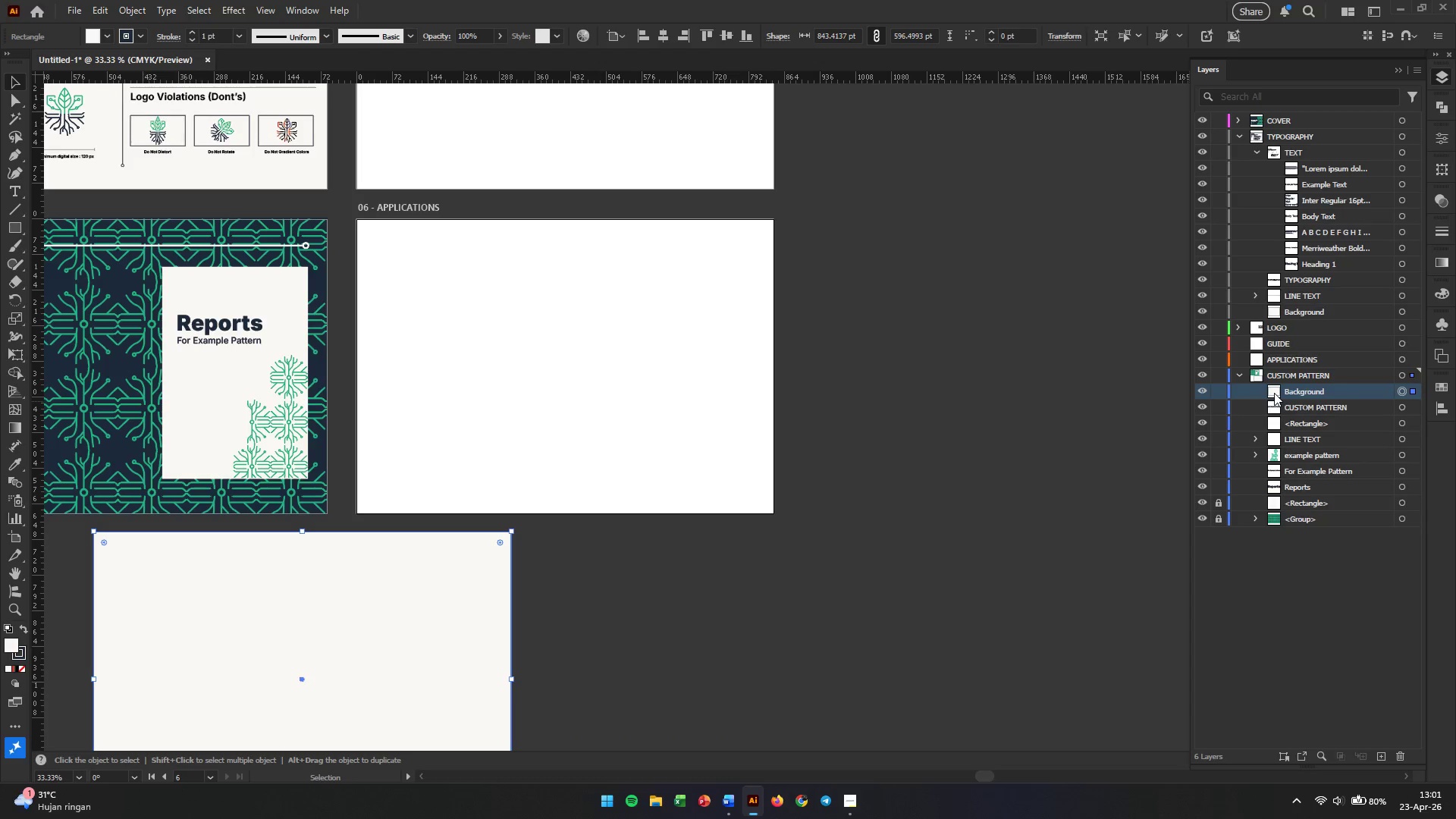 
left_click_drag(start_coordinate=[1274, 393], to_coordinate=[1297, 359])
 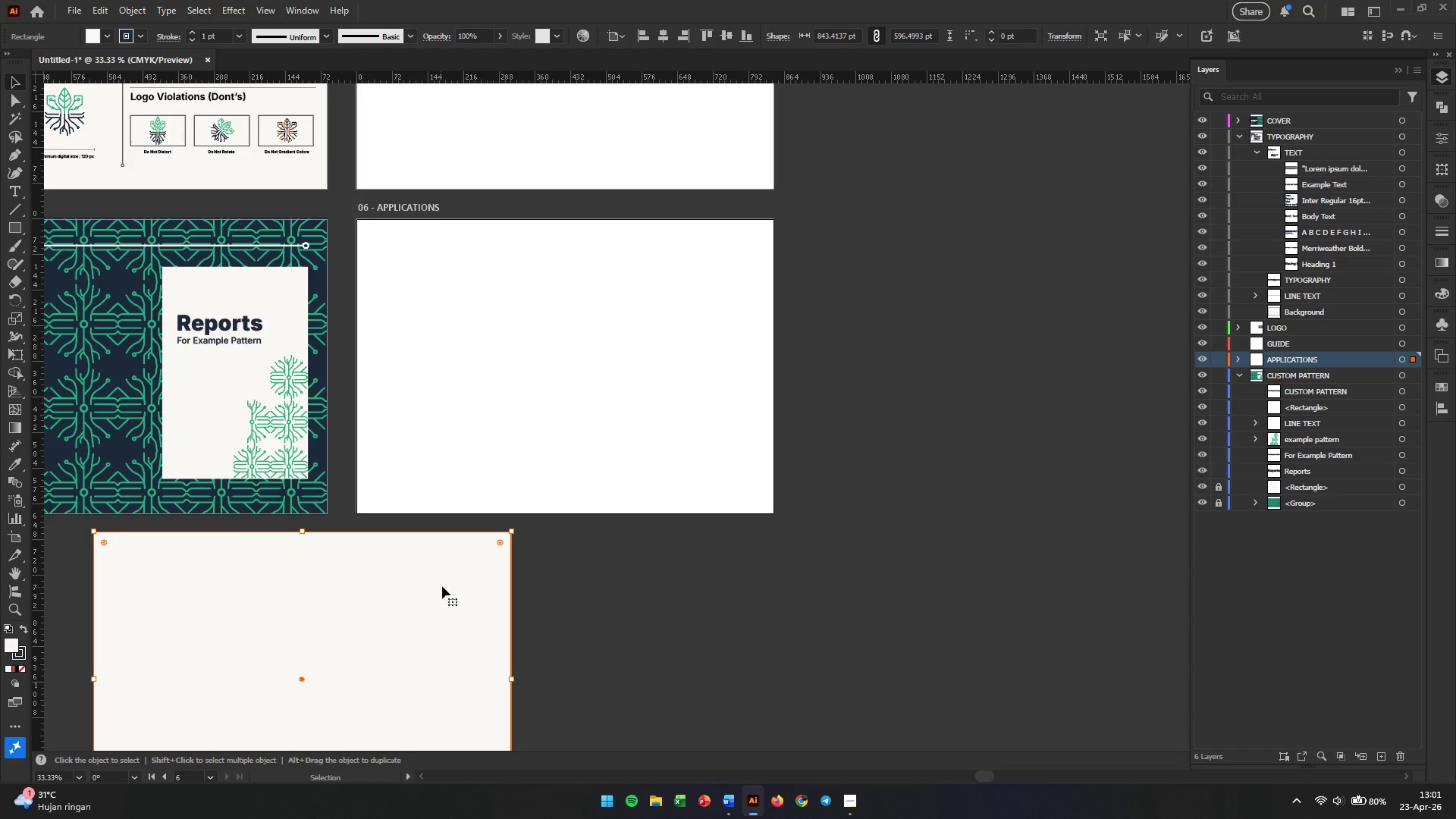 
left_click([400, 599])
 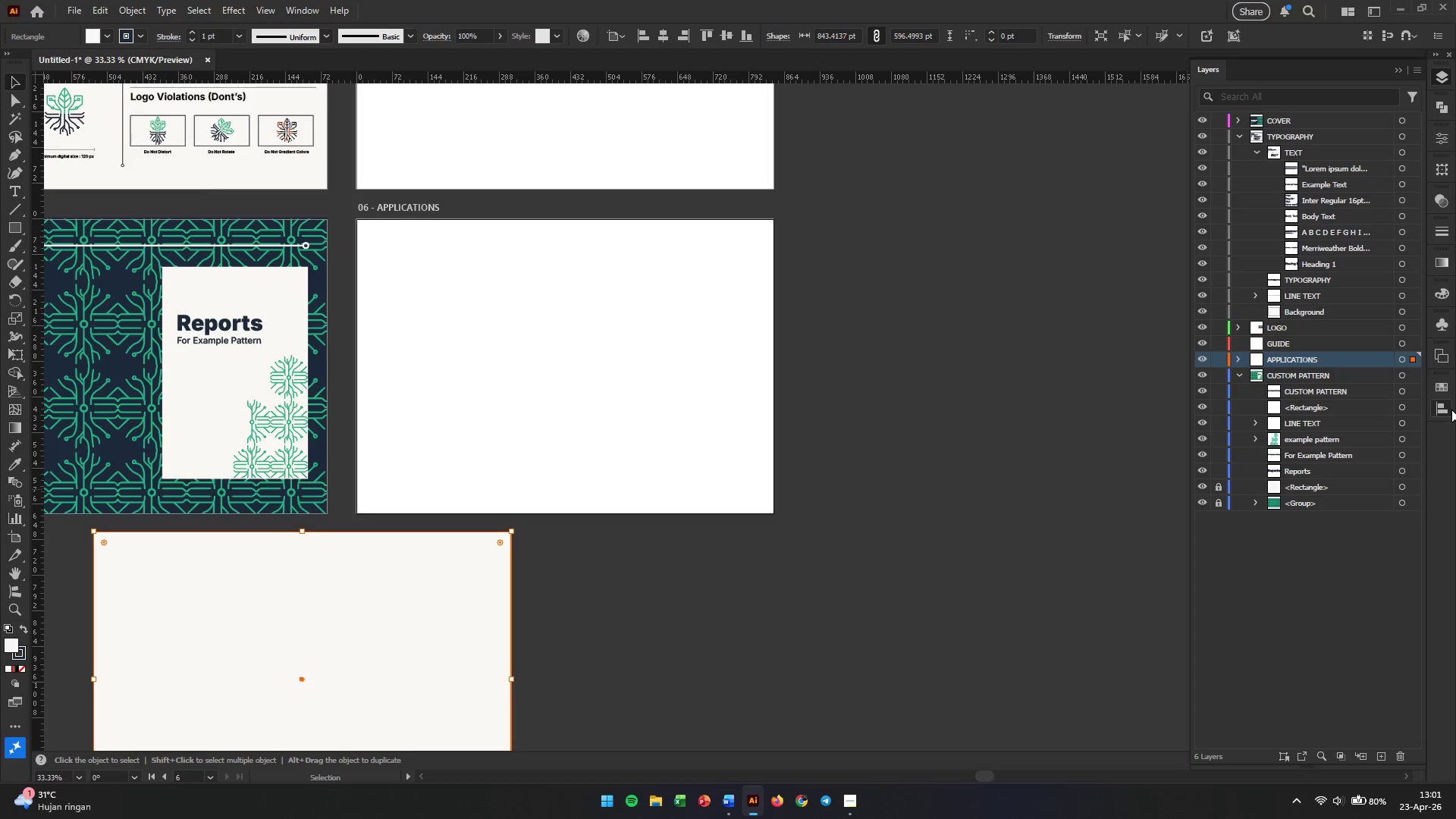 
left_click_drag(start_coordinate=[438, 617], to_coordinate=[780, 347])
 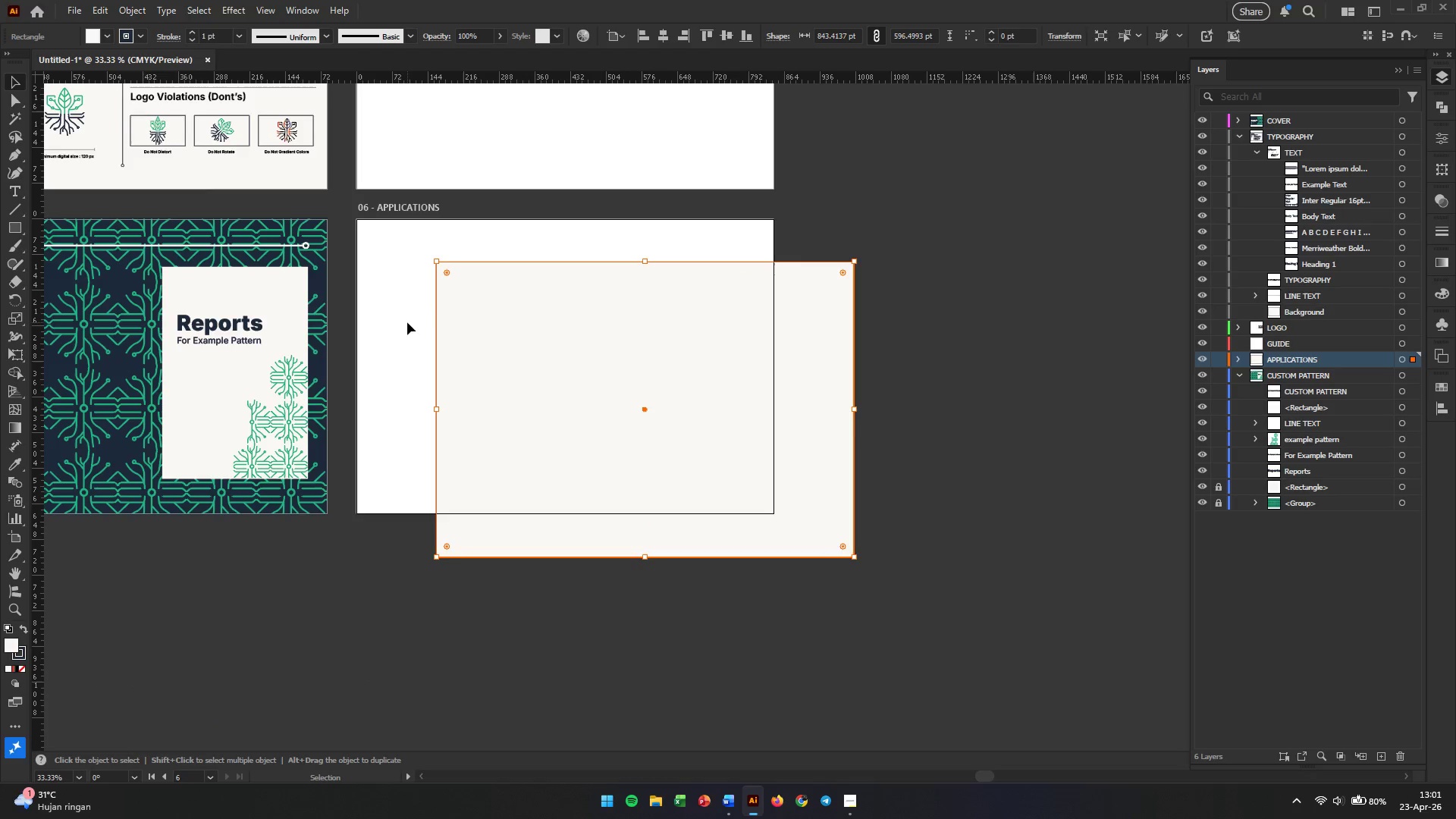 
left_click([406, 322])
 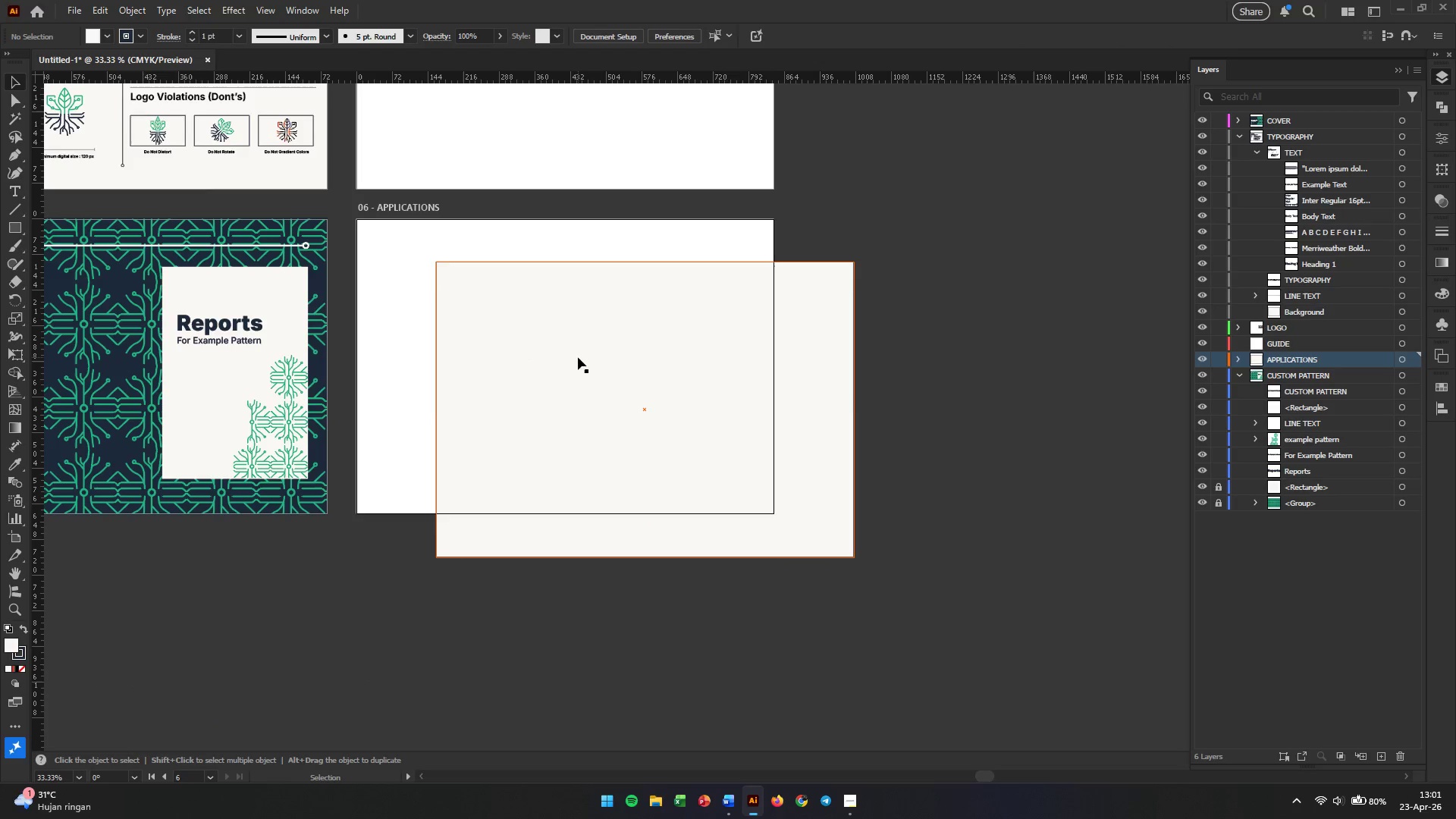 
left_click([578, 357])
 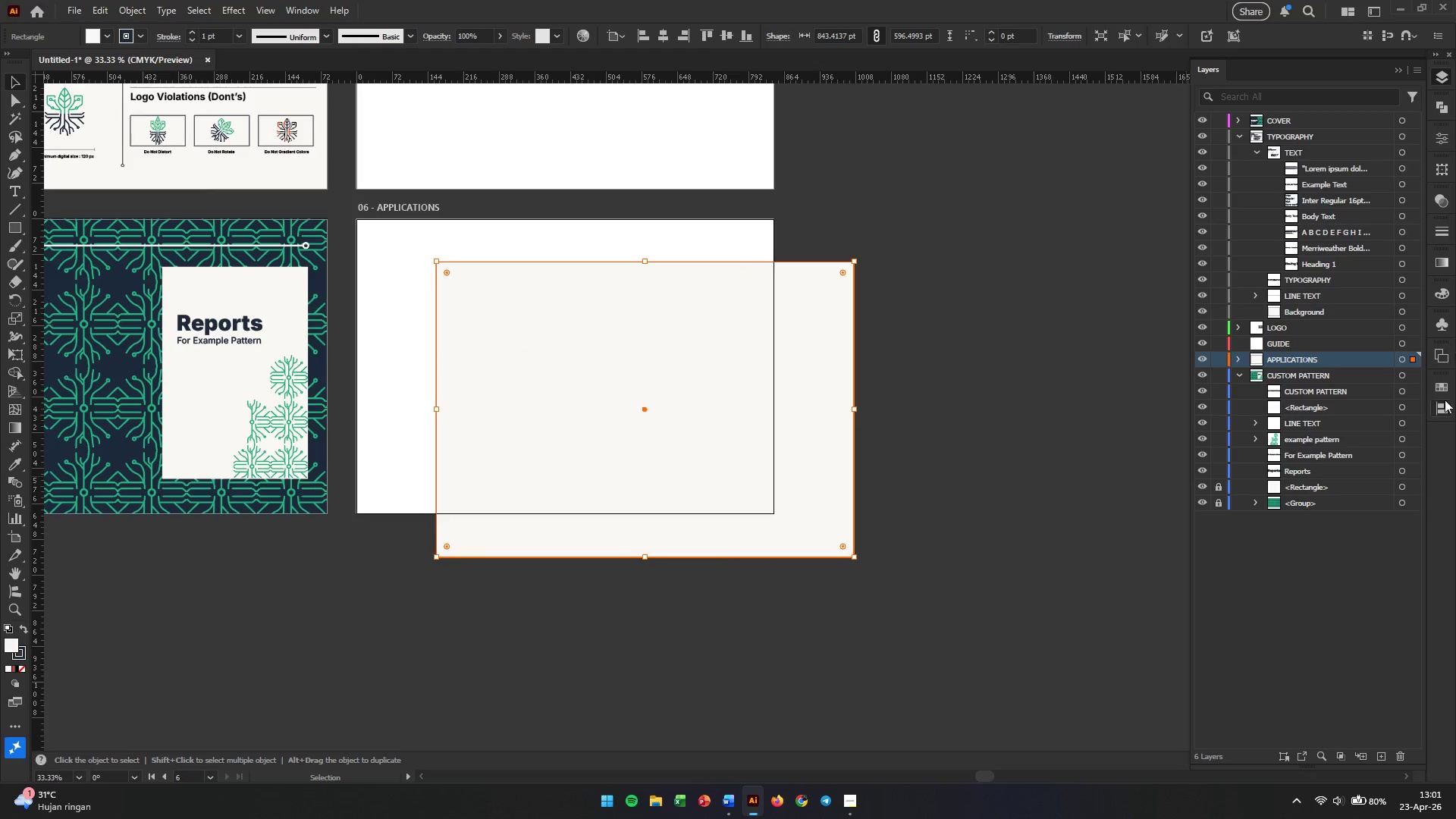 
left_click([1441, 410])
 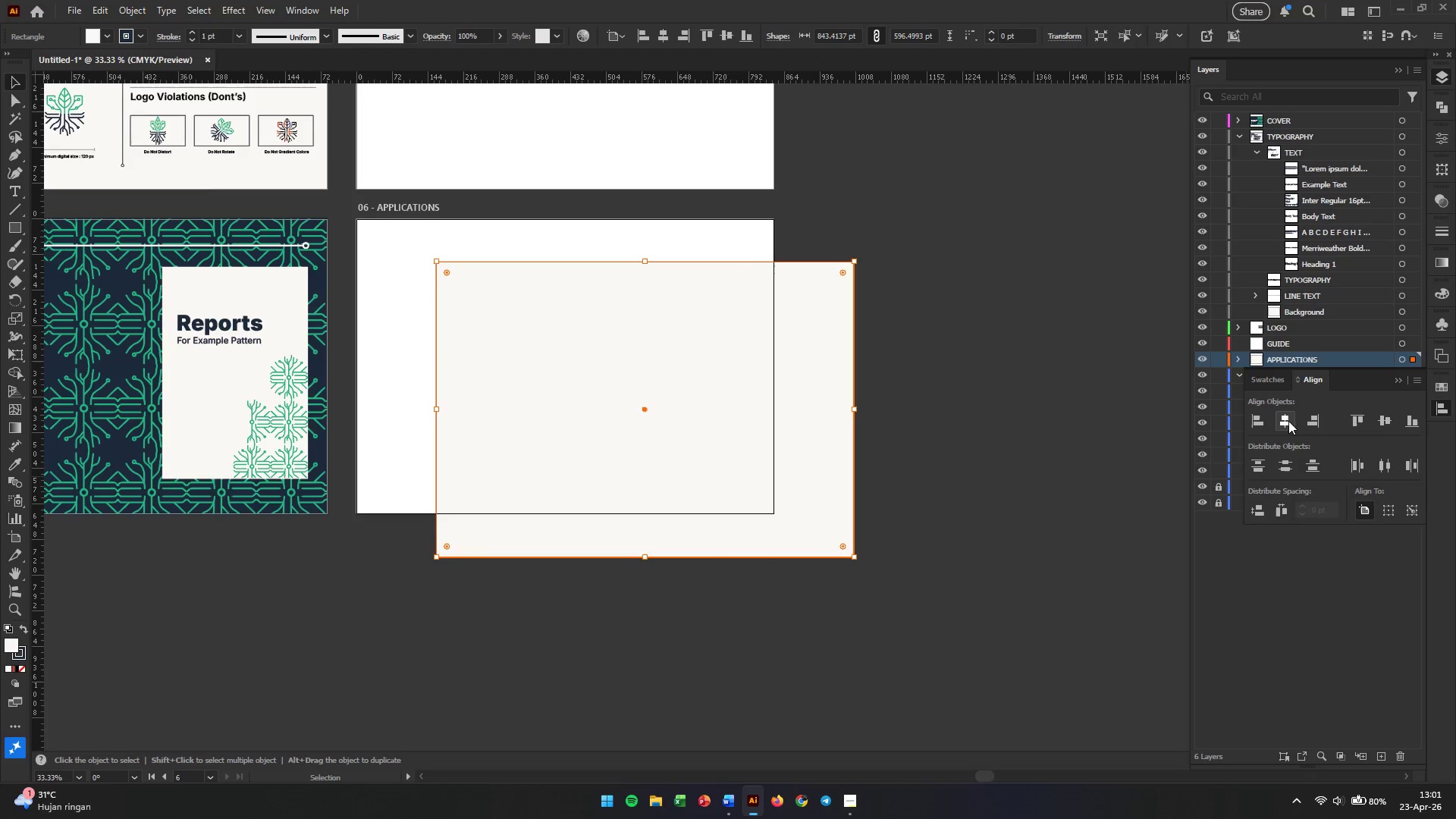 
left_click([1288, 421])
 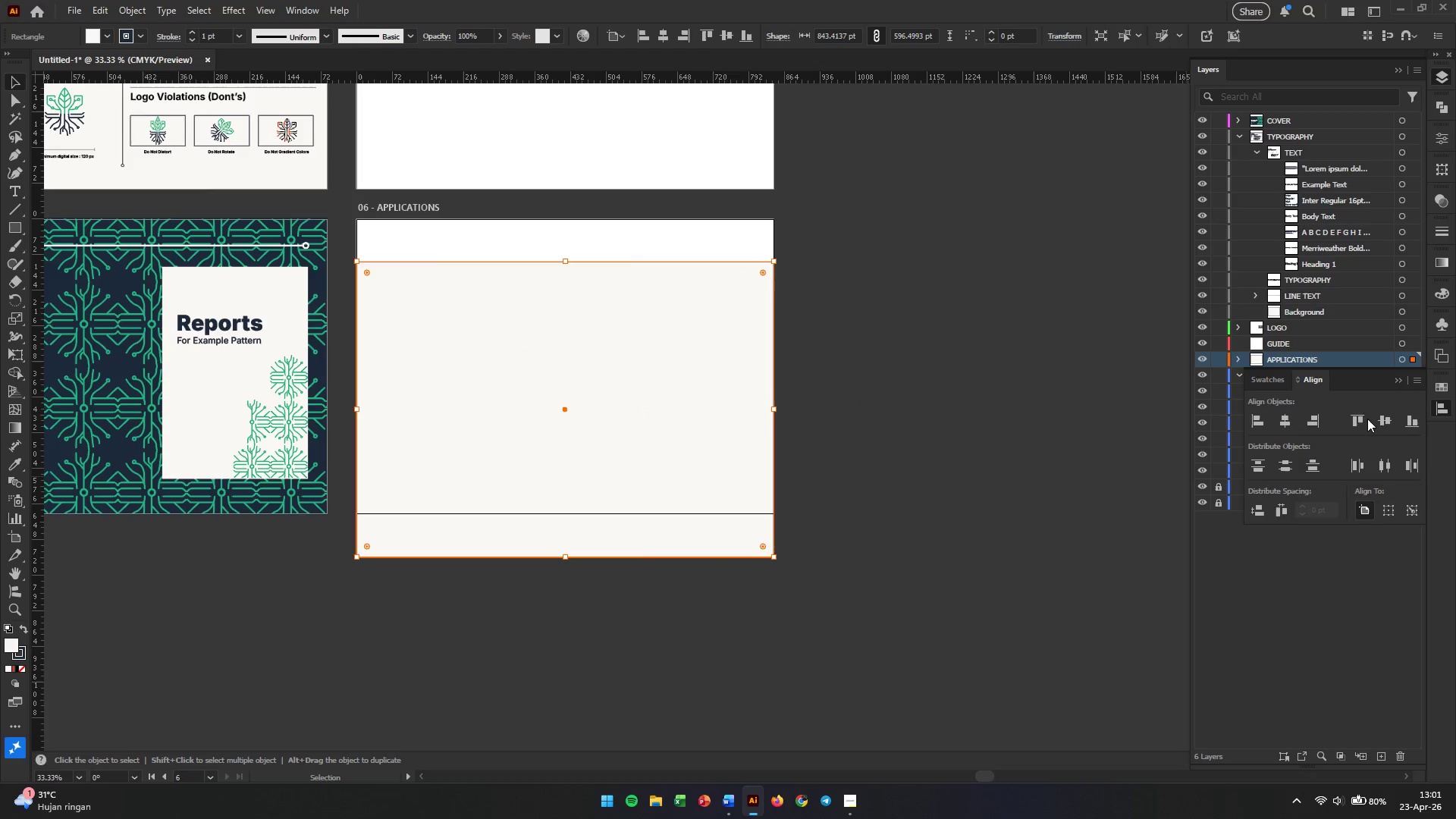 
left_click([1389, 422])
 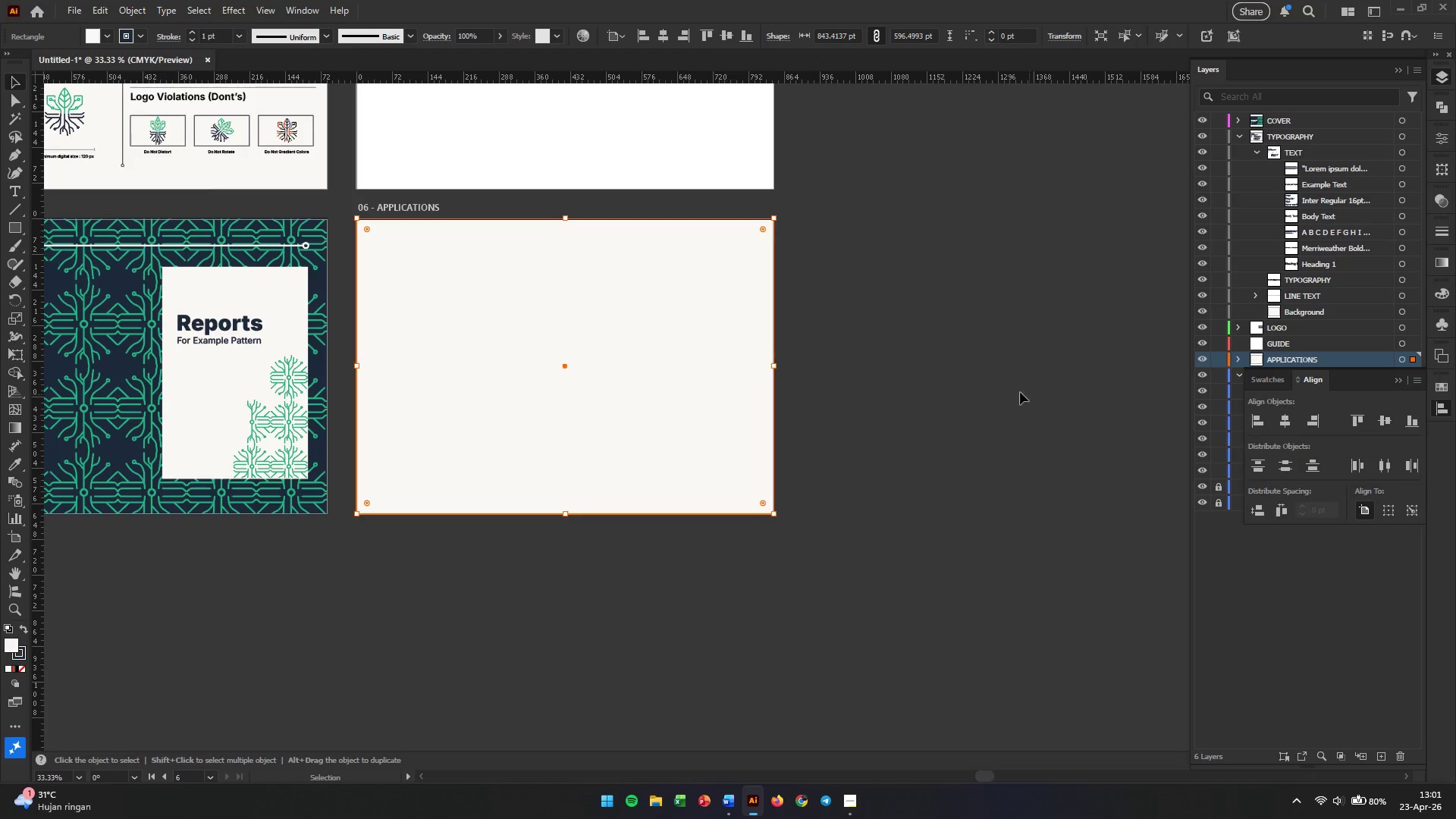 
left_click([927, 372])
 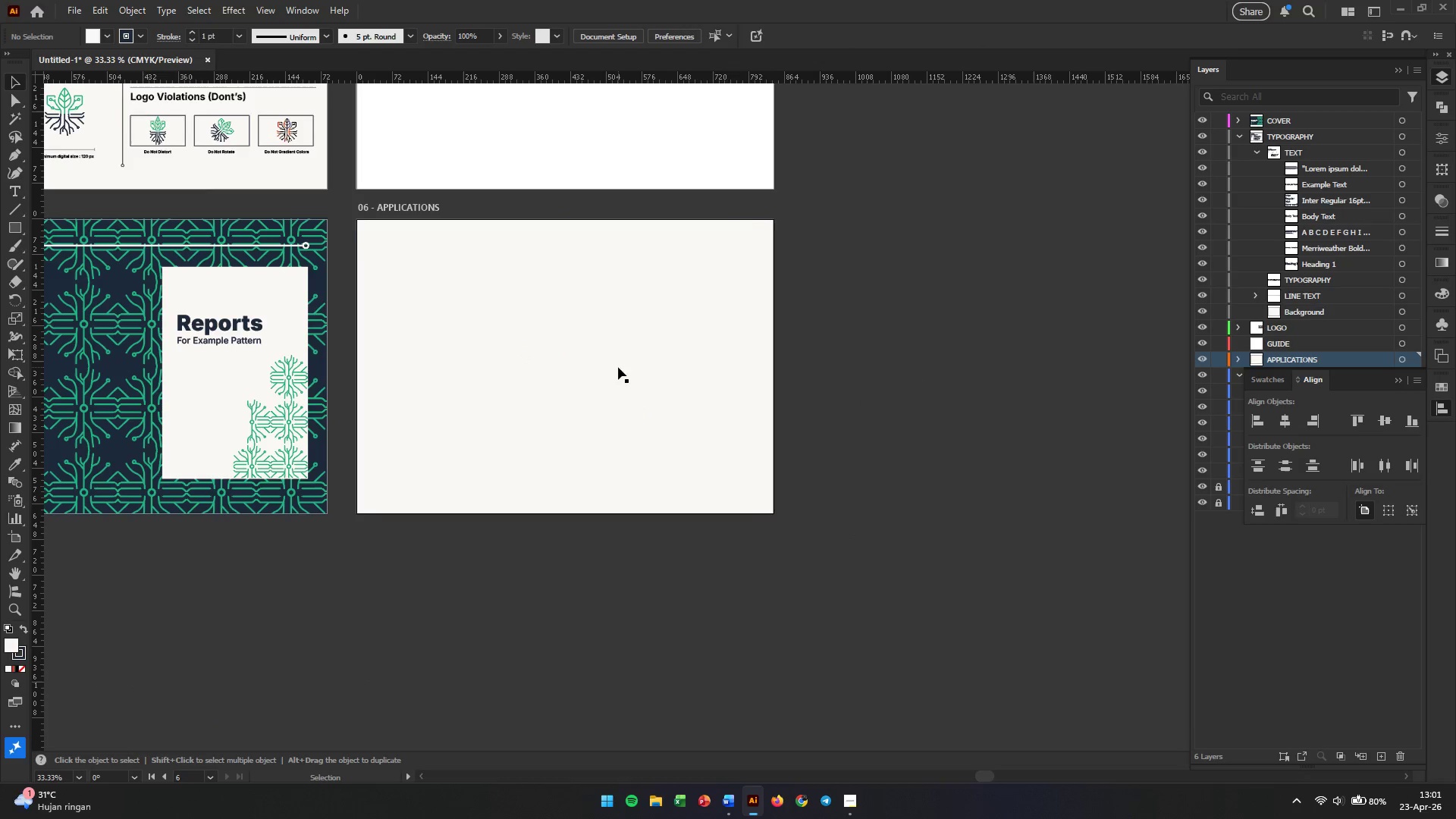 
left_click([617, 367])
 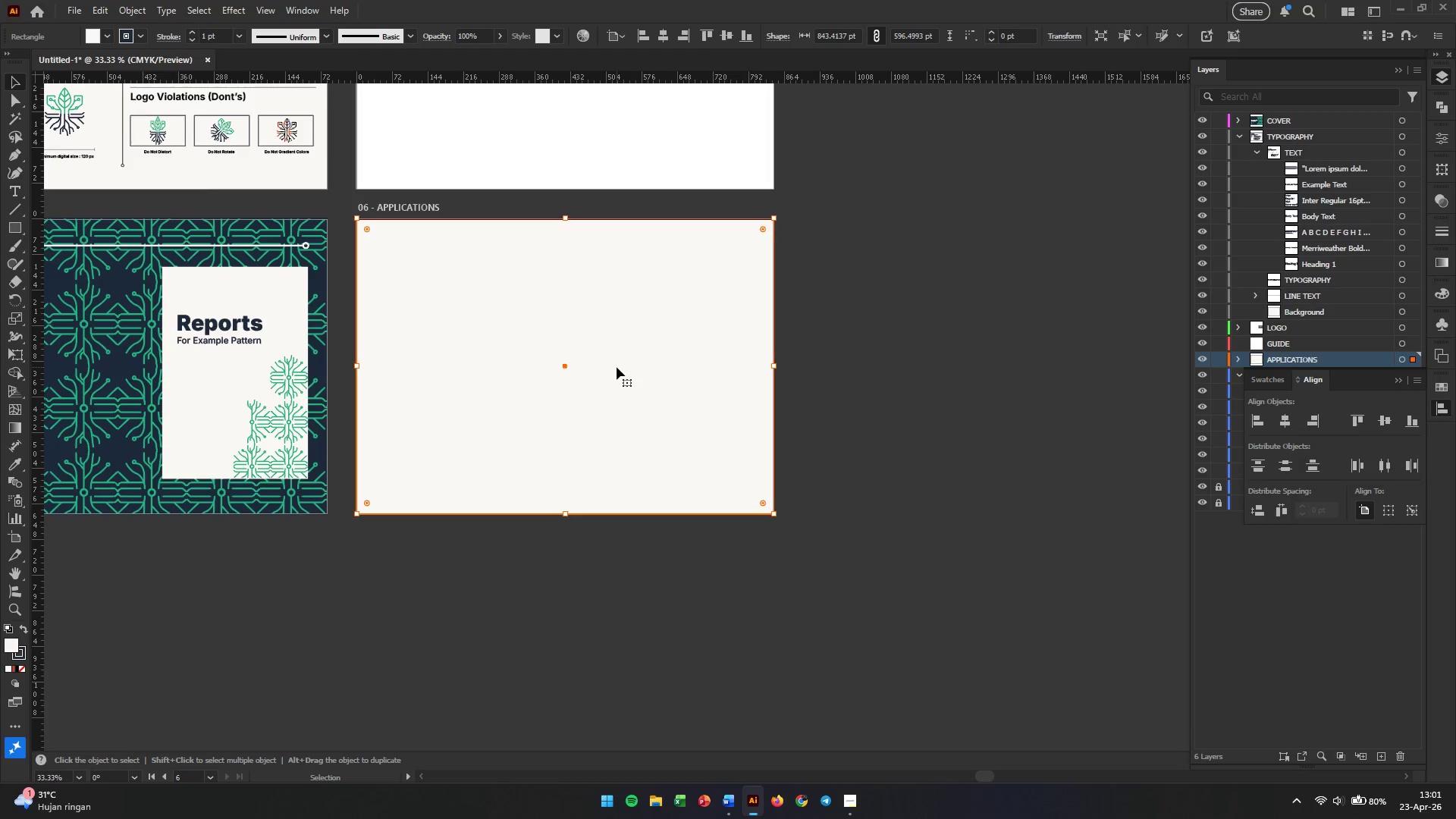 
key(Control+2)
 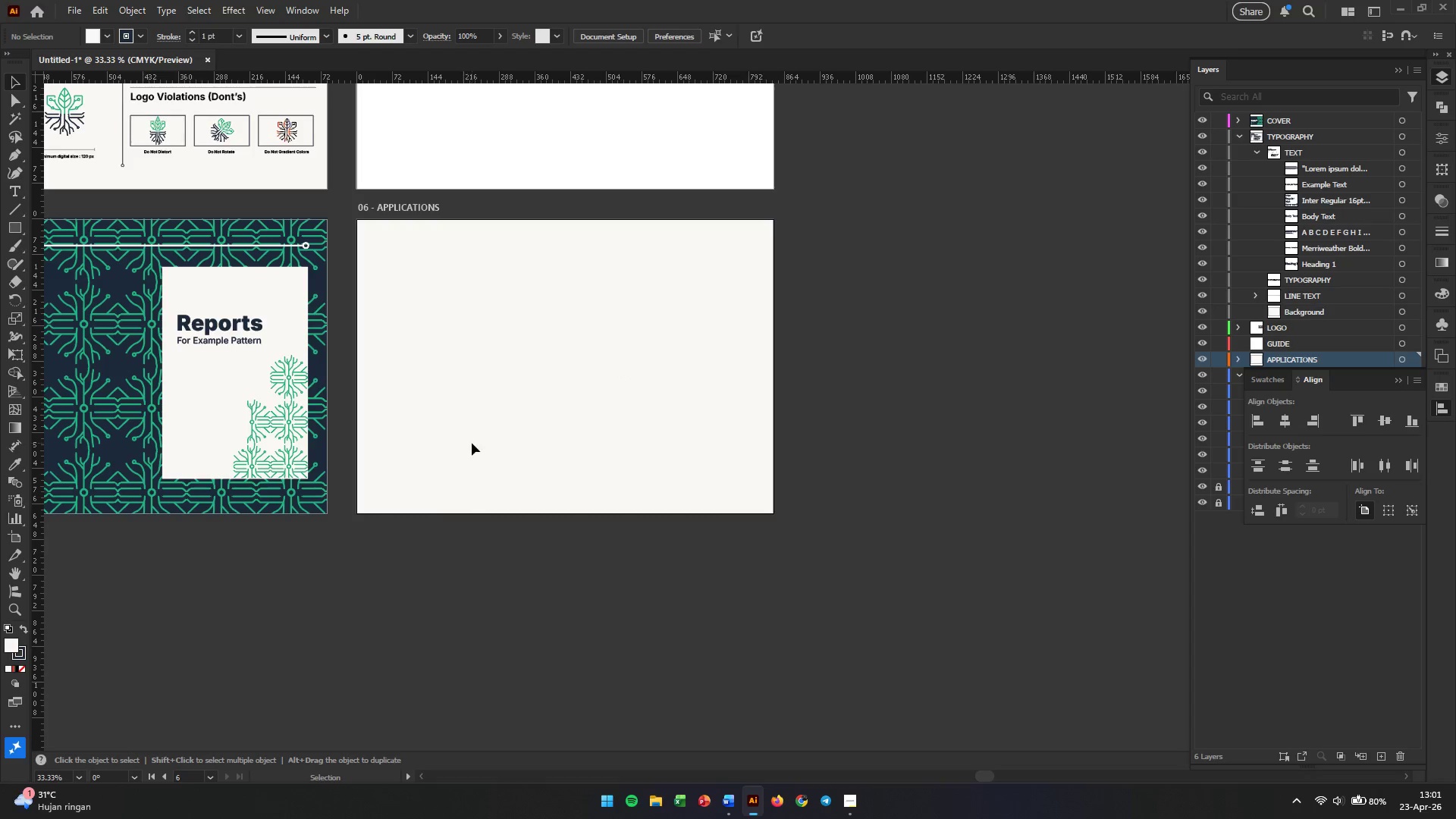 
hold_key(key=Space, duration=0.97)
 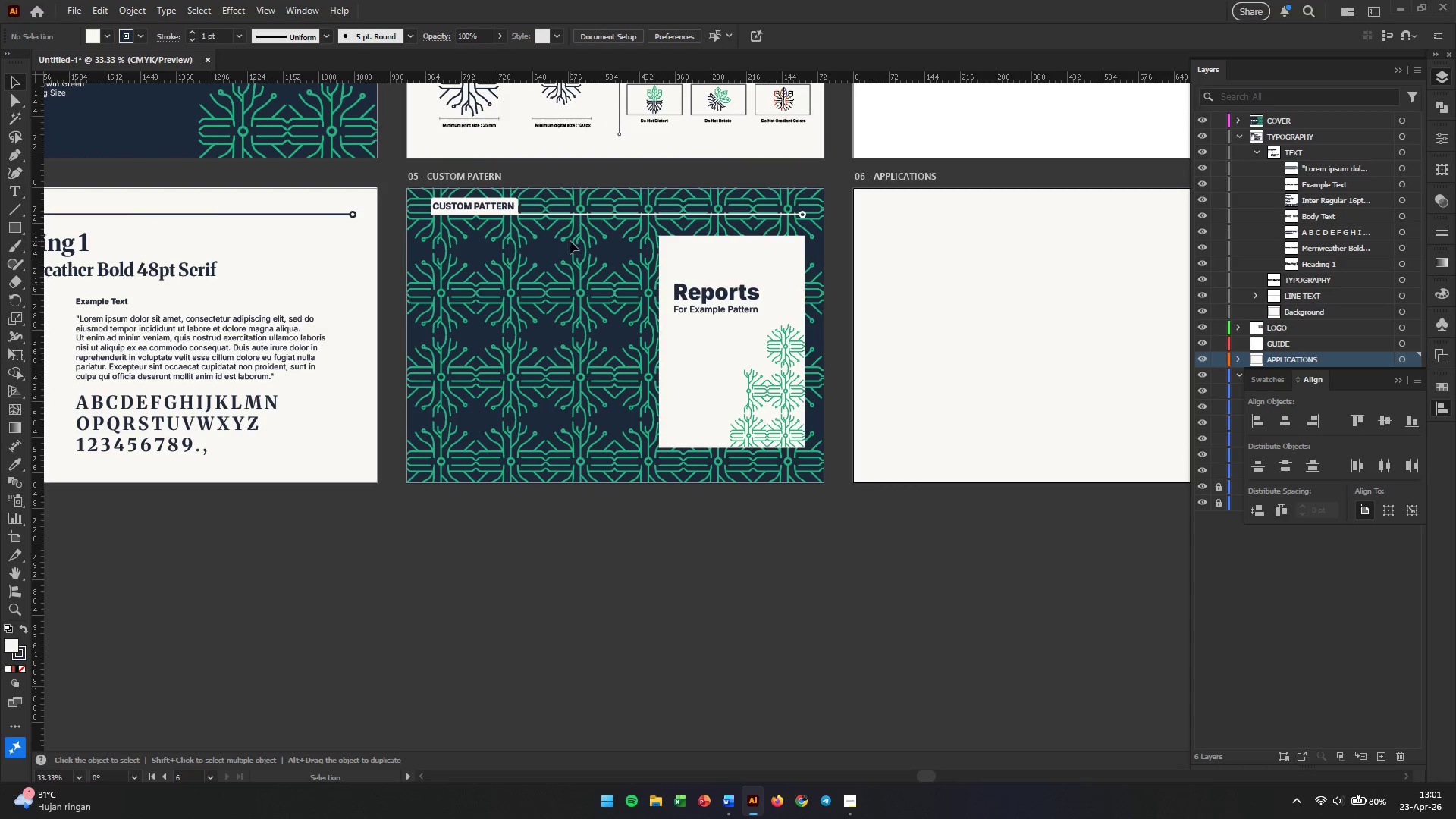 
left_click_drag(start_coordinate=[395, 431], to_coordinate=[892, 400])
 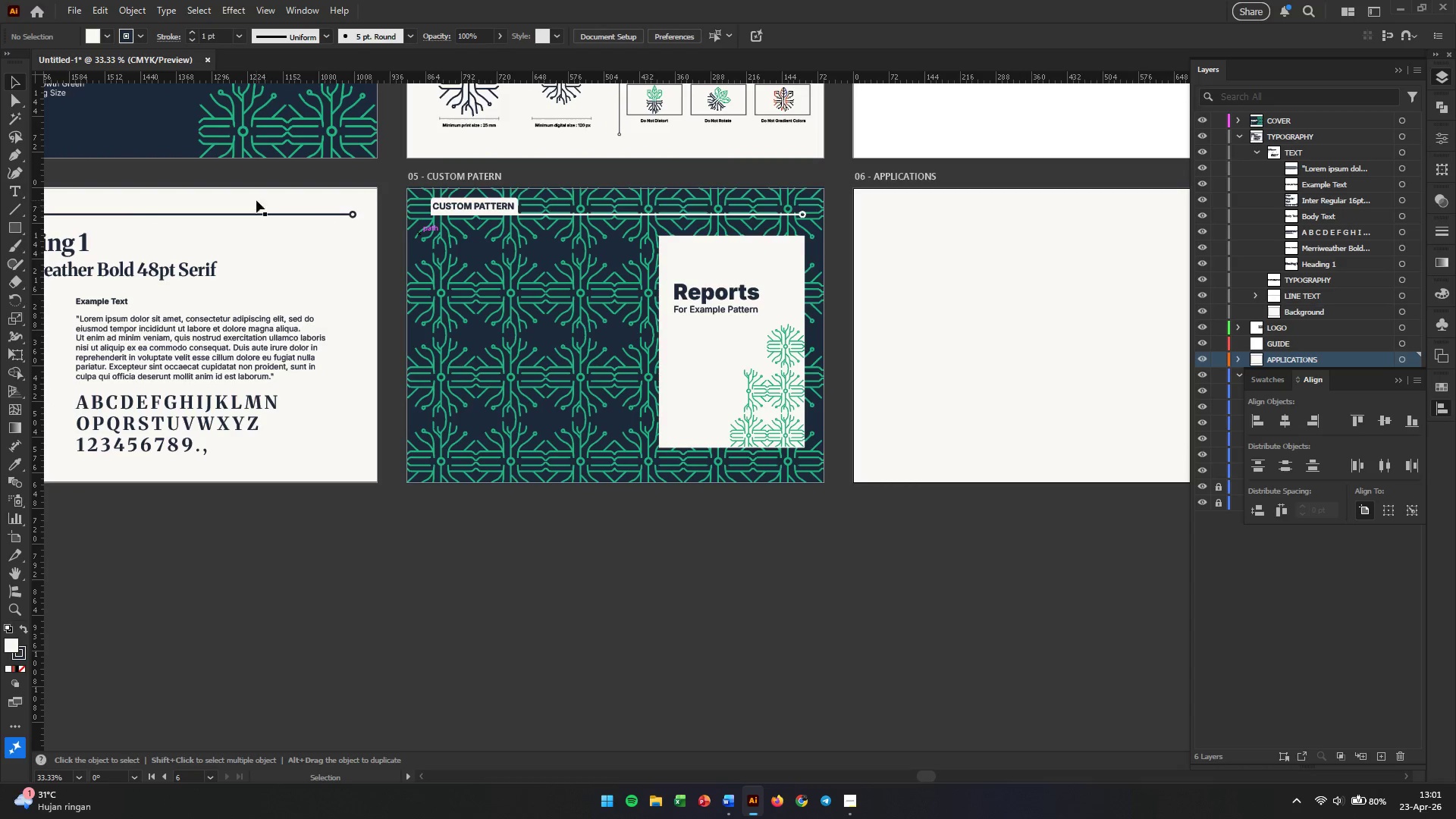 
hold_key(key=Space, duration=0.44)
 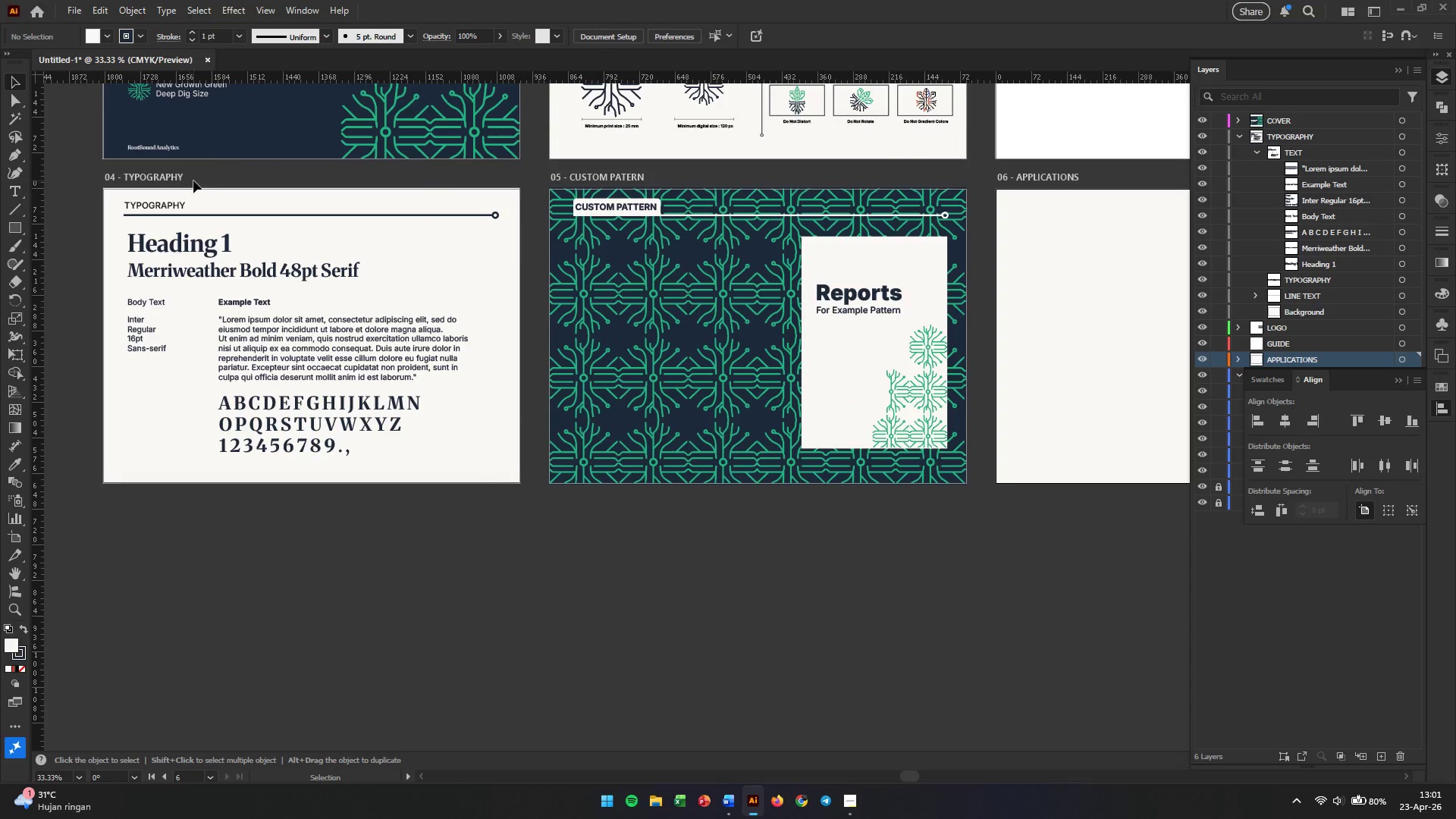 
left_click_drag(start_coordinate=[188, 283], to_coordinate=[331, 284])
 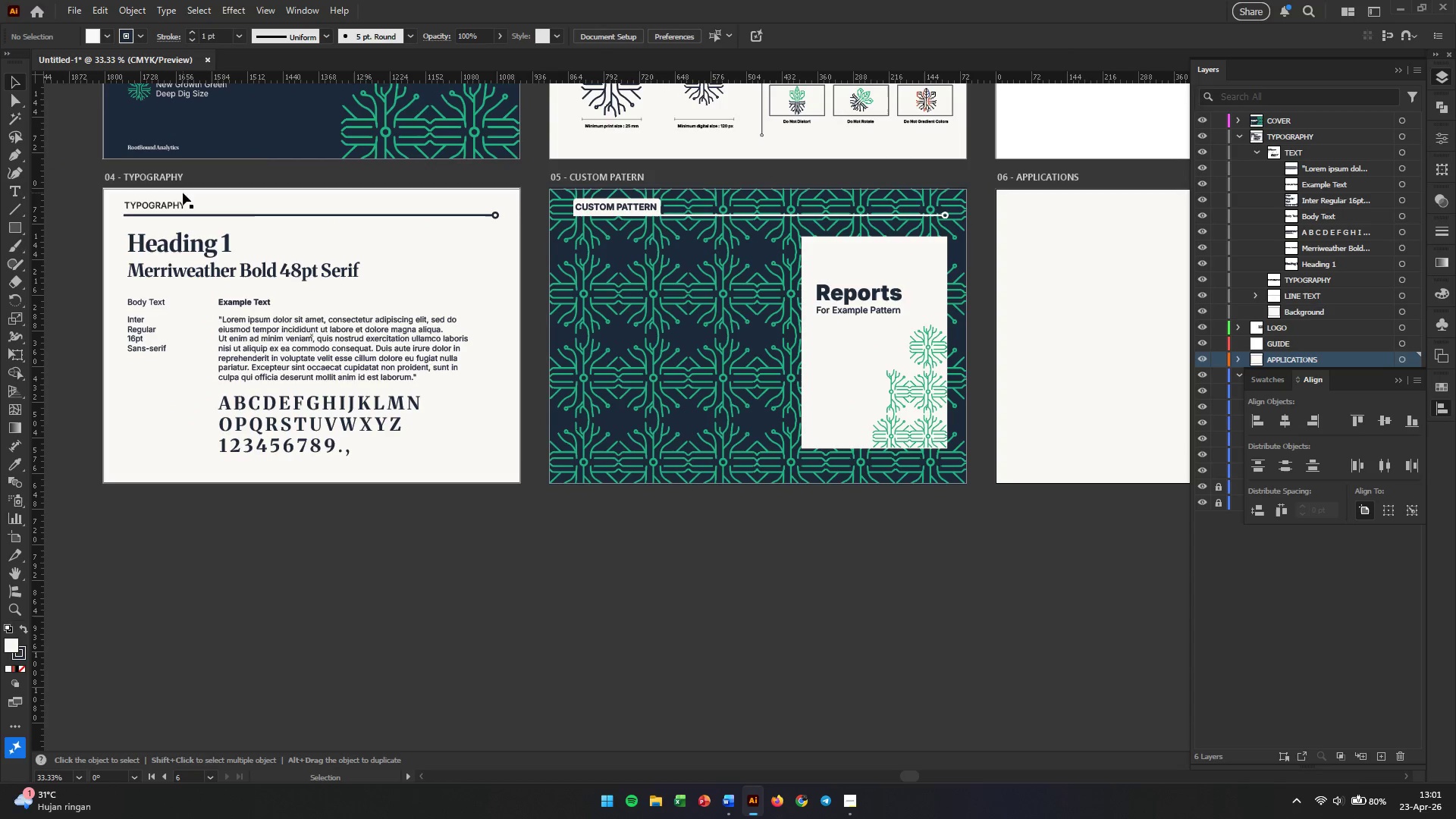 
left_click([174, 201])
 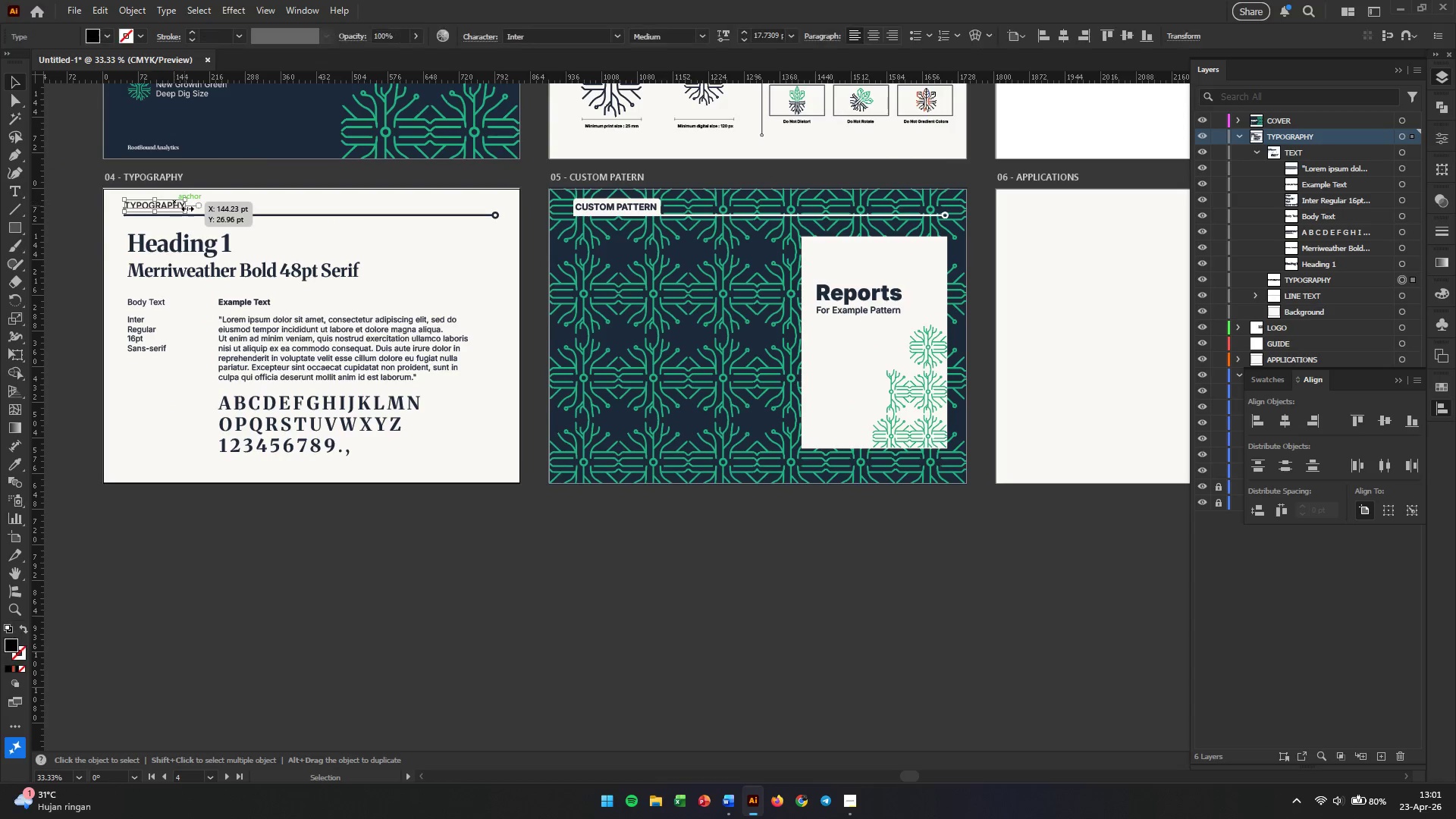 
hold_key(key=ShiftLeft, duration=1.25)
left_click([207, 213])
 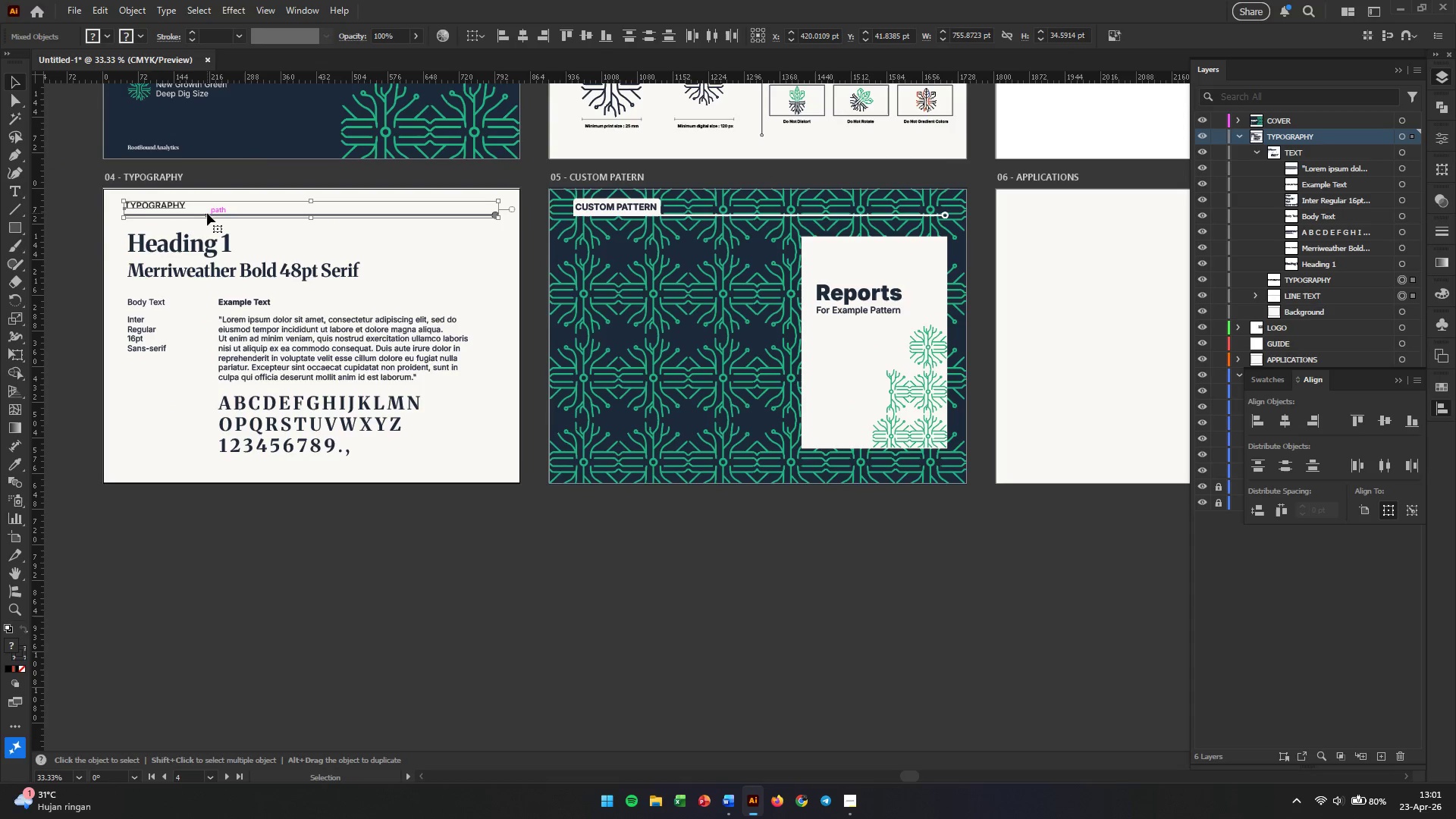 
hold_key(key=AltLeft, duration=2.81)
left_click_drag(start_coordinate=[207, 213], to_coordinate=[1104, 229])
 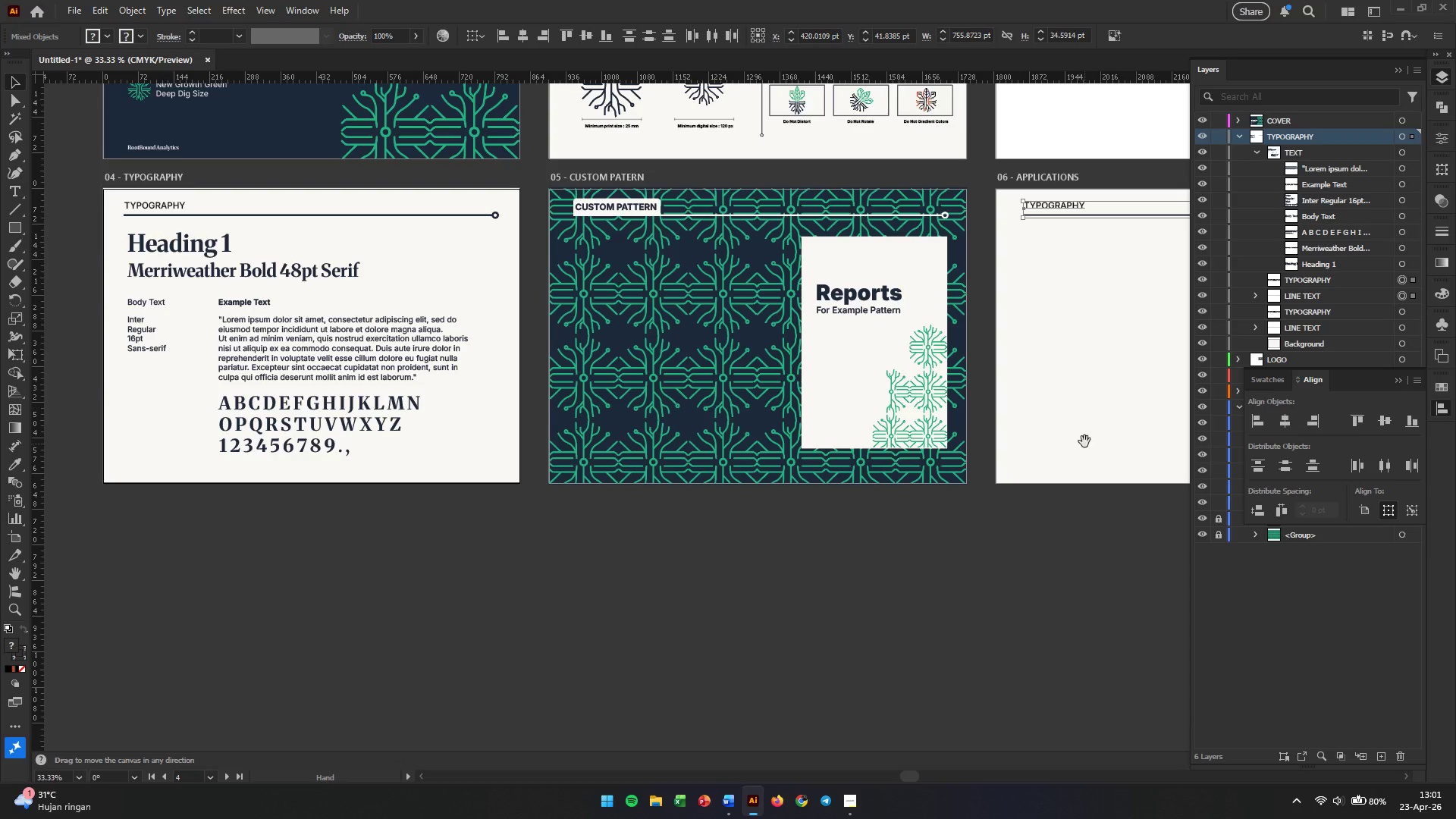 
hold_key(key=ShiftLeft, duration=1.91)
 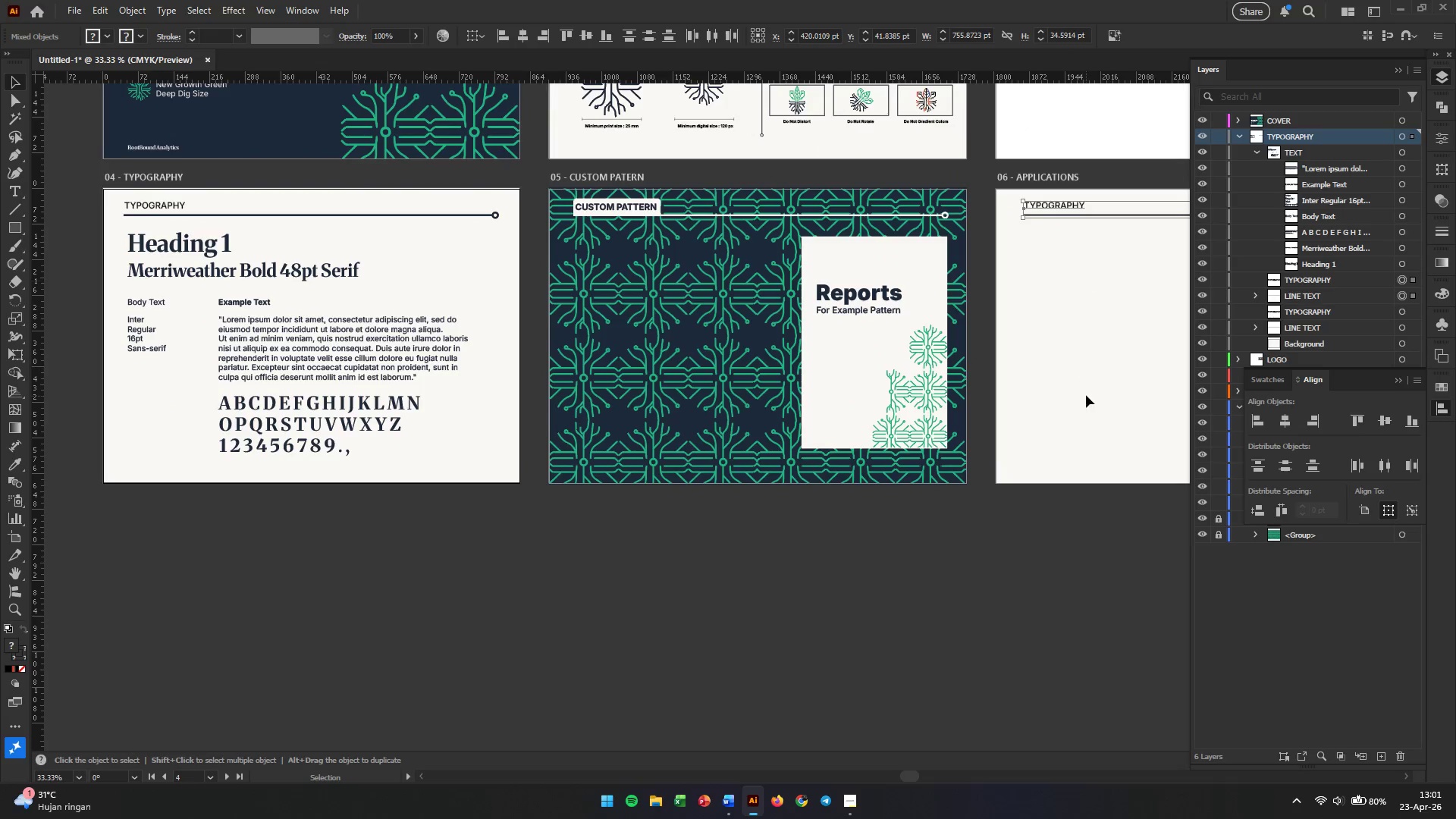 
hold_key(key=Space, duration=1.02)
 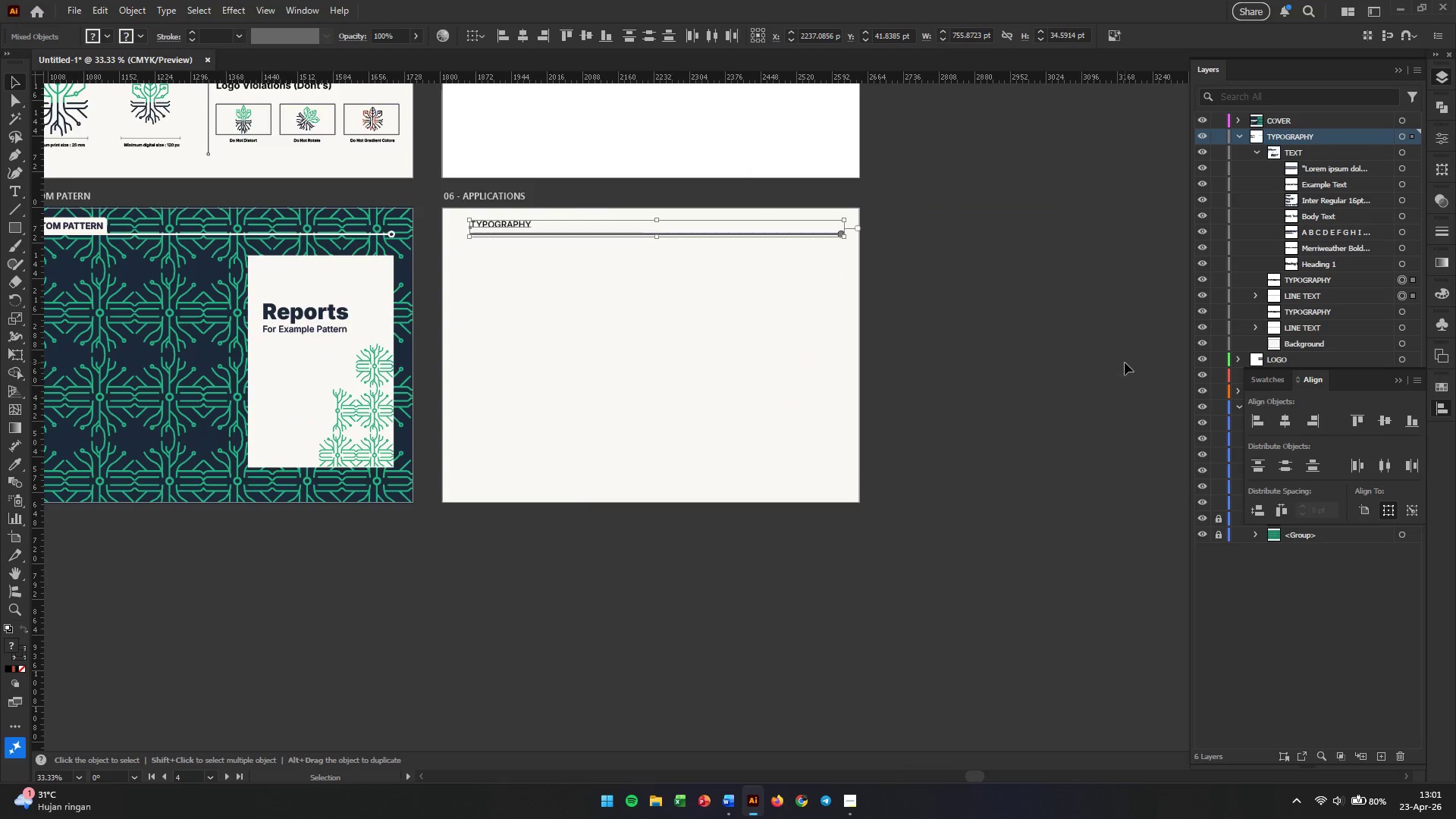 
left_click_drag(start_coordinate=[1090, 507], to_coordinate=[537, 526])
 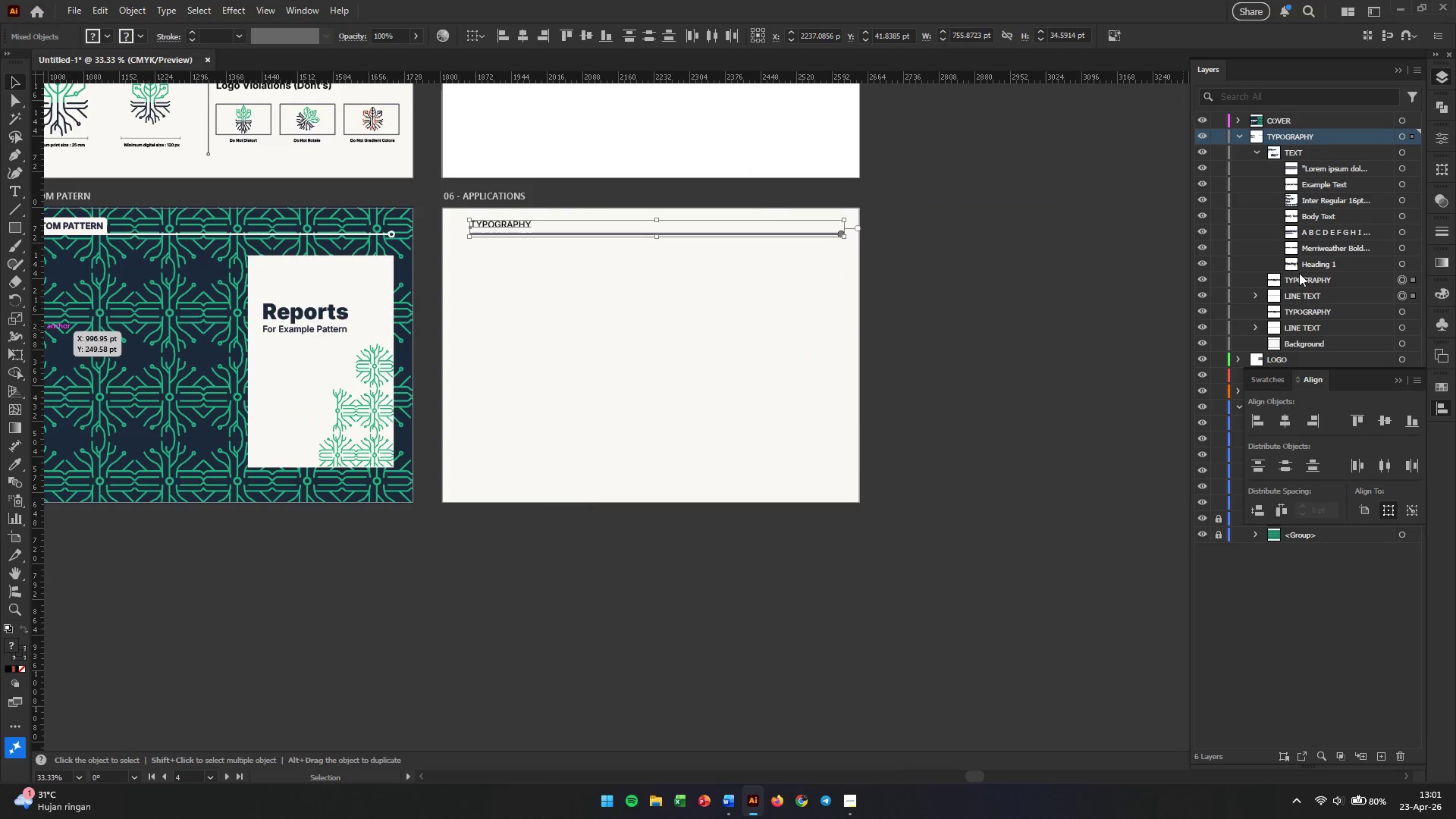 
left_click([1300, 278])
 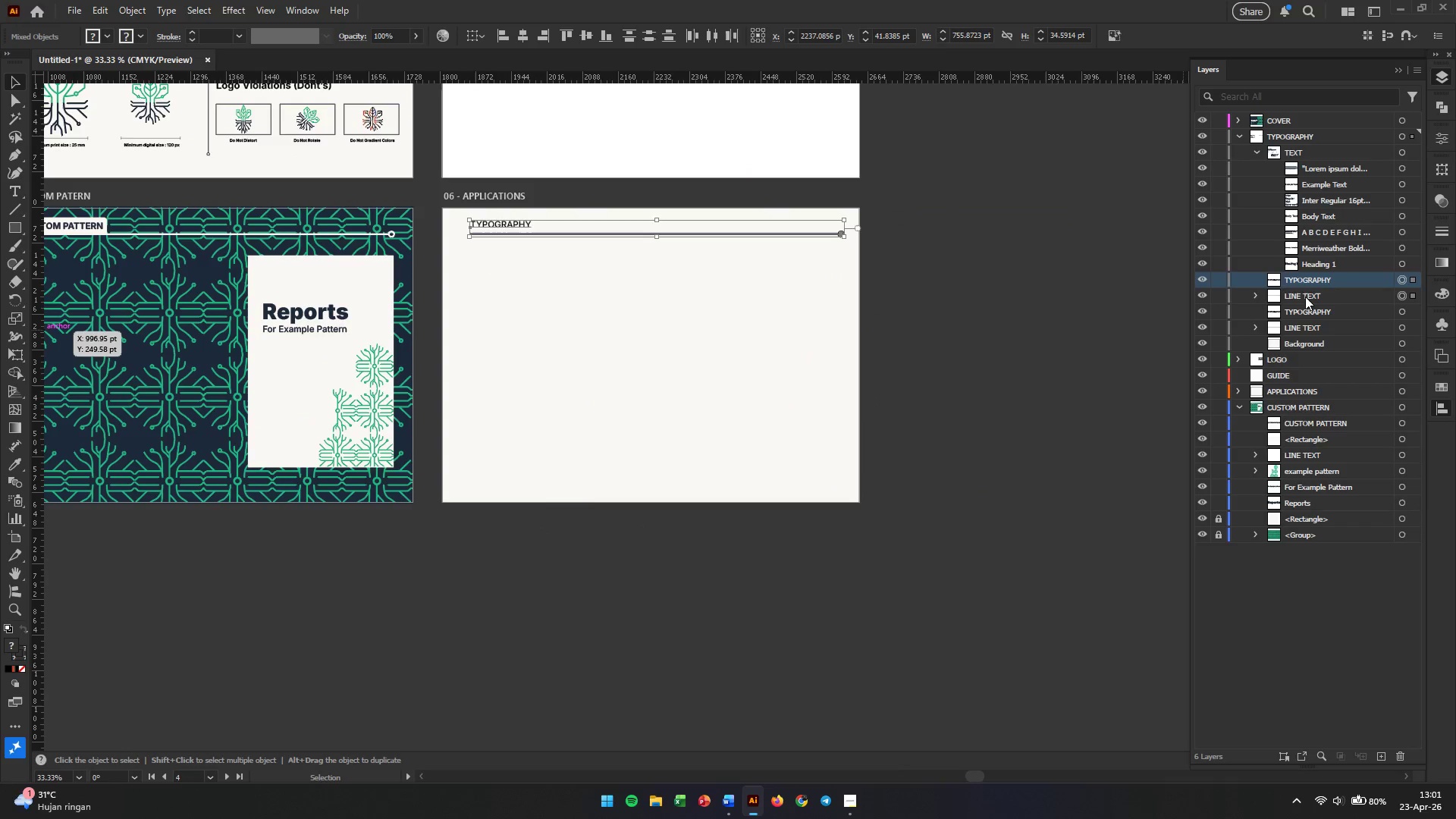 
hold_key(key=ShiftLeft, duration=0.59)
left_click([1305, 297])
 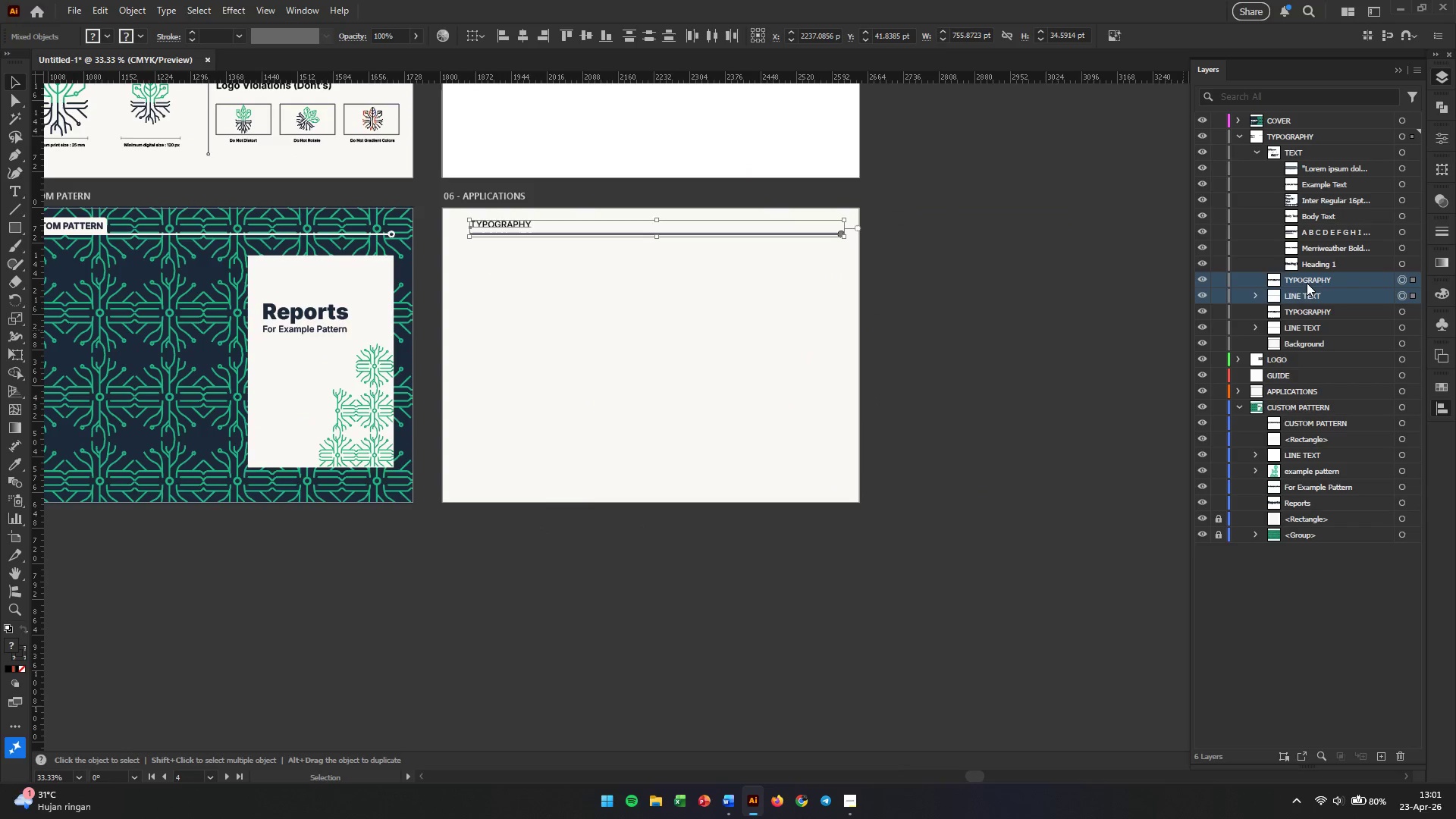 
left_click_drag(start_coordinate=[1307, 282], to_coordinate=[1313, 391])
 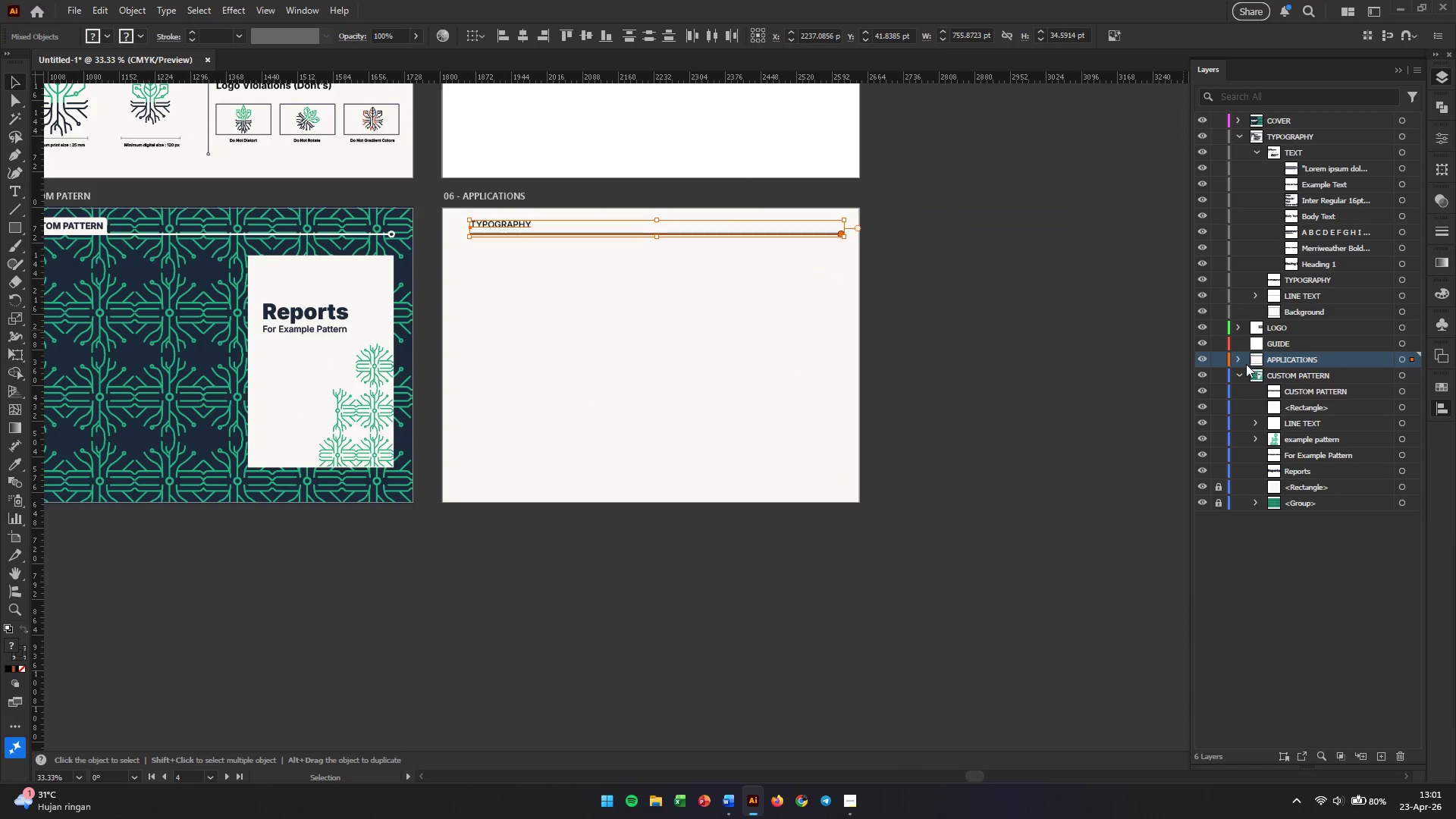 
left_click([1235, 362])
 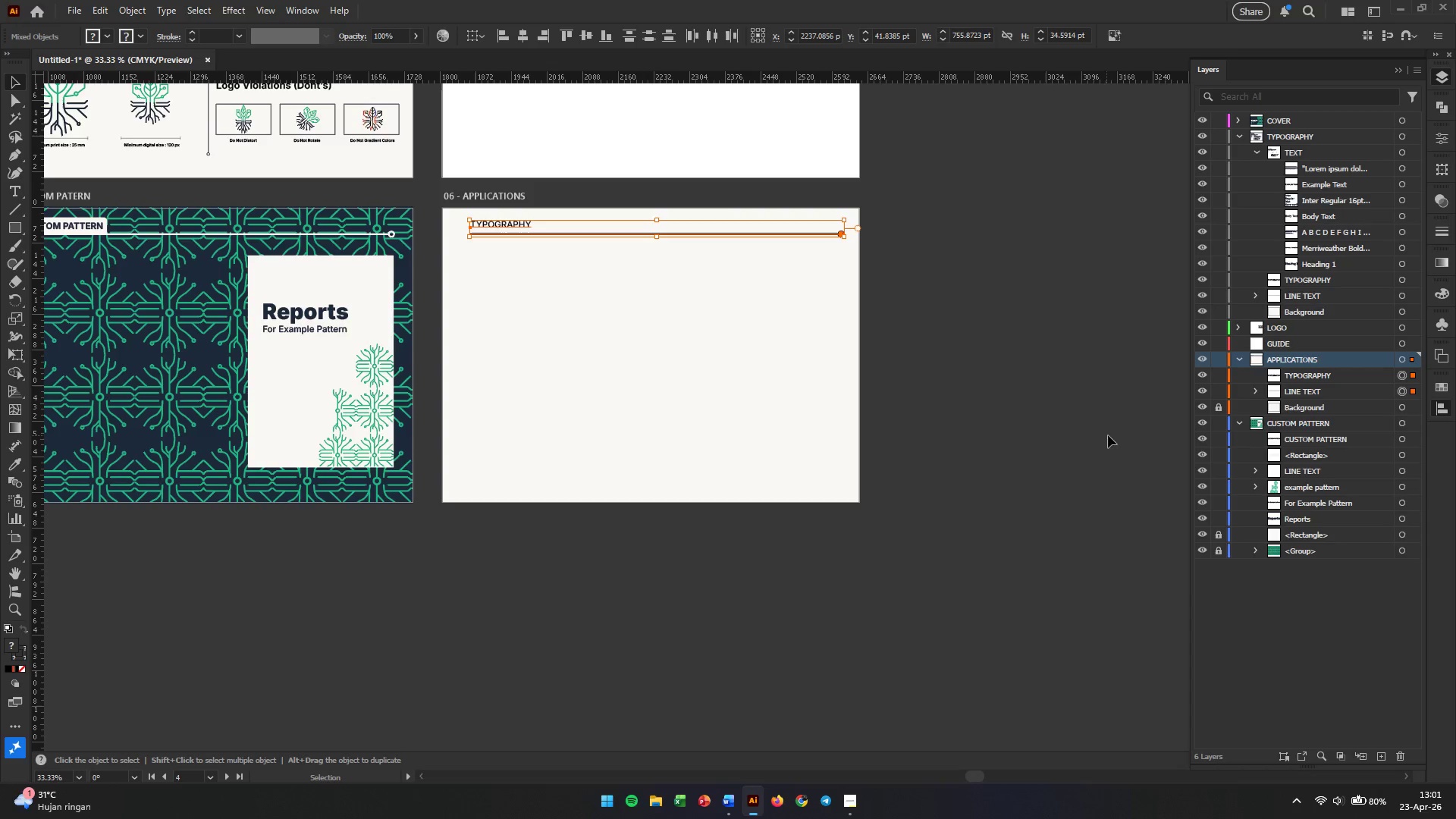 
left_click([1040, 441])
 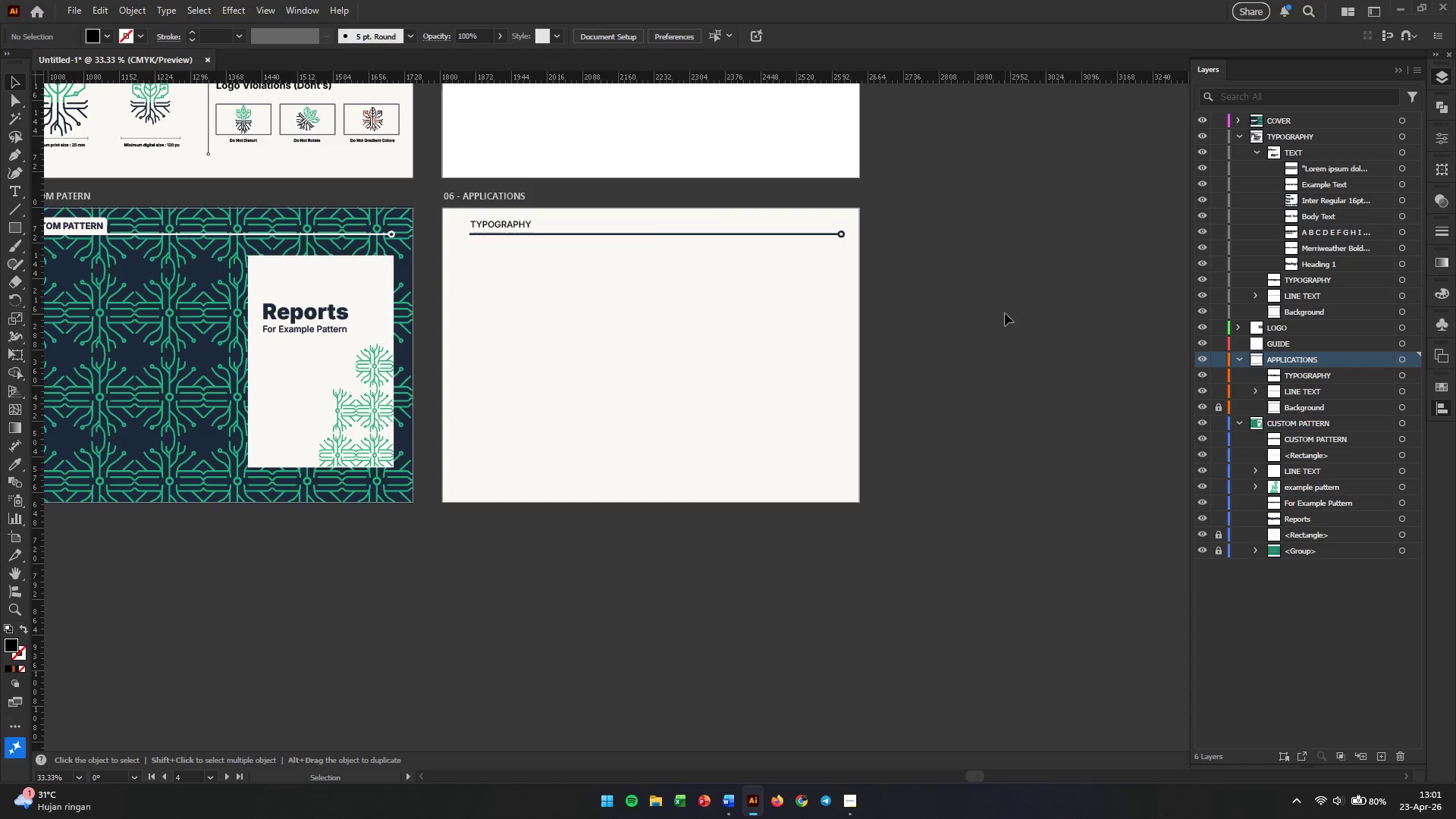 
left_click([1002, 306])
 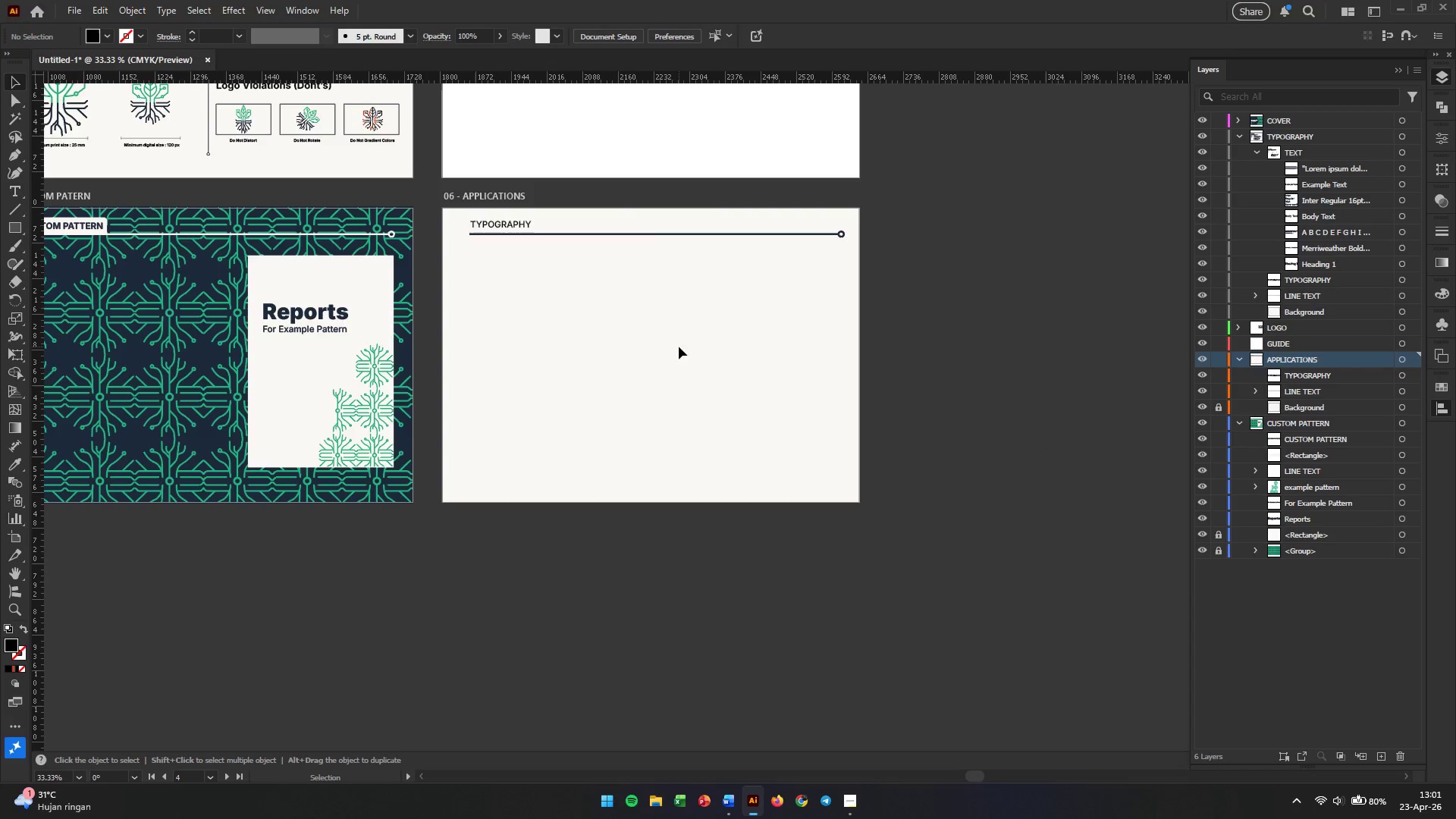 
hold_key(key=AltLeft, duration=0.88)
scroll: coordinate [476, 329], scroll_direction: up, amount: 9.0
 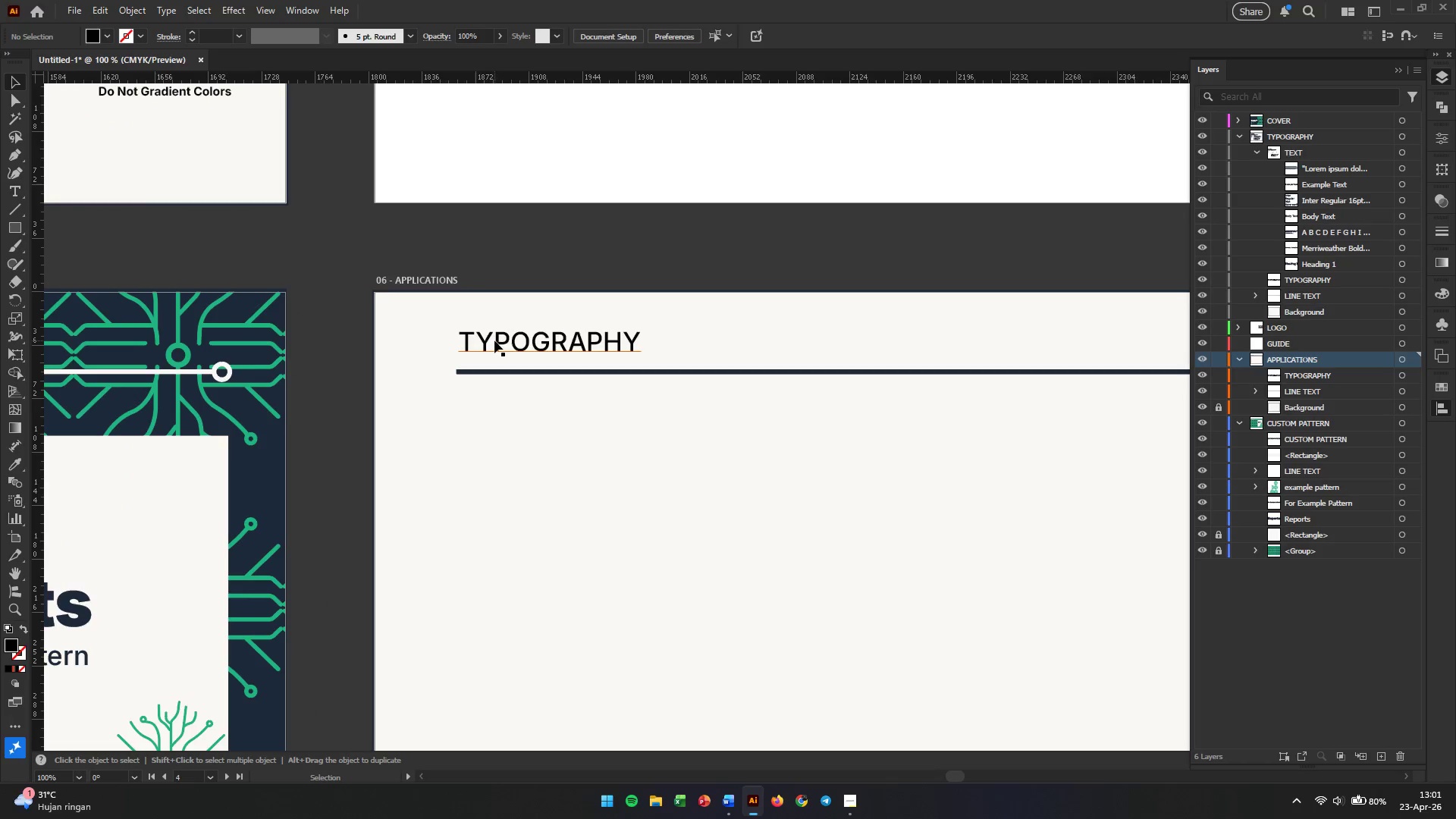 
double_click([494, 340])
 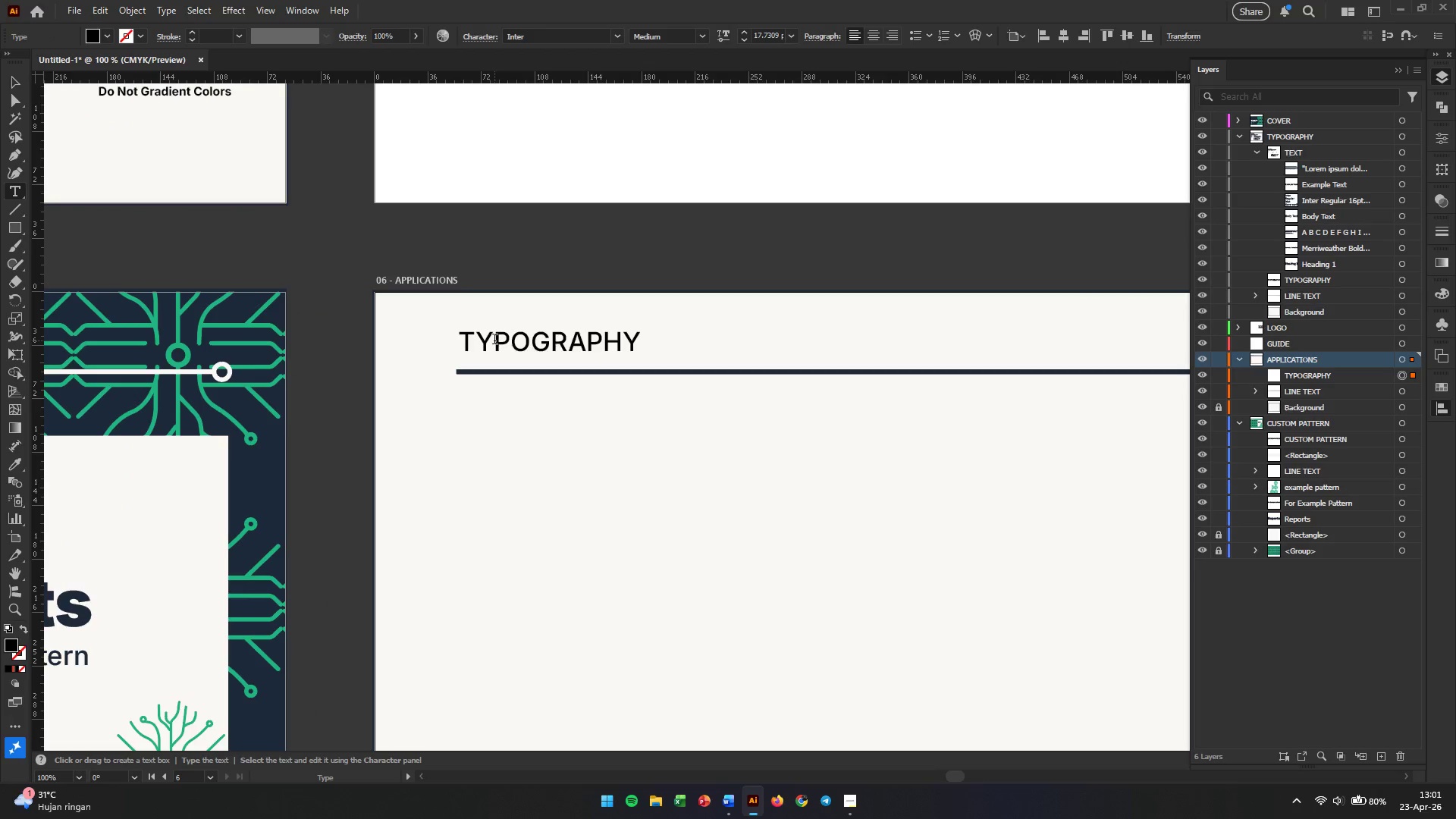 
triple_click([494, 340])
 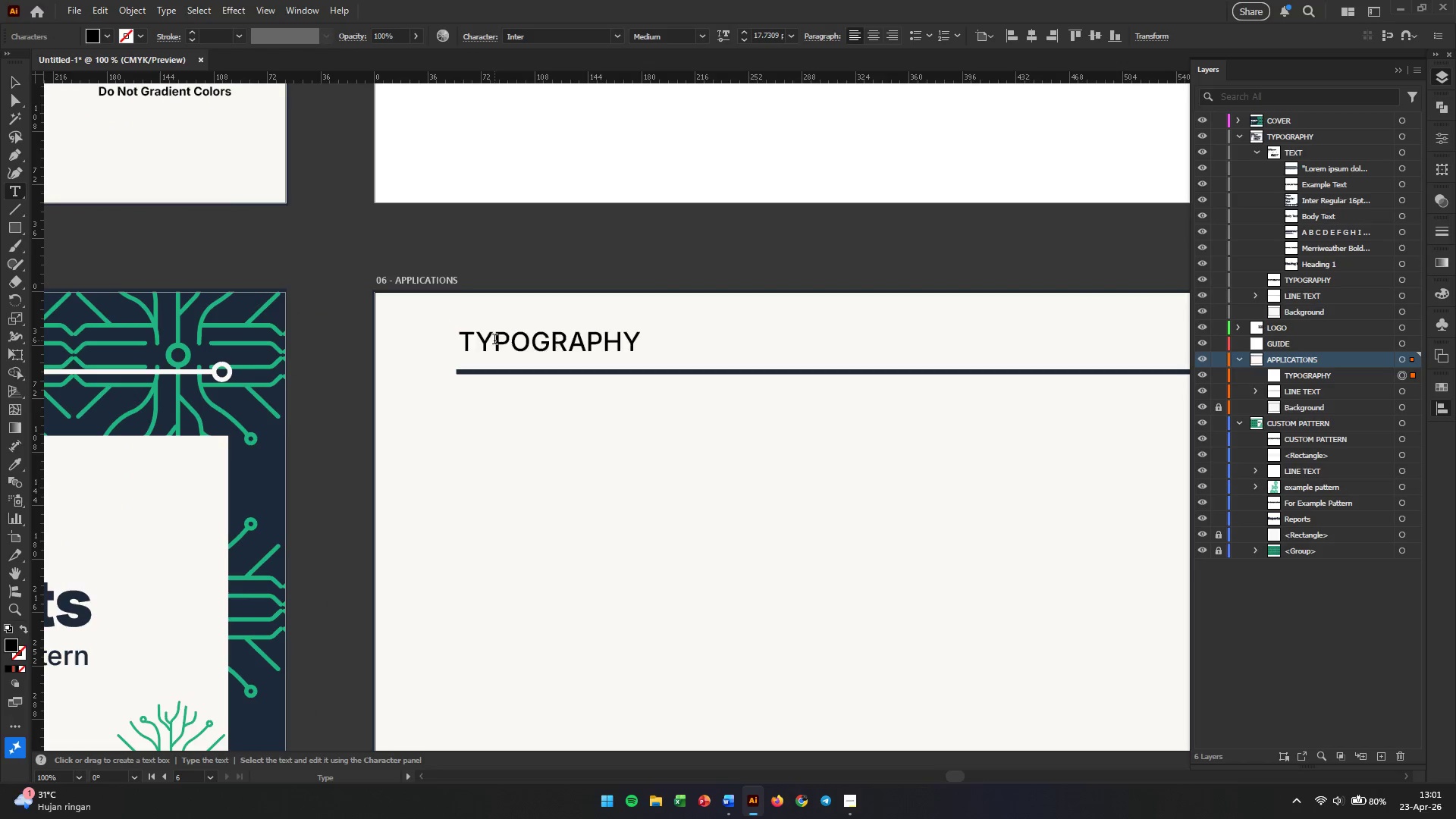 
triple_click([494, 340])
 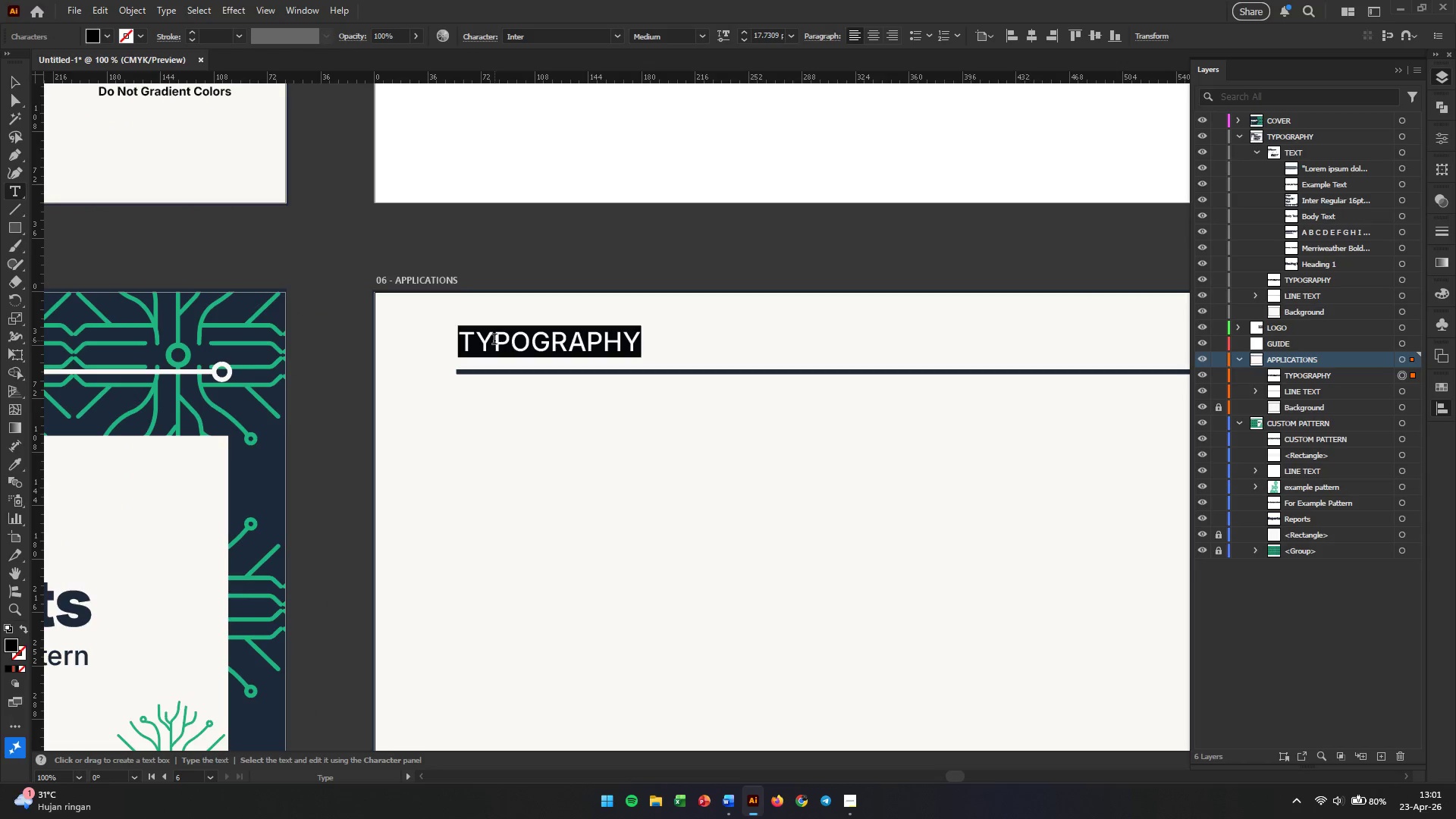 
hold_key(key=ShiftLeft, duration=0.47)
 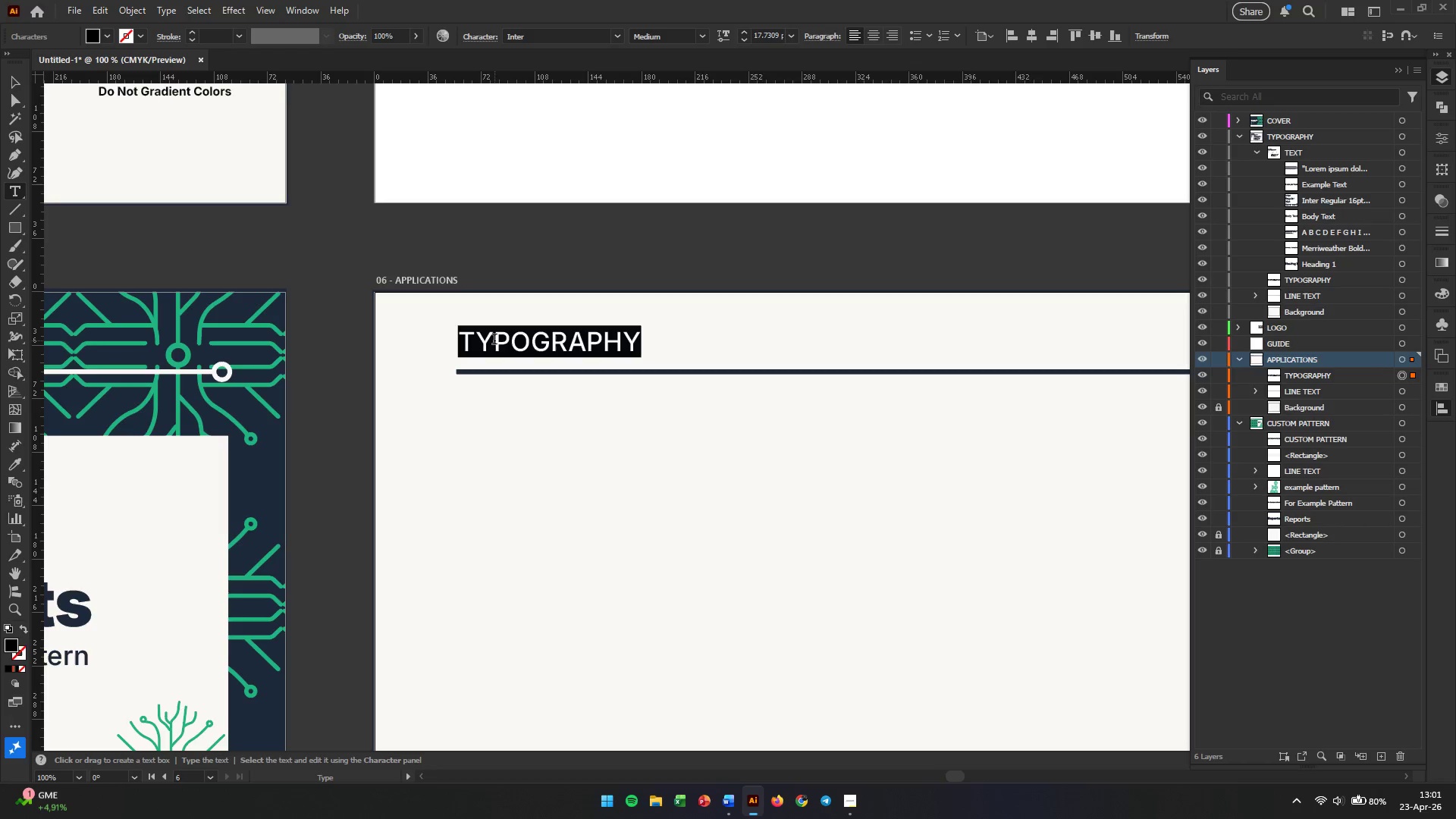 
type(APPLICATIONS)
 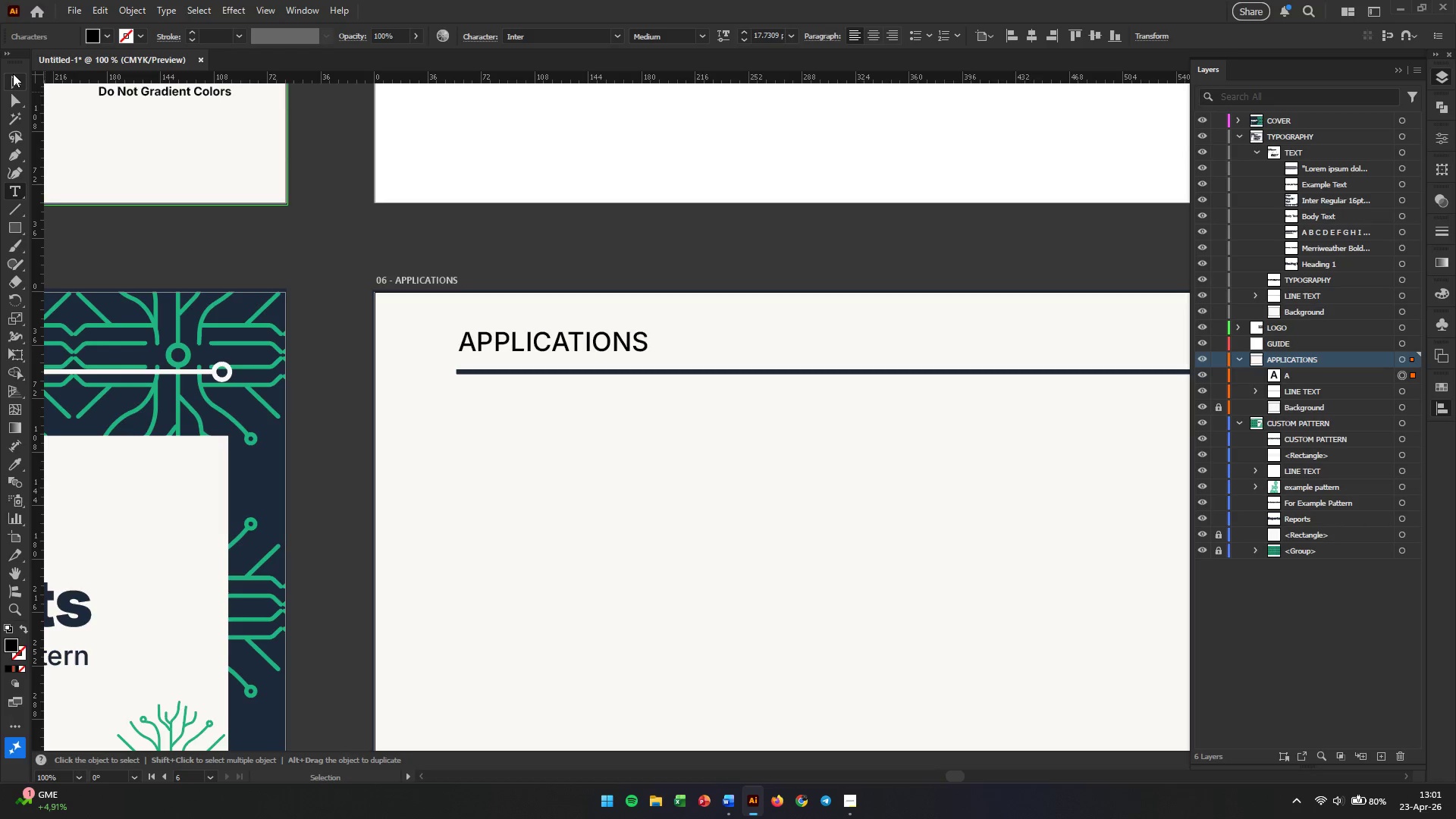 
left_click([7, 77])
 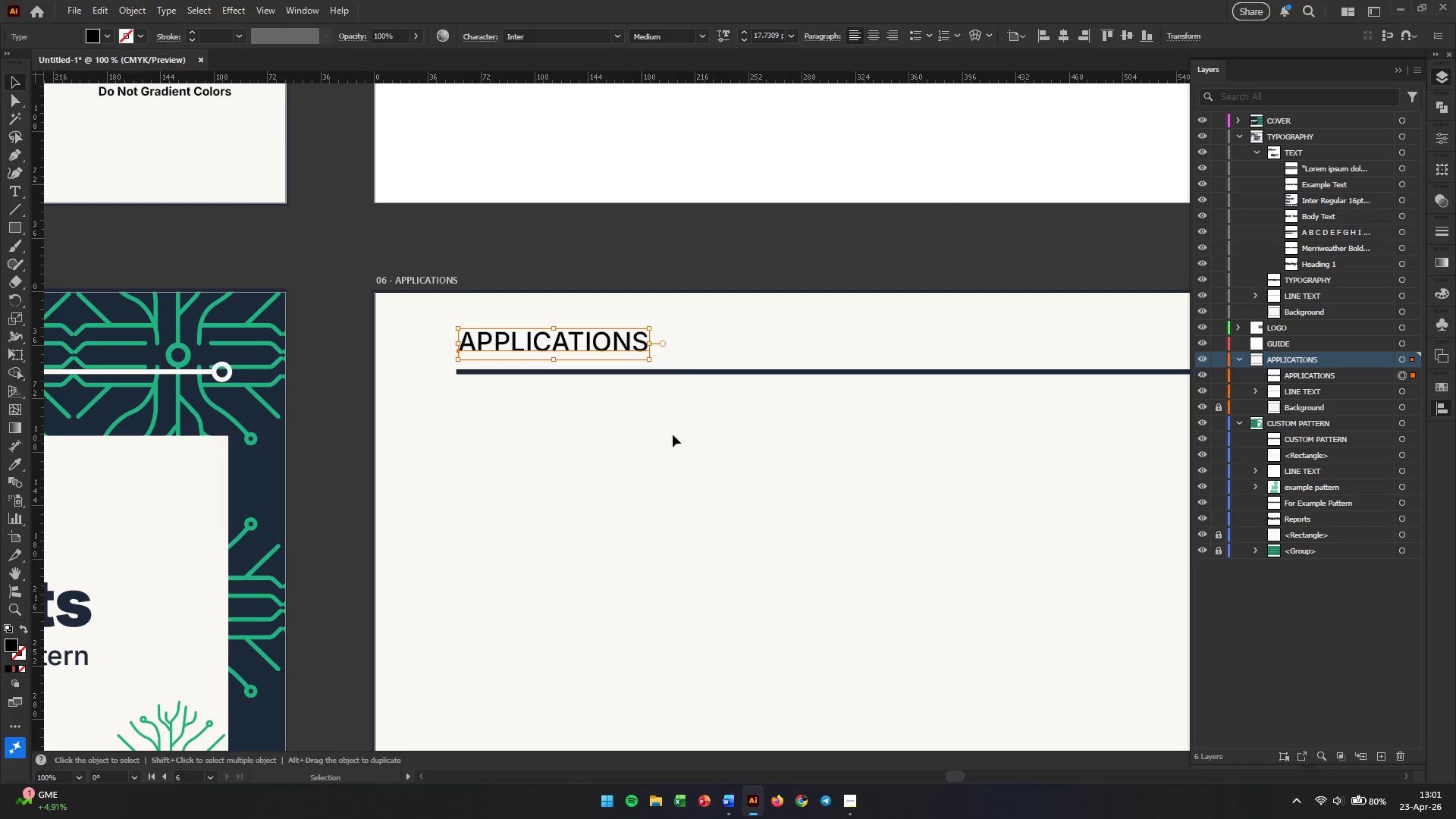 
left_click([679, 468])
 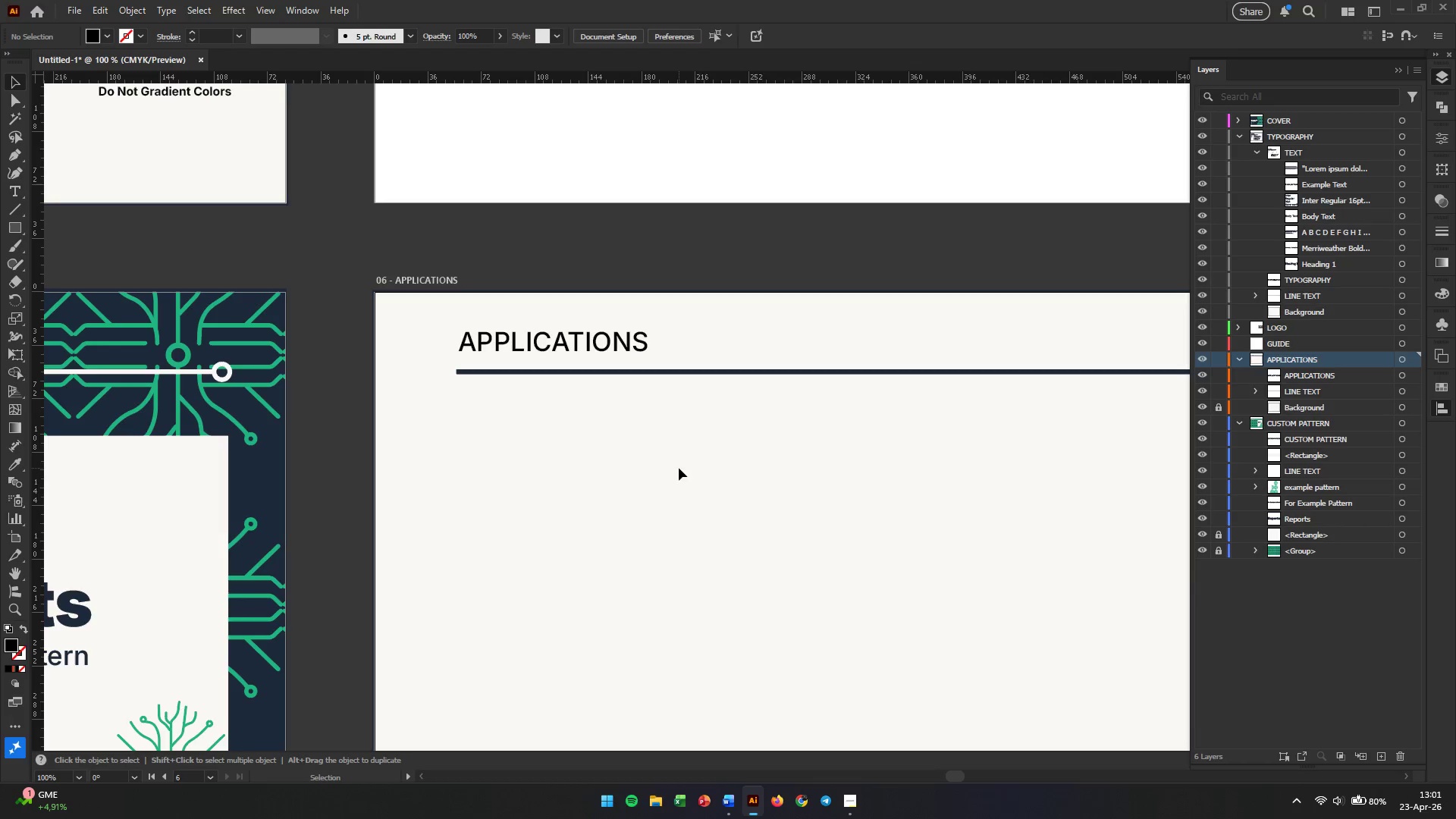 
wait(5.69)
 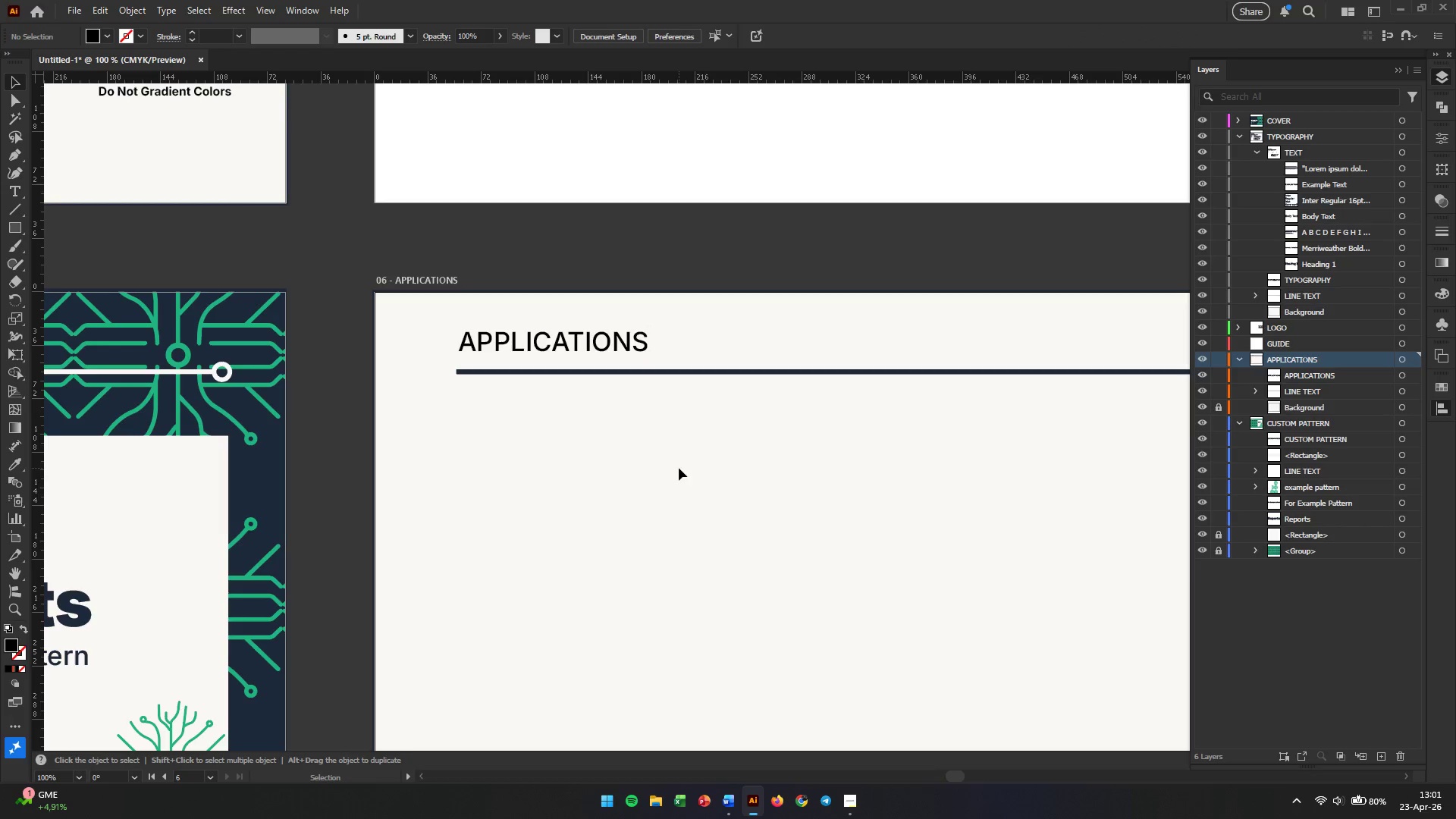 
hold_key(key=Space, duration=0.31)
 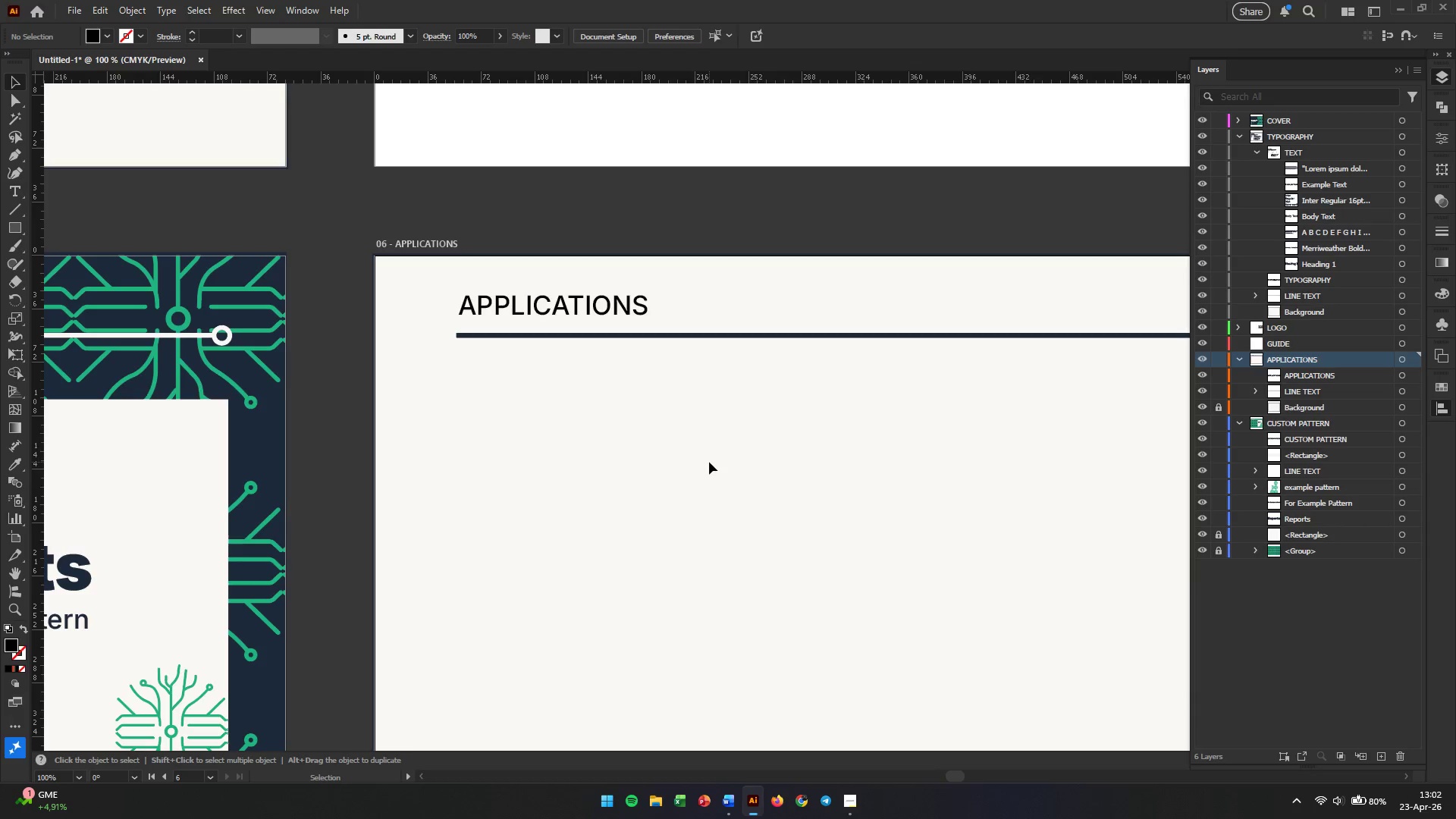 
hold_key(key=AltLeft, duration=0.81)
 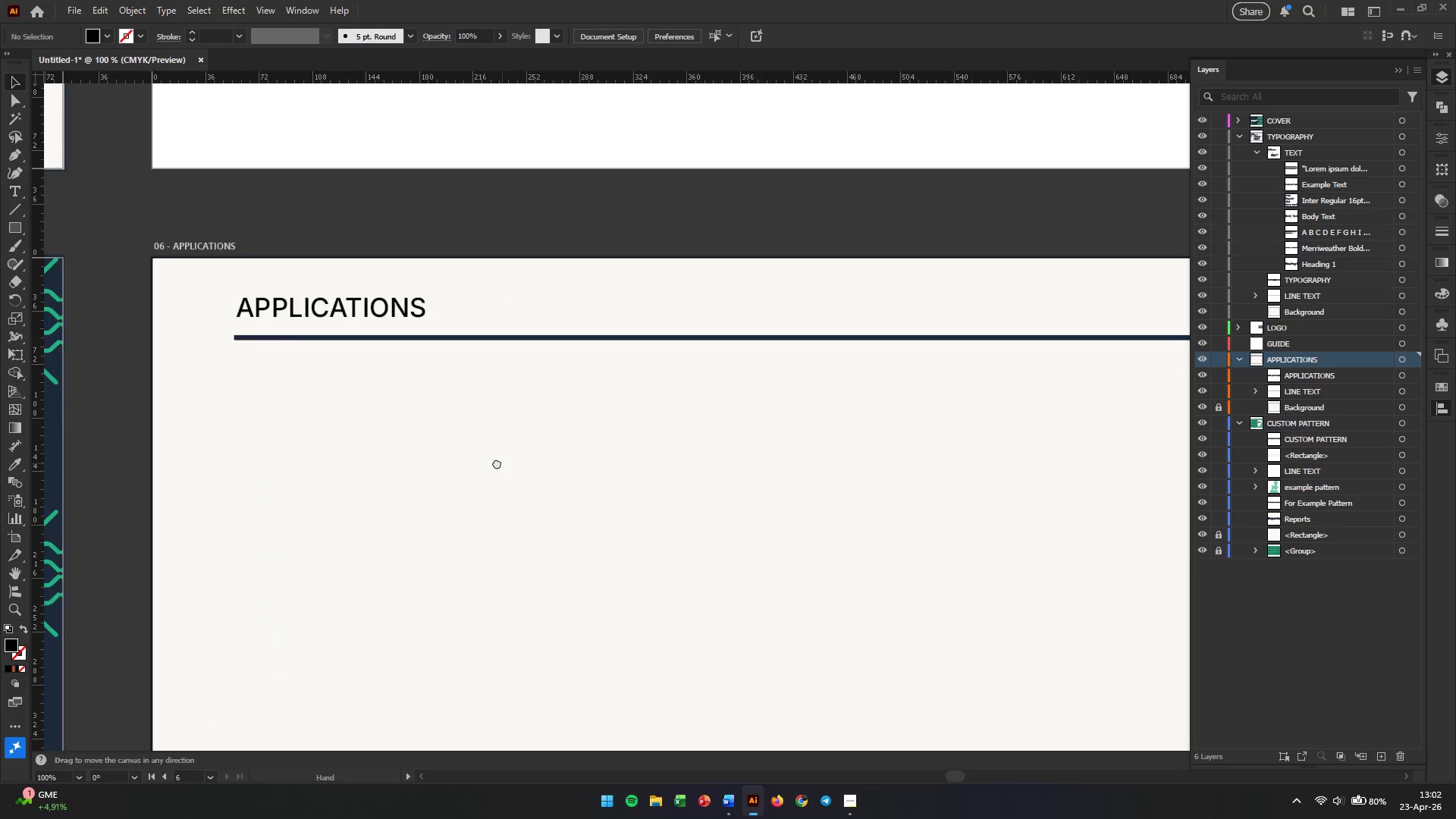 
scroll: coordinate [694, 449], scroll_direction: down, amount: 2.0
 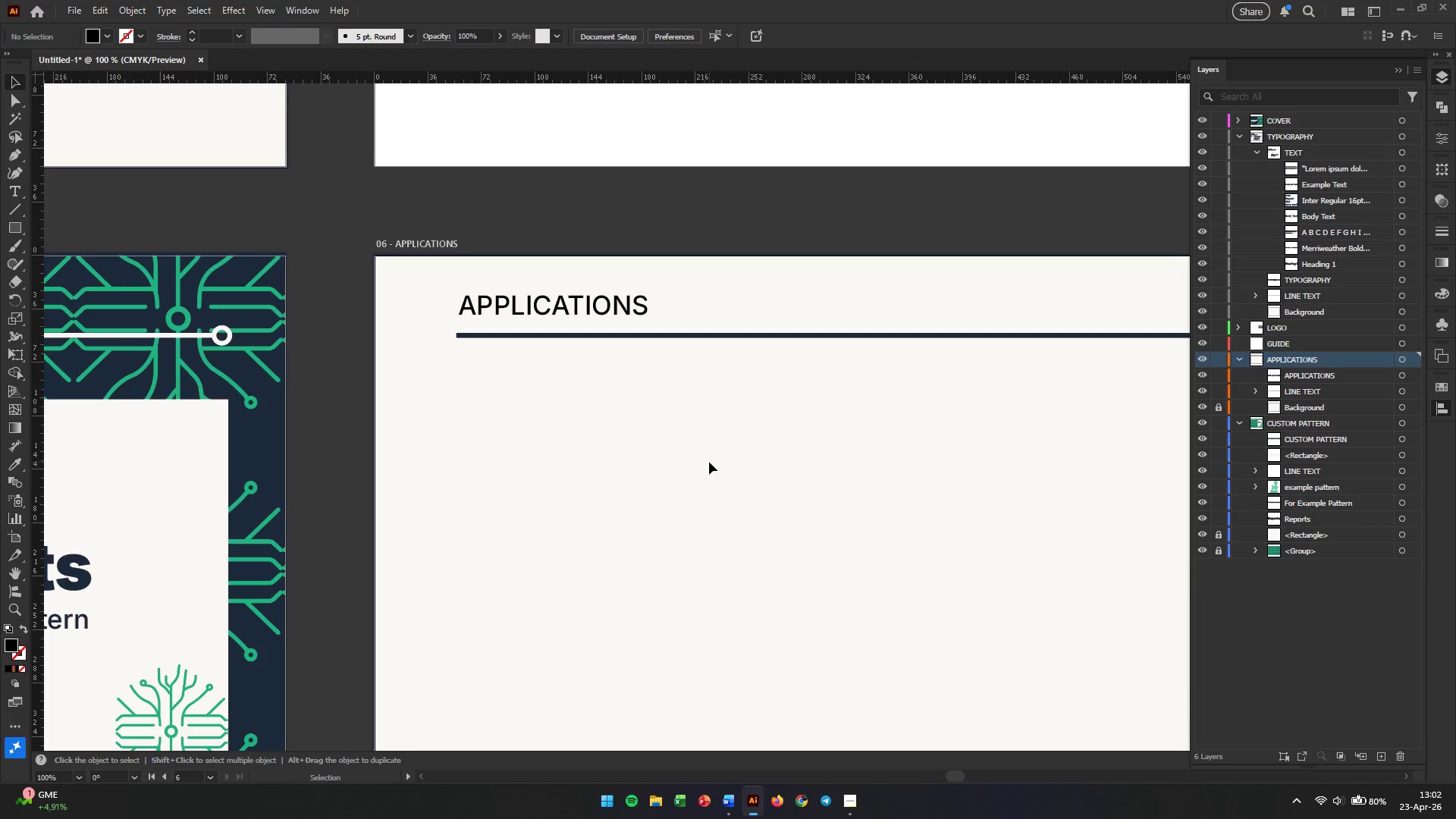 
left_click_drag(start_coordinate=[709, 462], to_coordinate=[701, 462])
 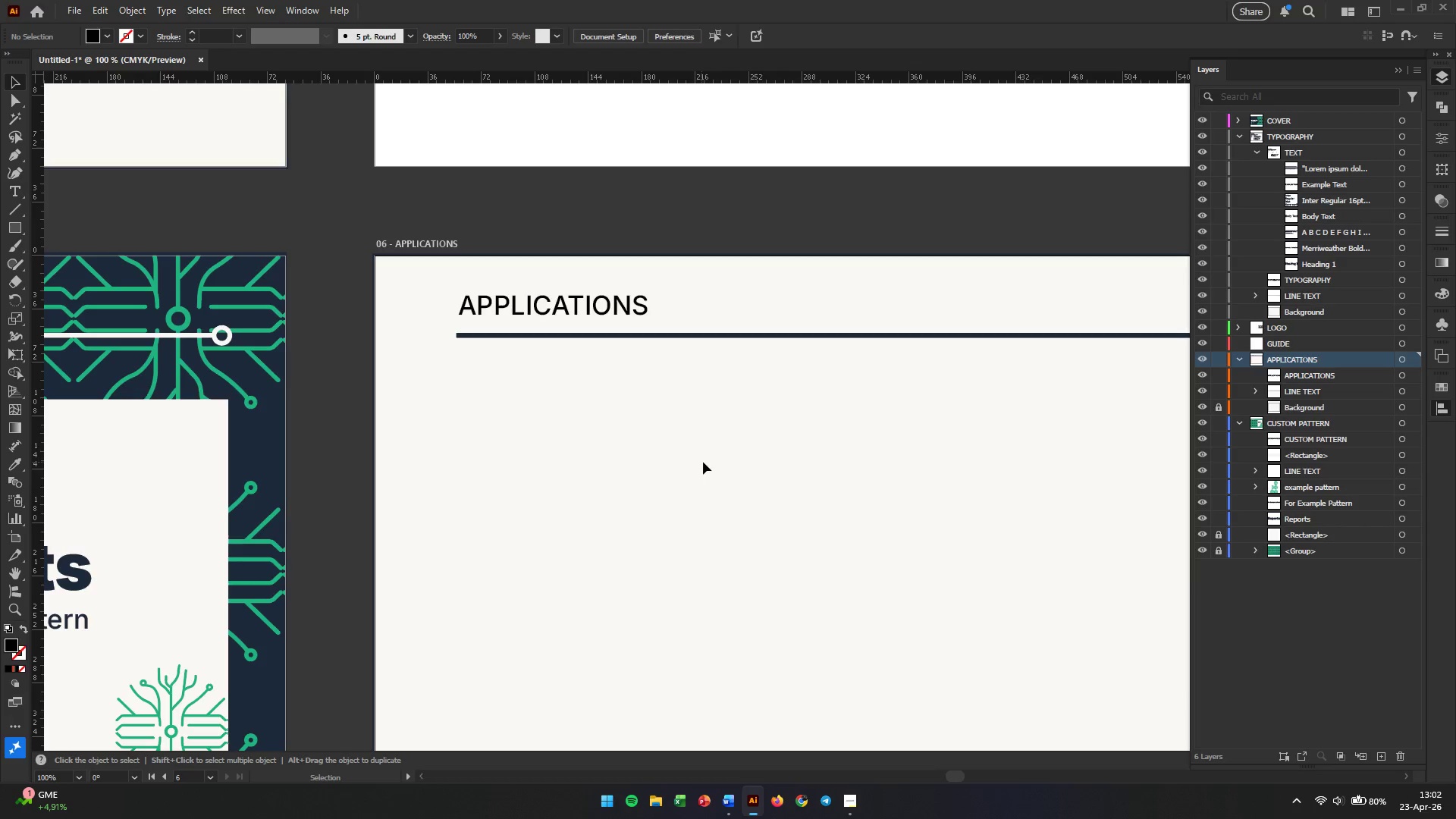 
hold_key(key=Space, duration=0.42)
 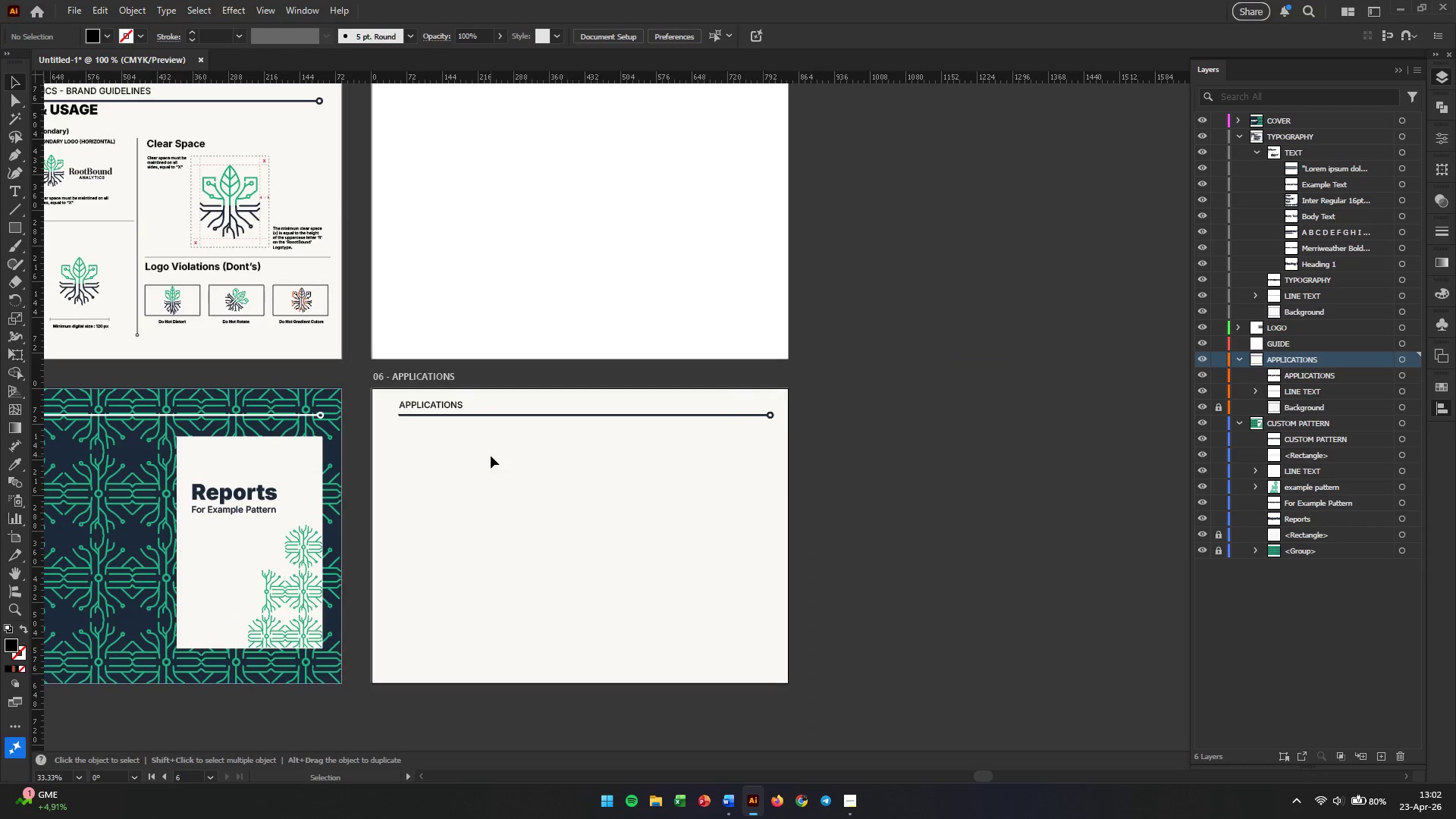 
left_click_drag(start_coordinate=[724, 462], to_coordinate=[483, 460])
 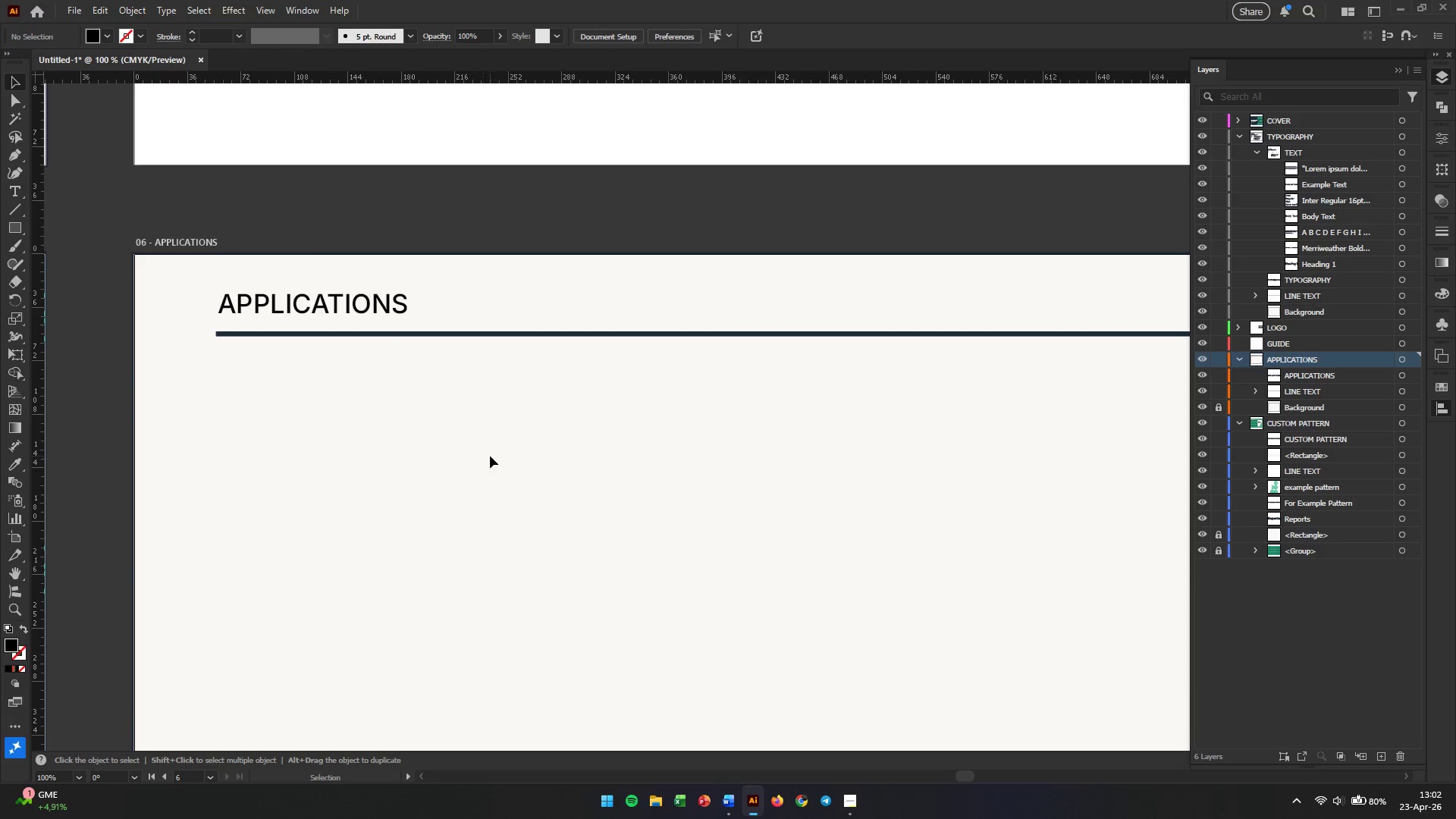 
key(Alt+AltLeft)
 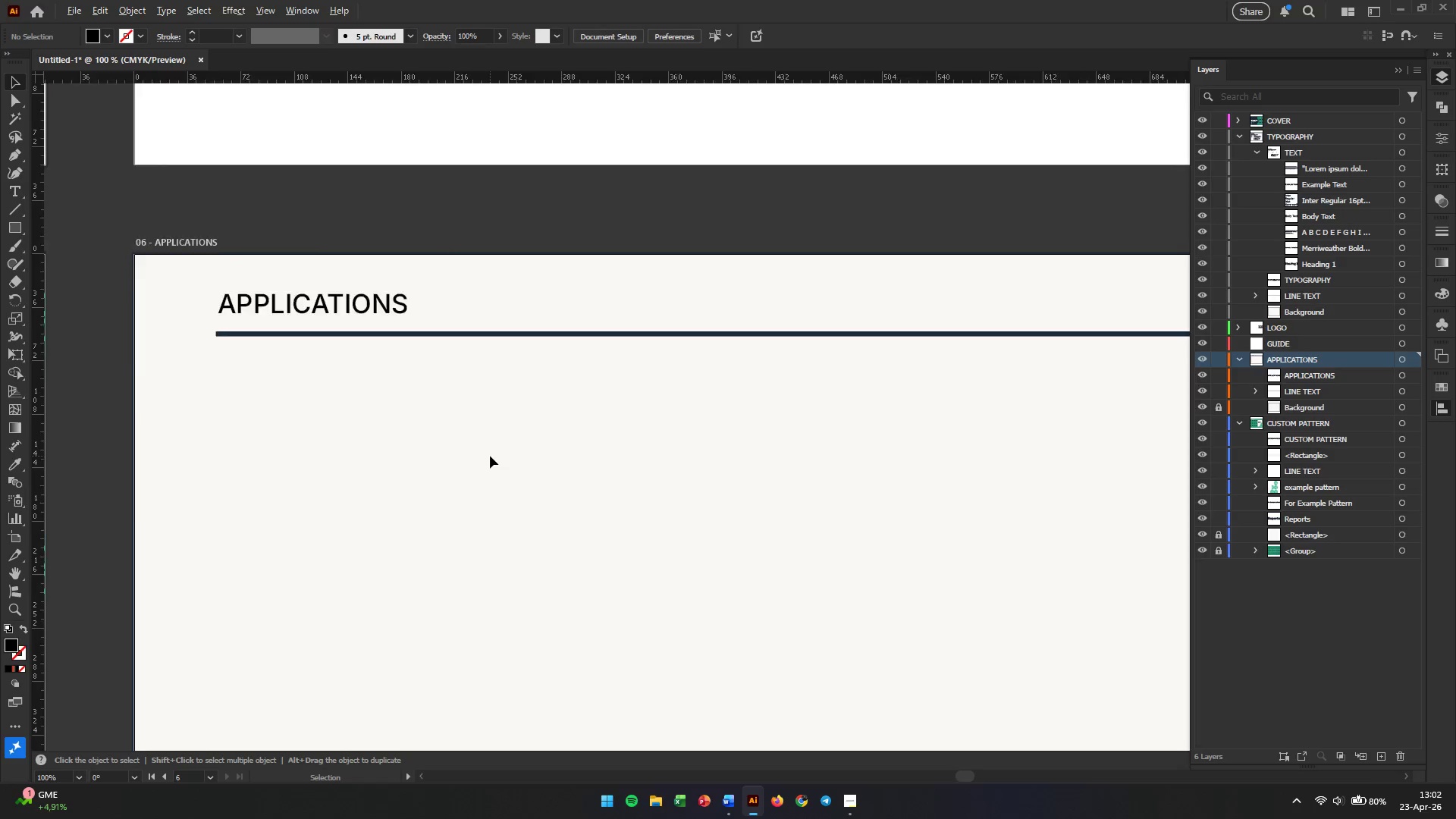 
hold_key(key=Space, duration=0.31)
 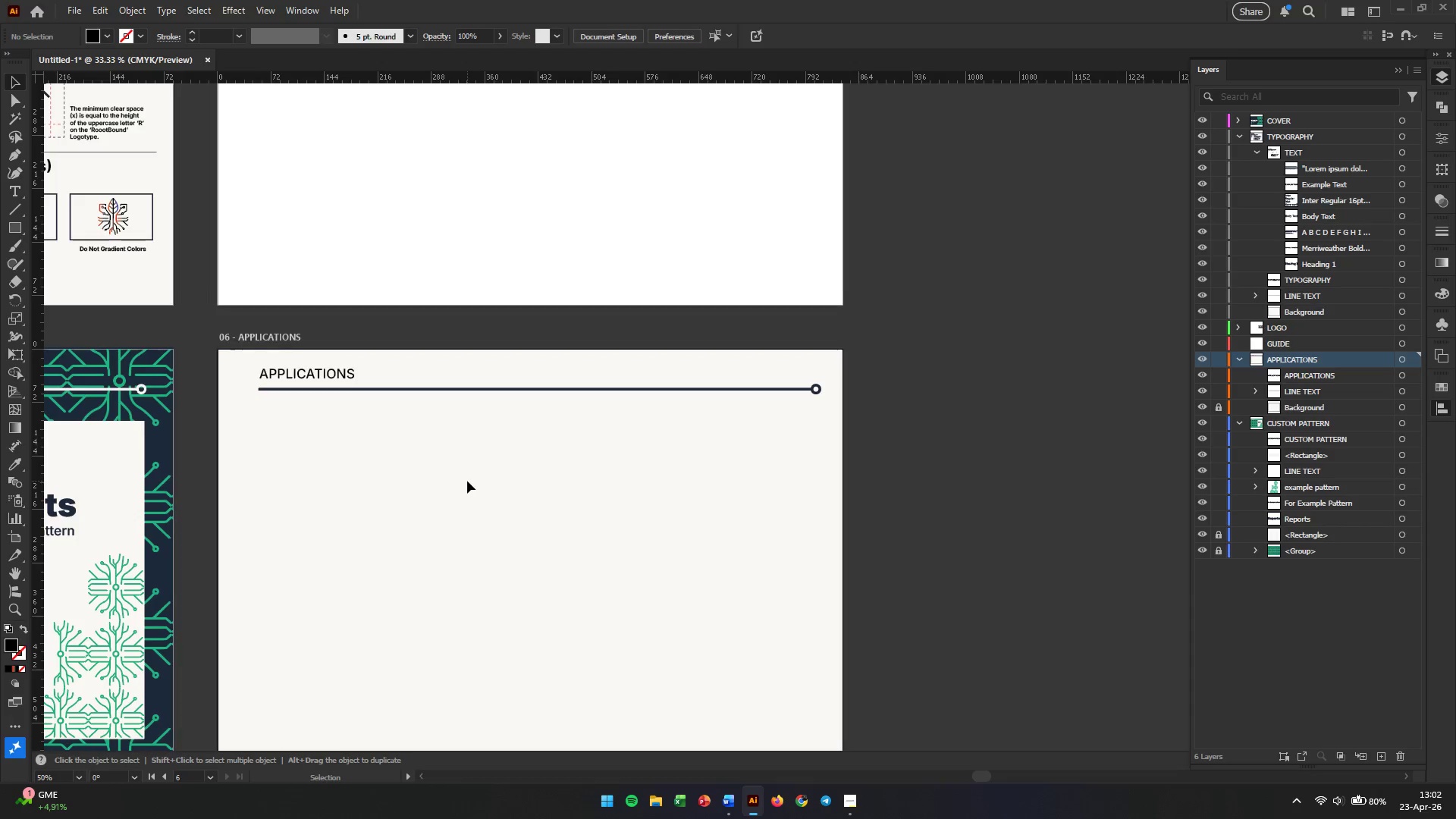 
left_click_drag(start_coordinate=[551, 467], to_coordinate=[481, 472])
 